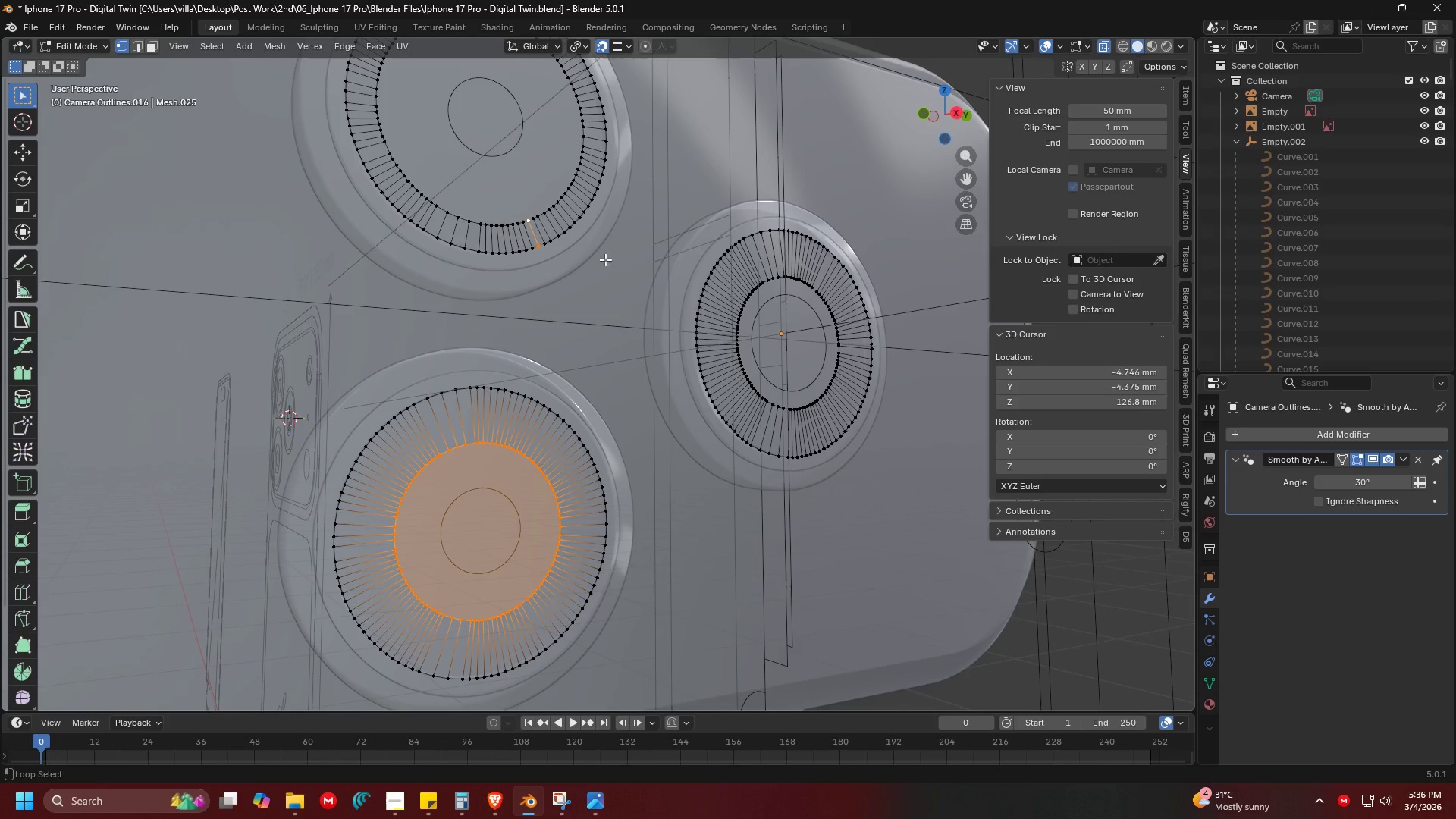 
hold_key(key=ShiftLeft, duration=0.64)
 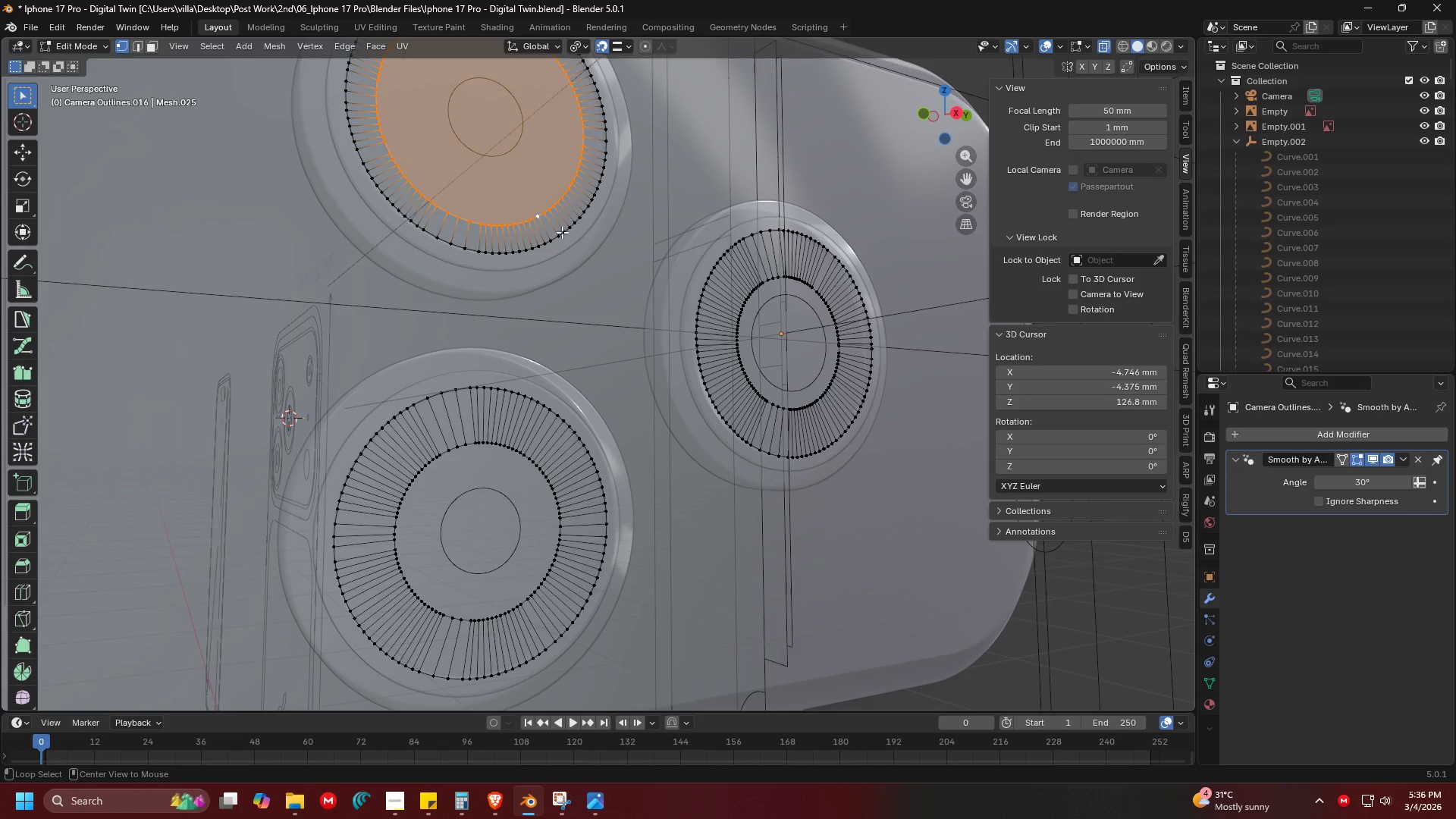 
key(Control+ControlLeft)
 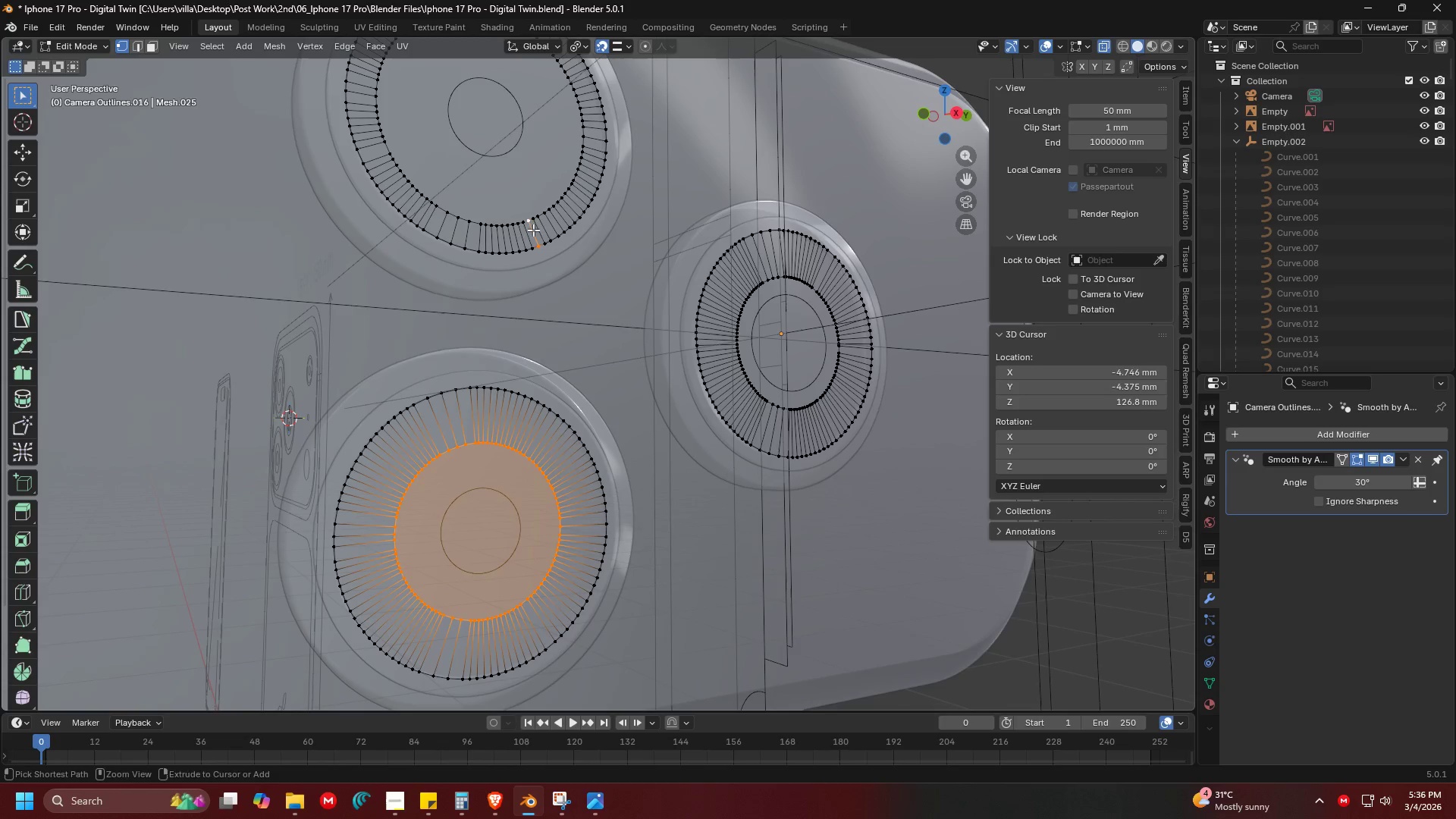 
key(Control+Z)
 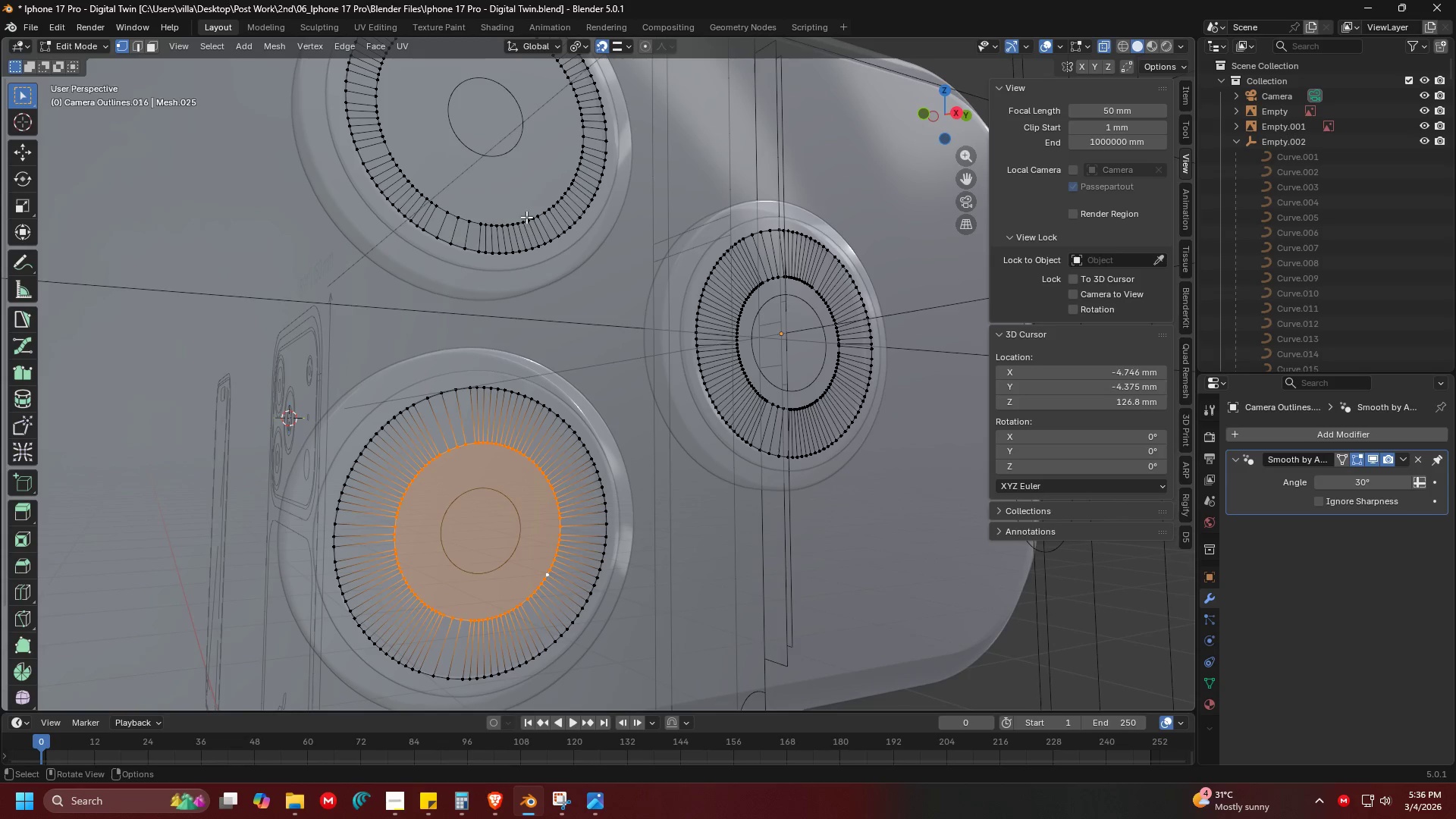 
hold_key(key=AltLeft, duration=2.81)
left_click([536, 215])
 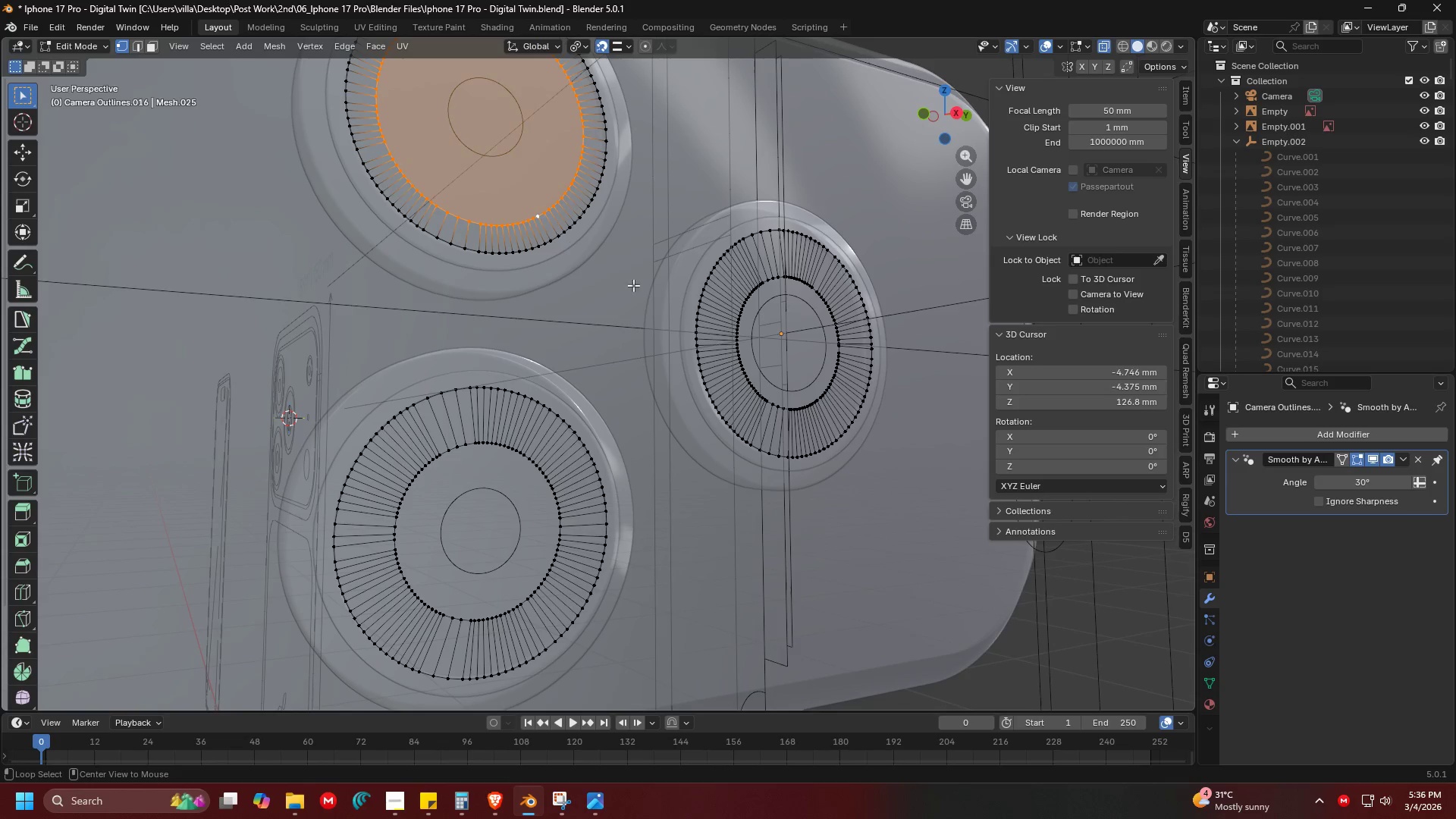 
hold_key(key=ShiftLeft, duration=1.5)
left_click([753, 379])
 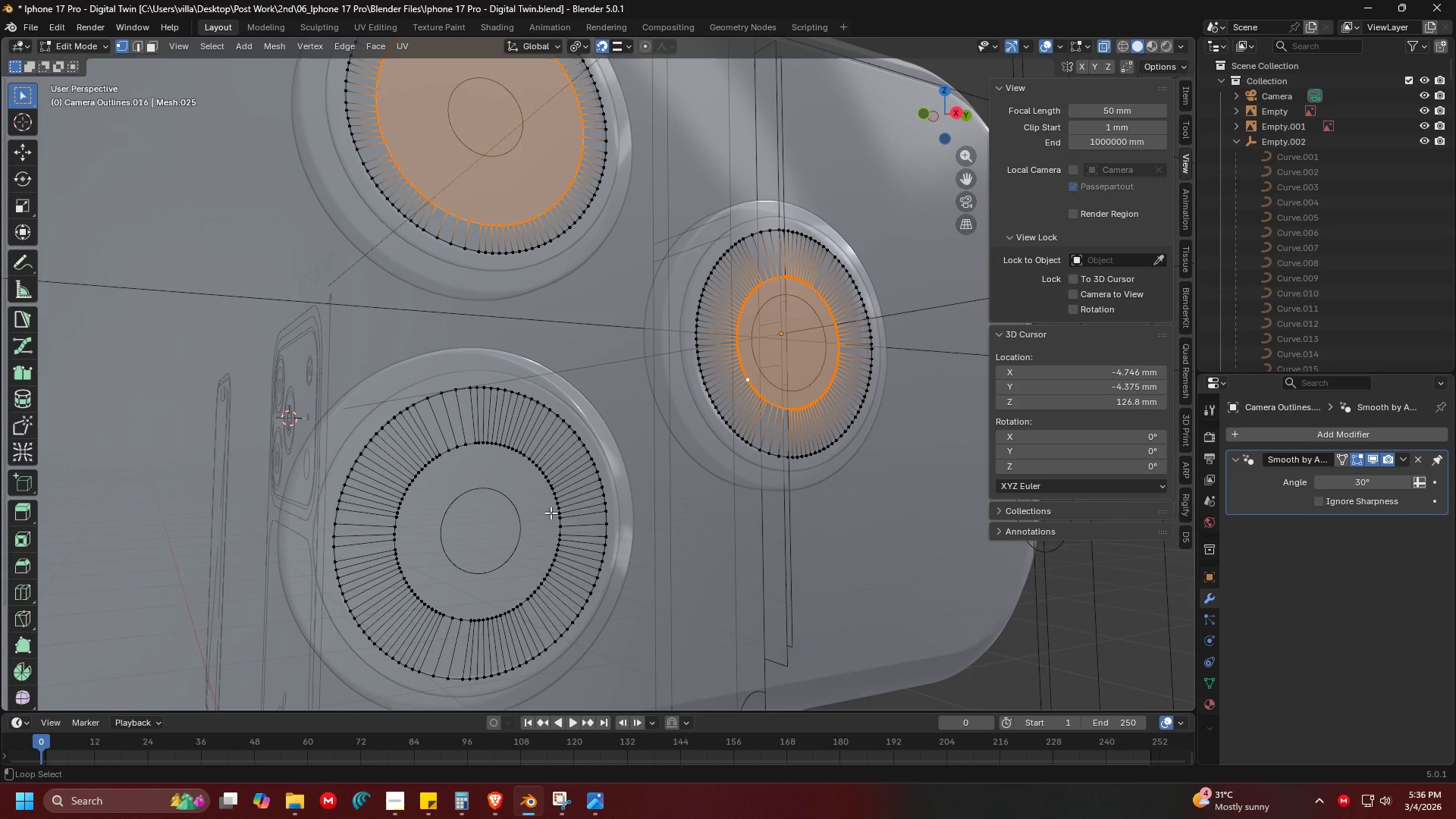 
hold_key(key=ShiftLeft, duration=0.59)
left_click([541, 533])
 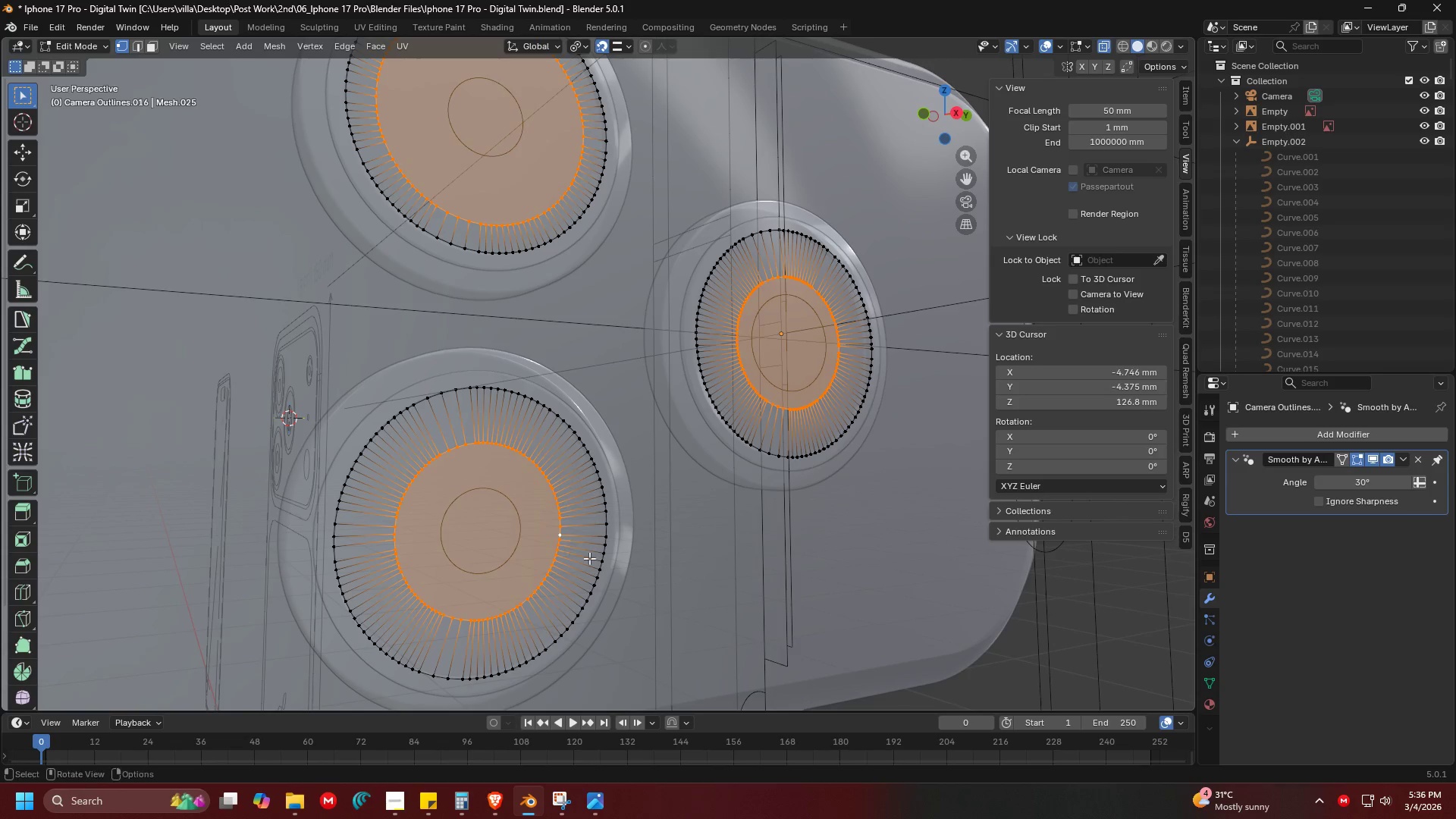 
key(Shift+ShiftLeft)
 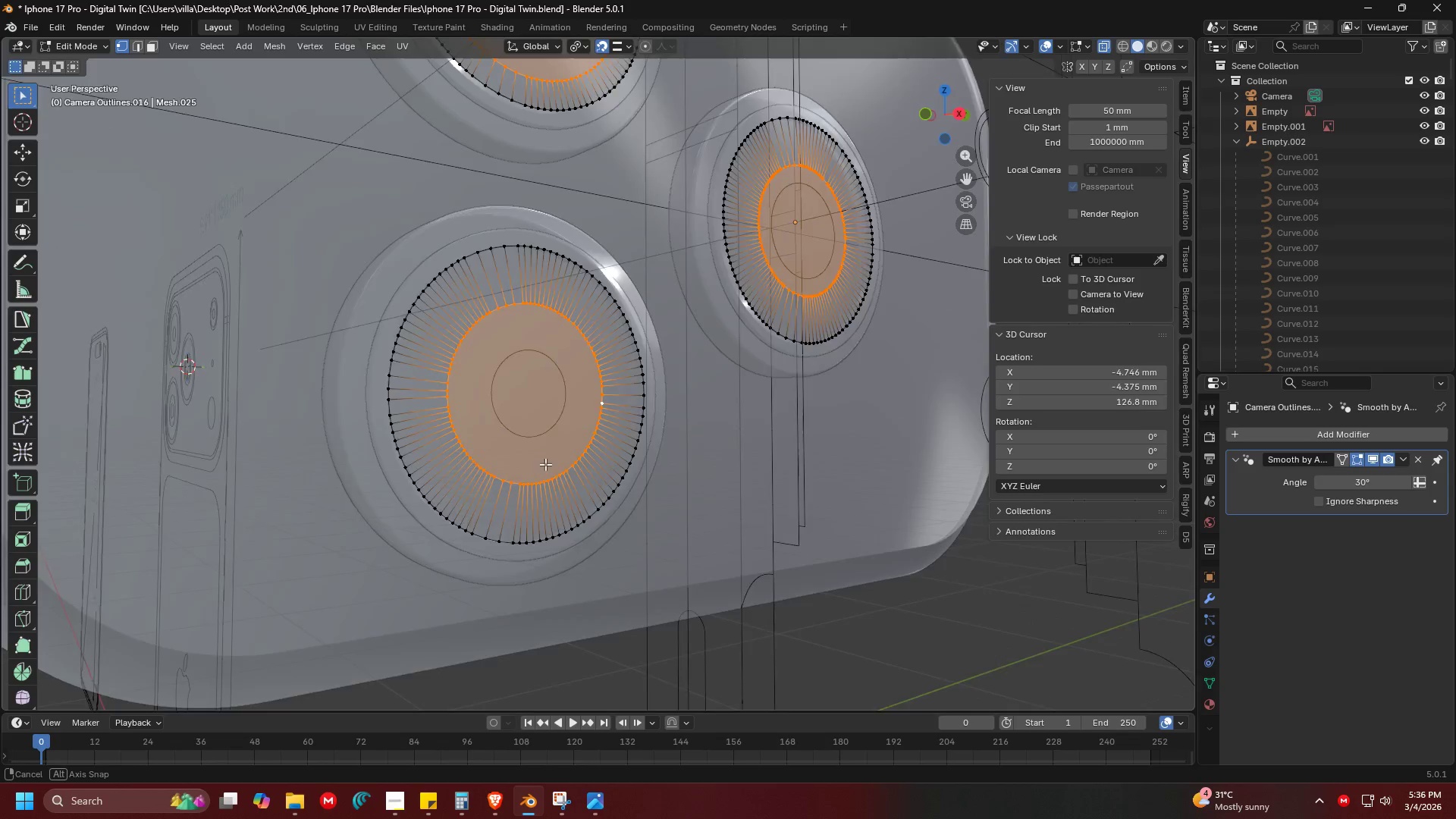 
key(Shift+ShiftLeft)
 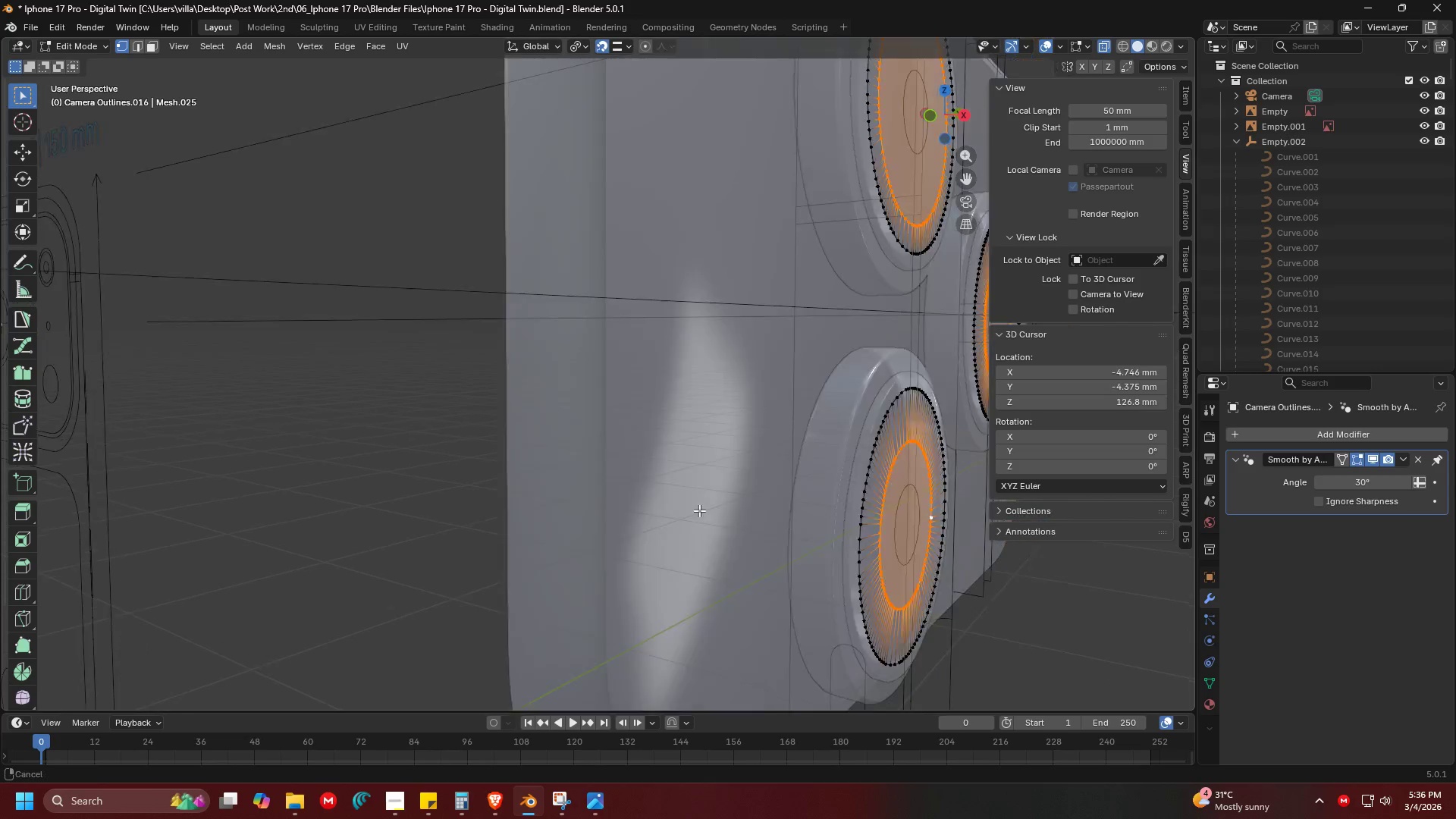 
scroll: coordinate [570, 473], scroll_direction: up, amount: 1.0
 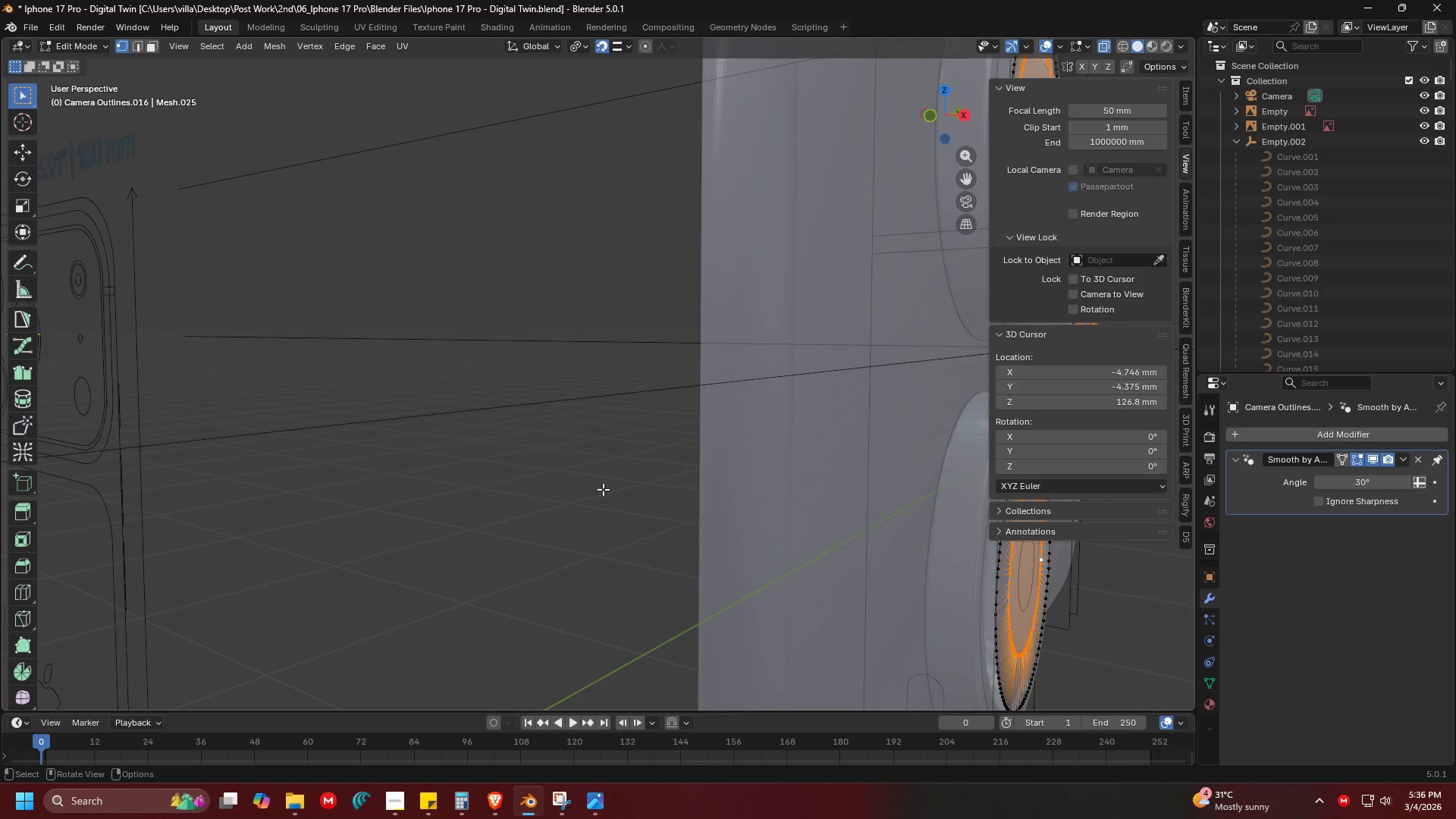 
scroll: coordinate [604, 488], scroll_direction: down, amount: 1.0
 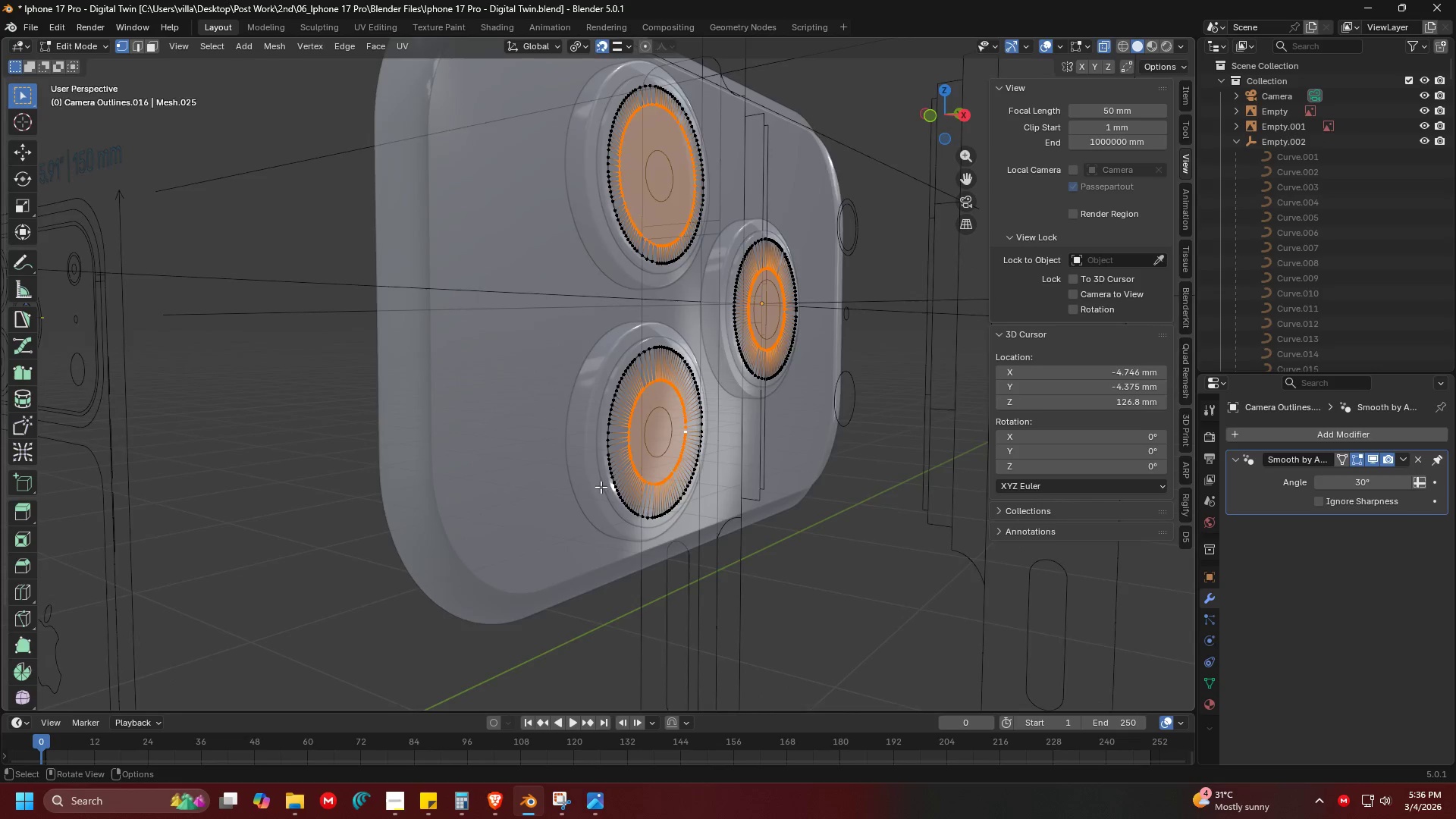 
key(7)
 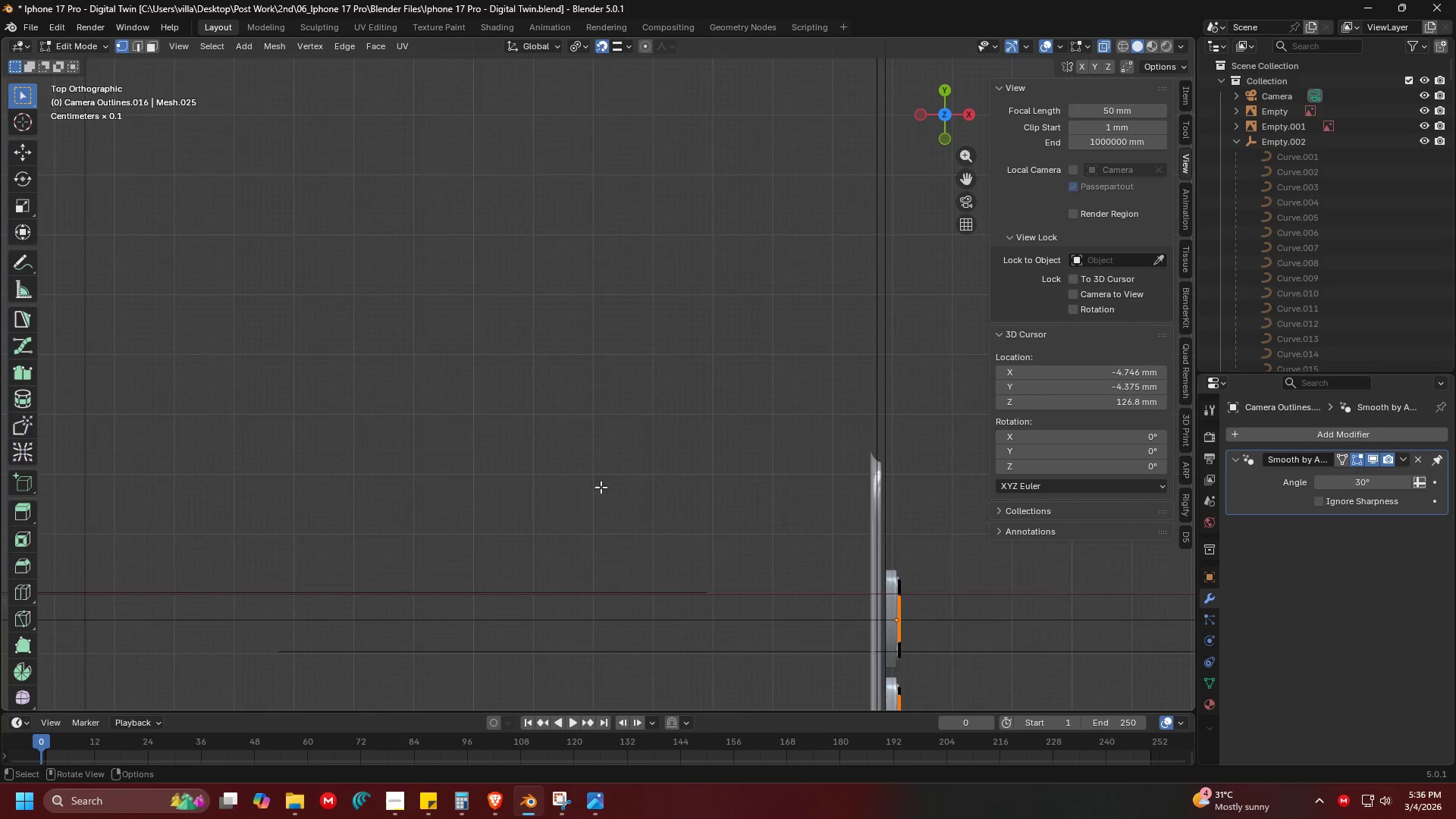 
hold_key(key=ShiftLeft, duration=0.38)
 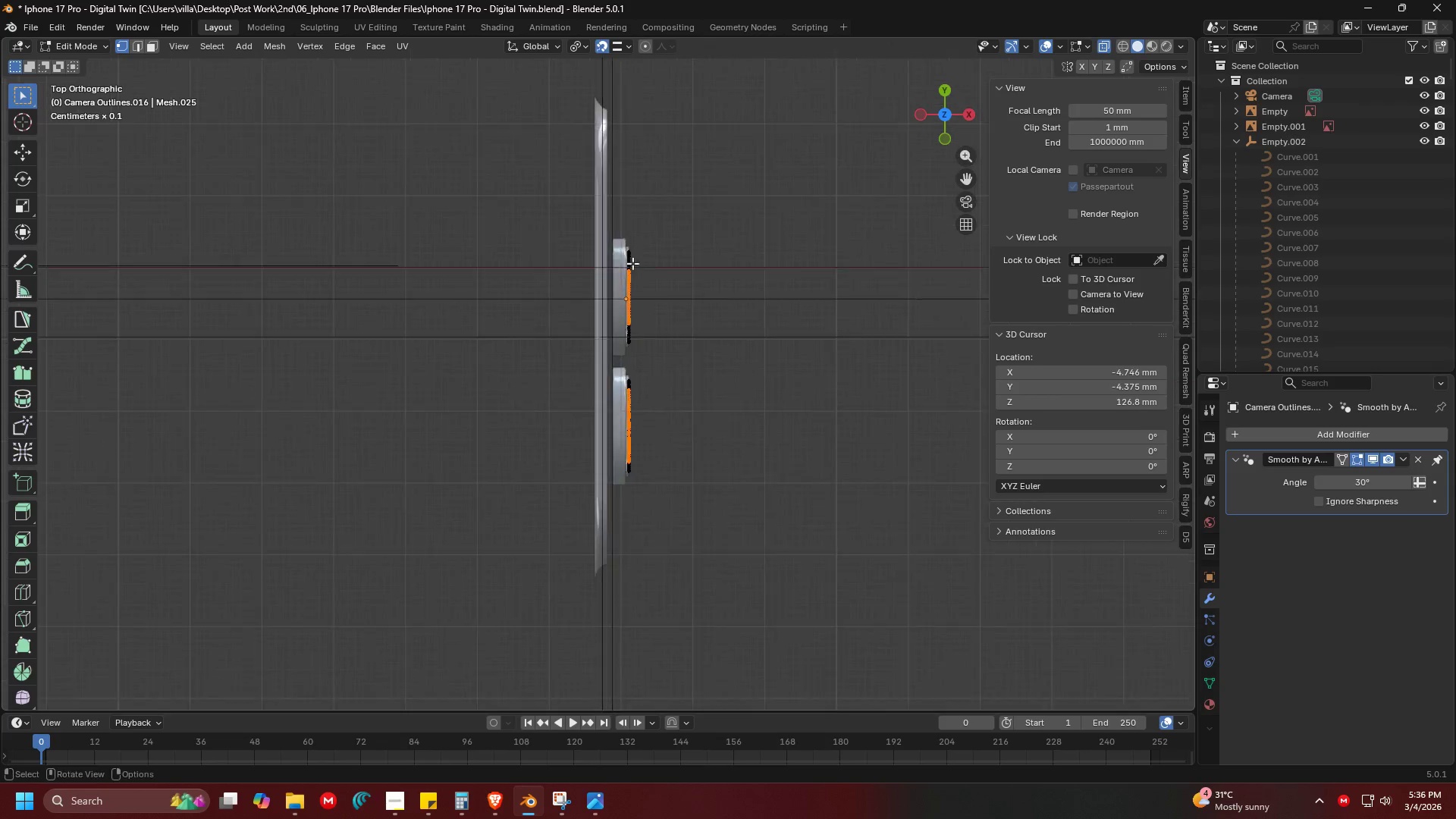 
hold_key(key=ShiftLeft, duration=0.38)
 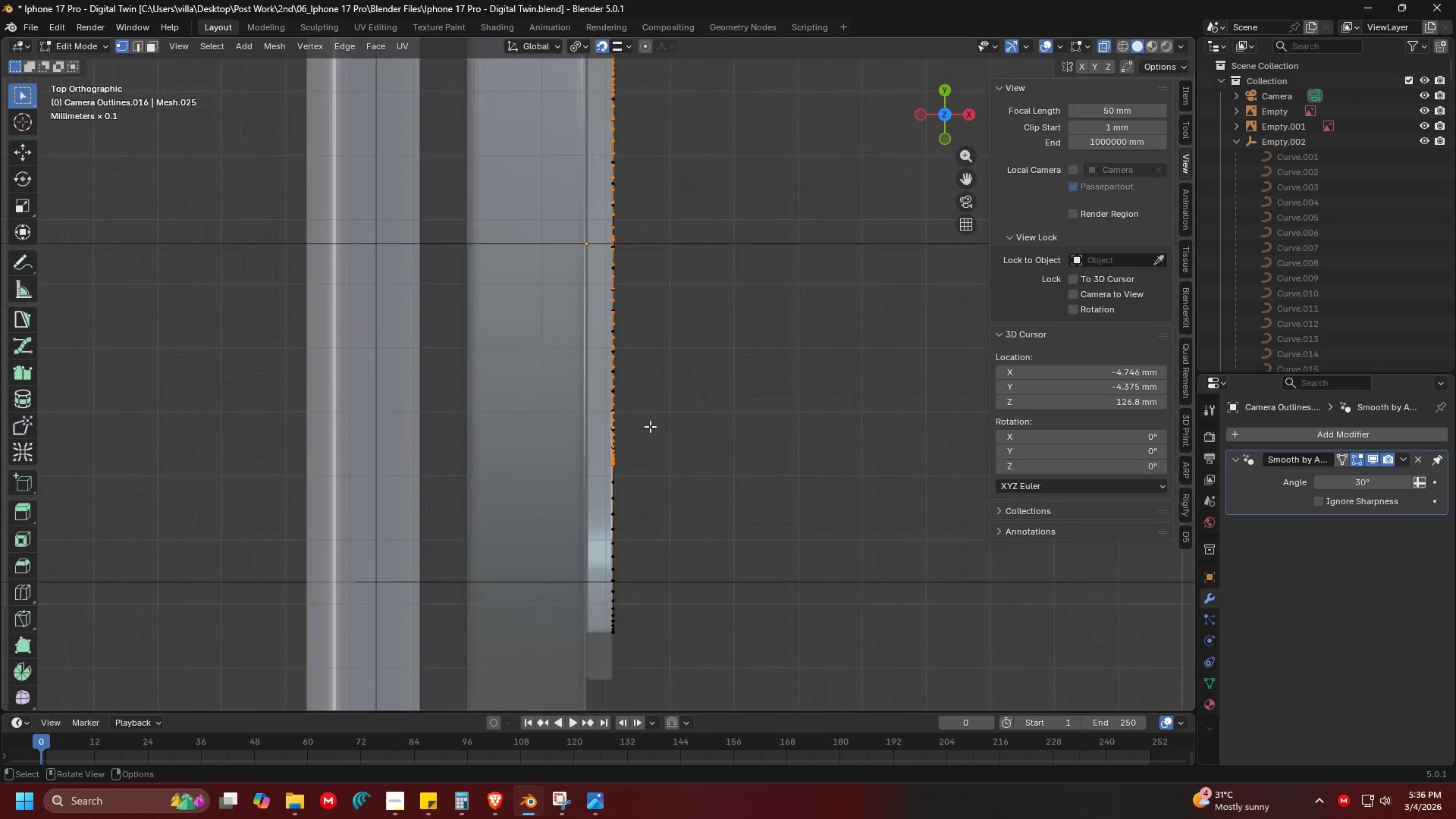 
key(Shift+ShiftLeft)
 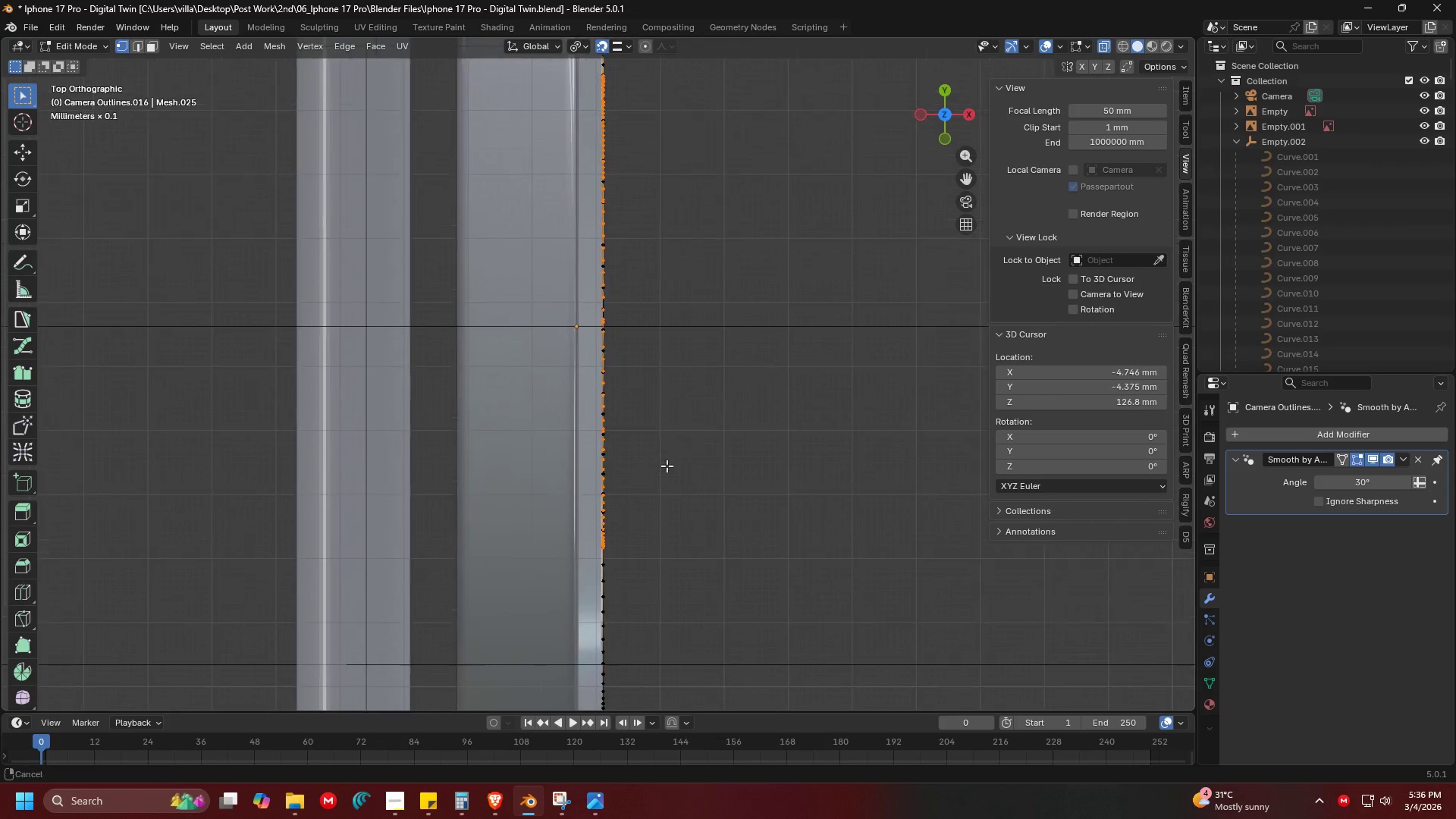 
scroll: coordinate [605, 490], scroll_direction: up, amount: 13.0
 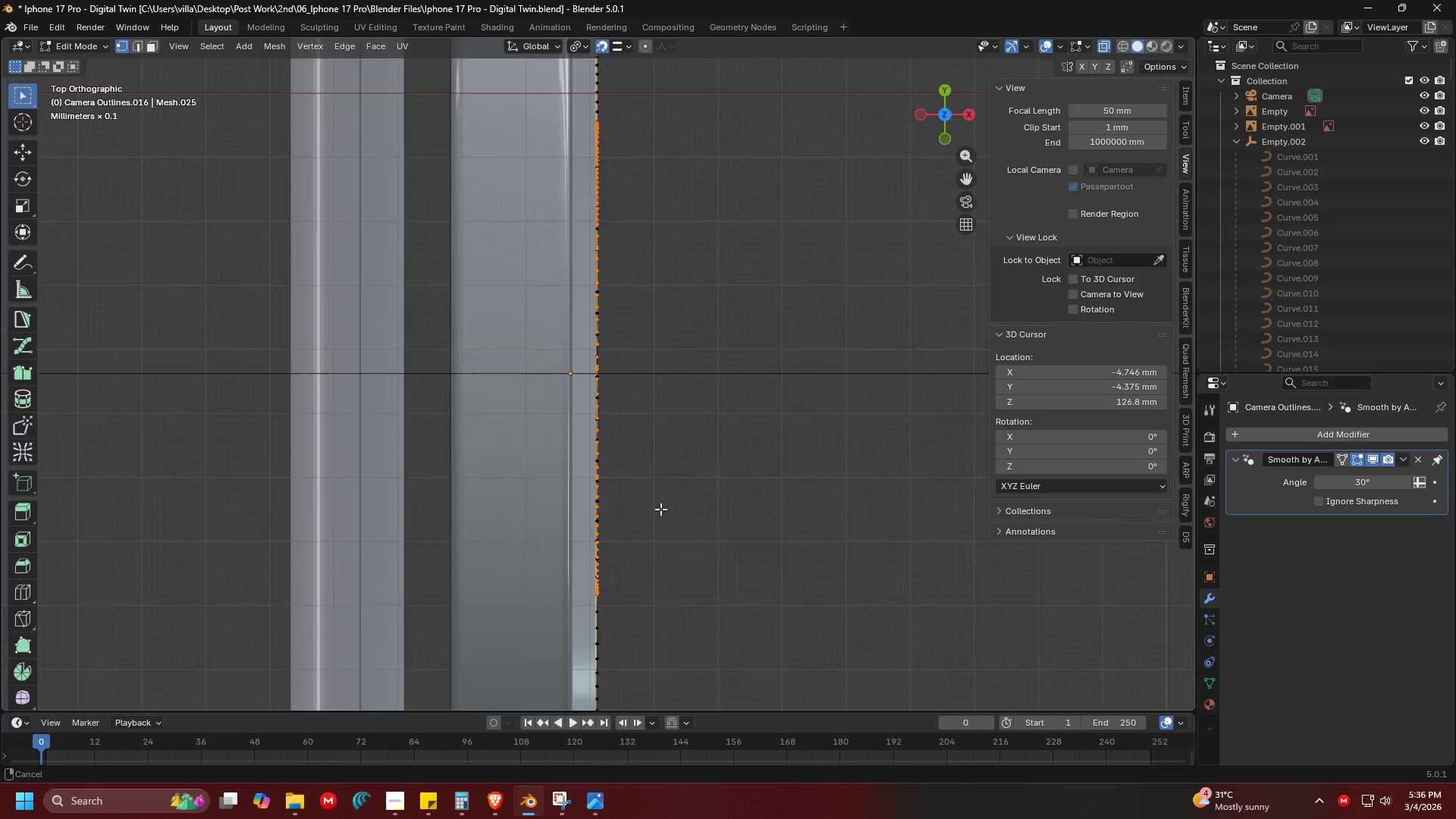 
key(G)
 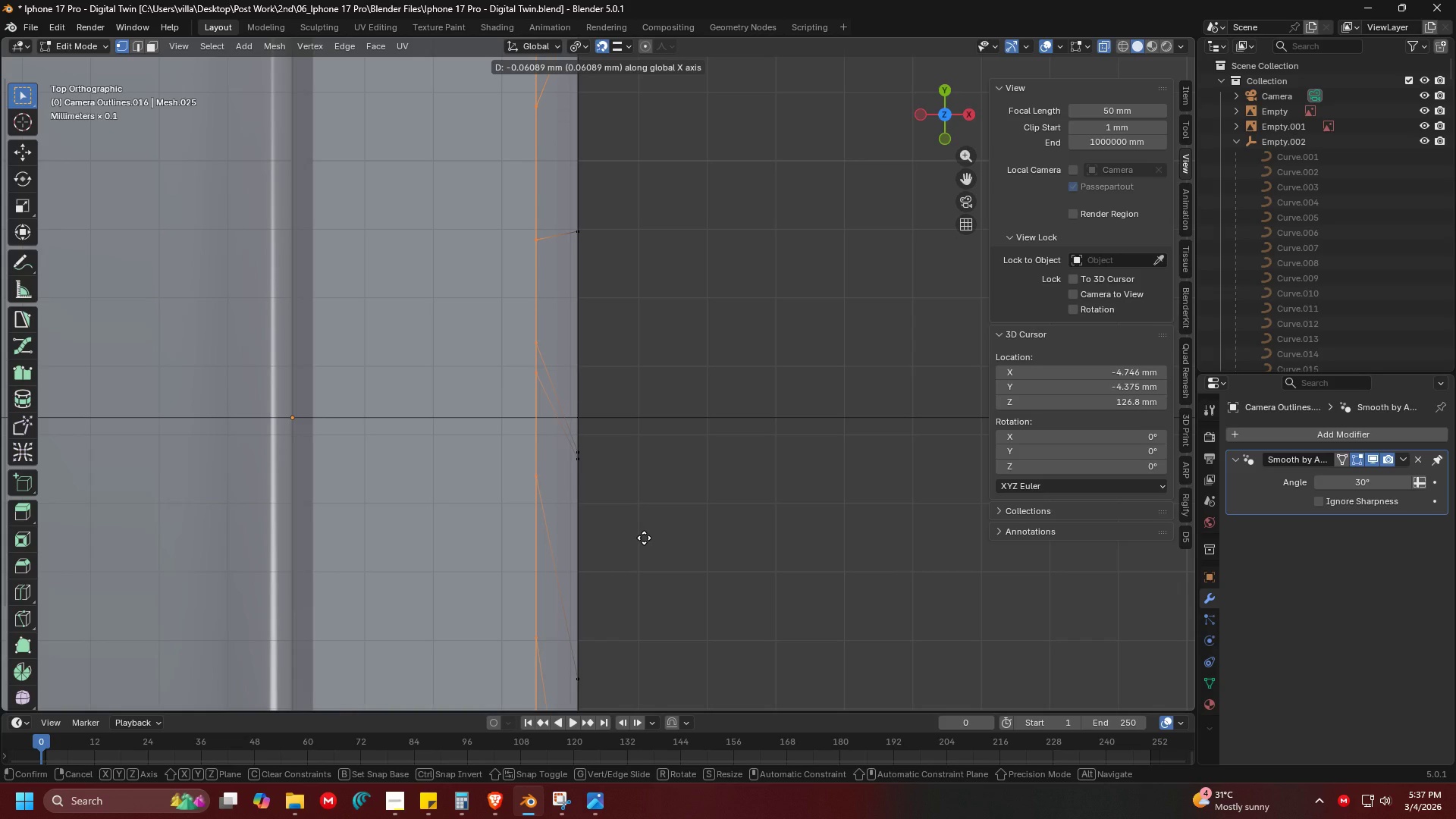 
scroll: coordinate [672, 513], scroll_direction: up, amount: 13.0
 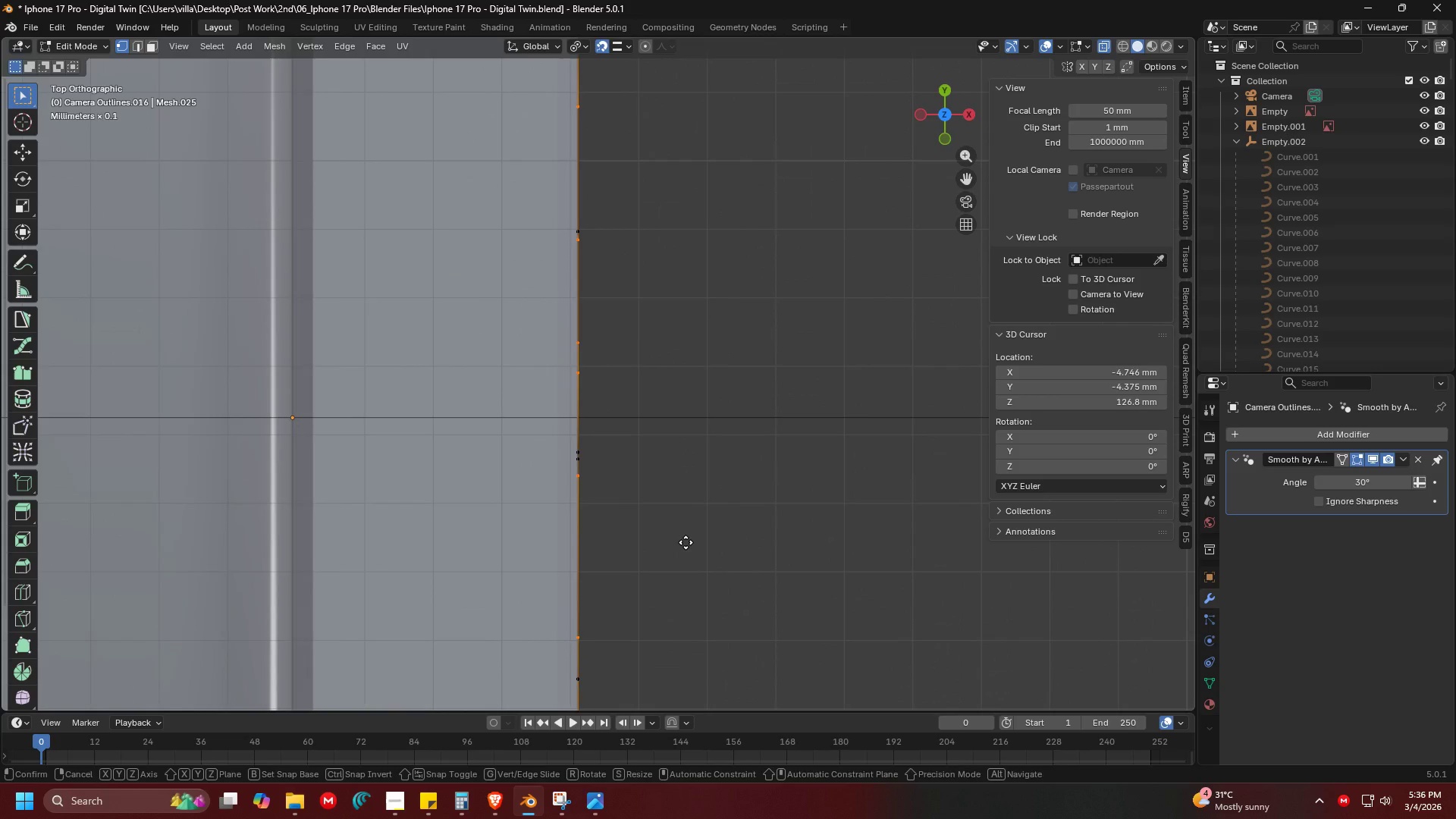 
wait(5.71)
 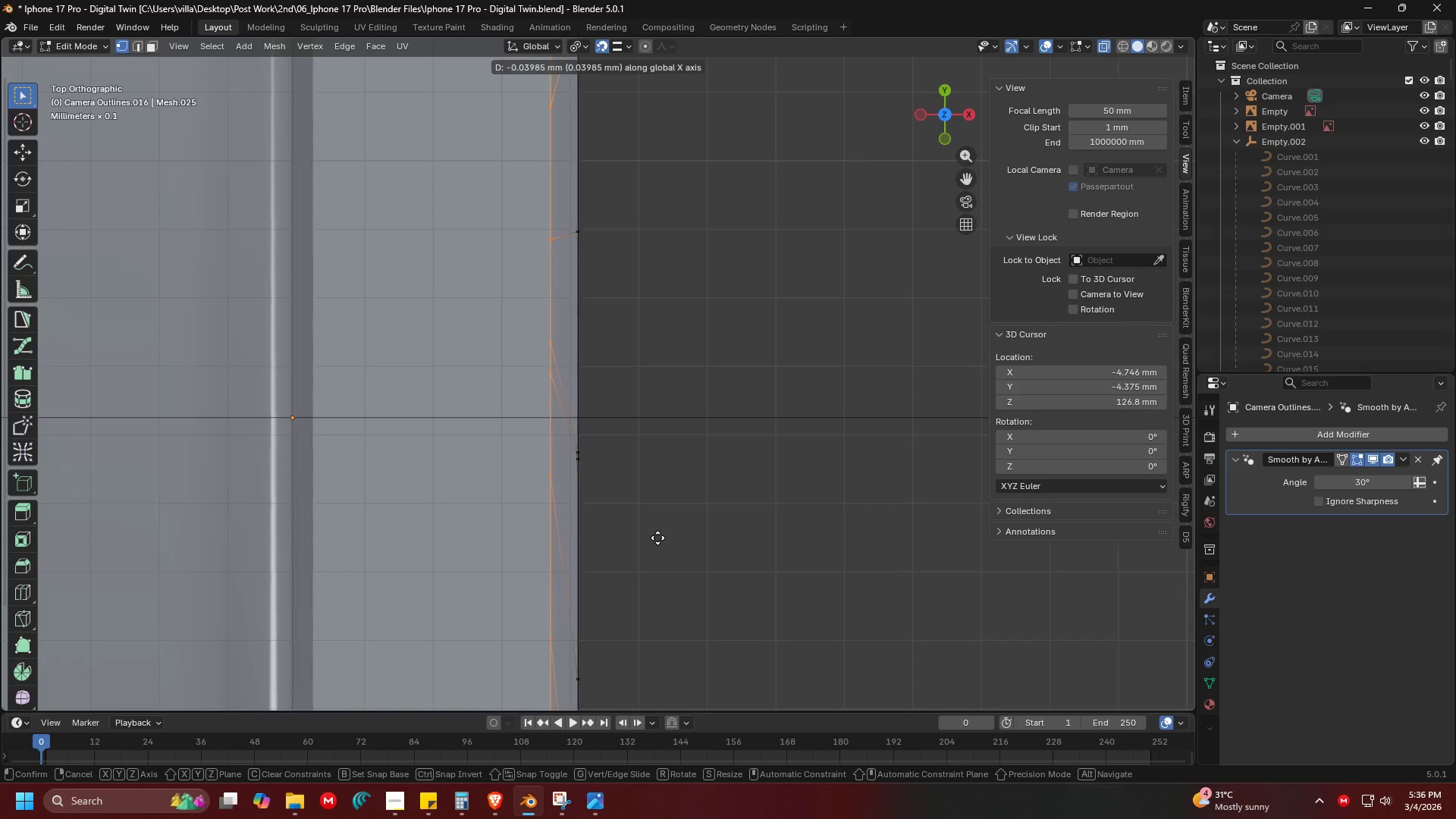 
left_click([642, 537])
 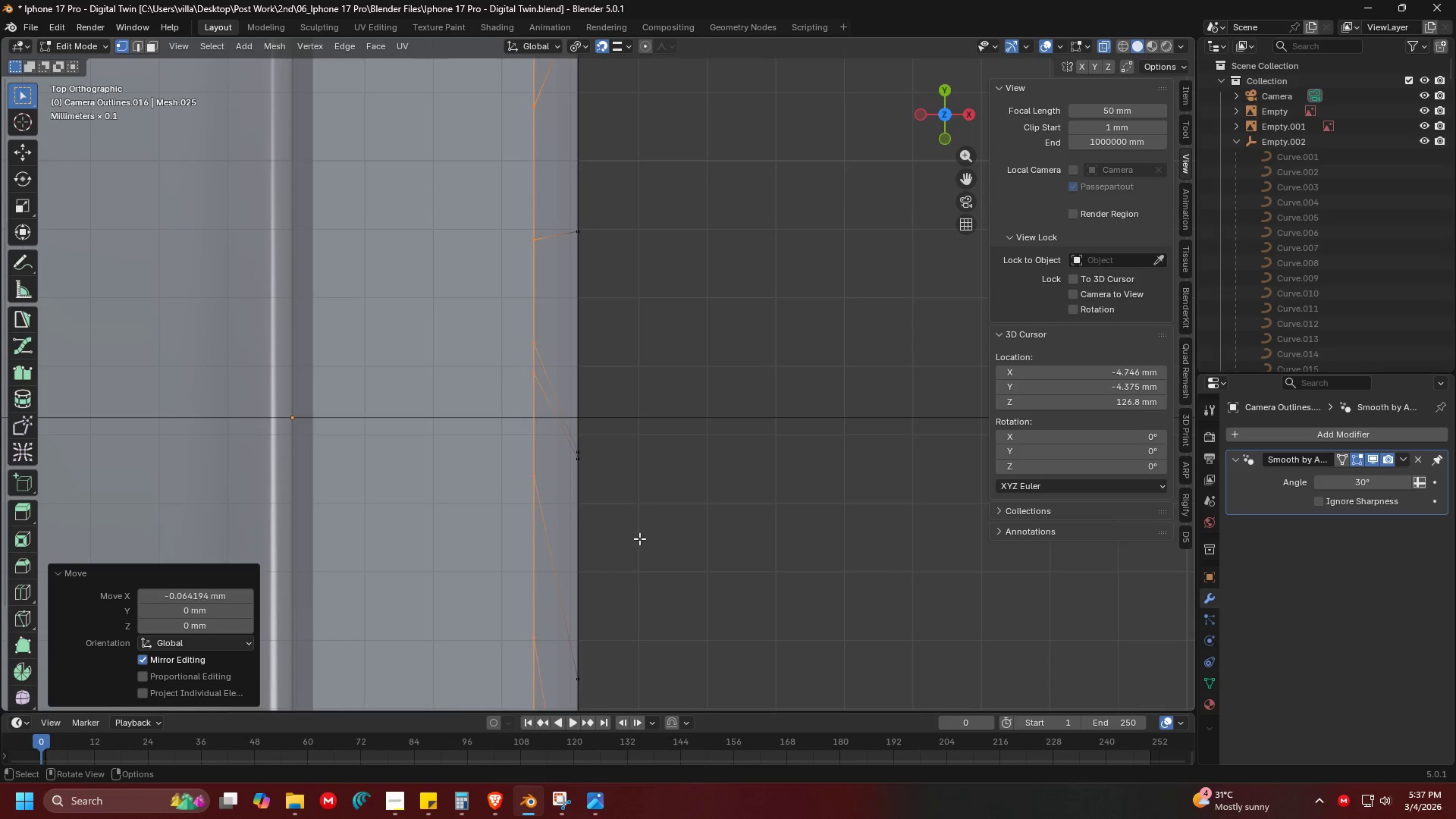 
key(Shift+ShiftLeft)
 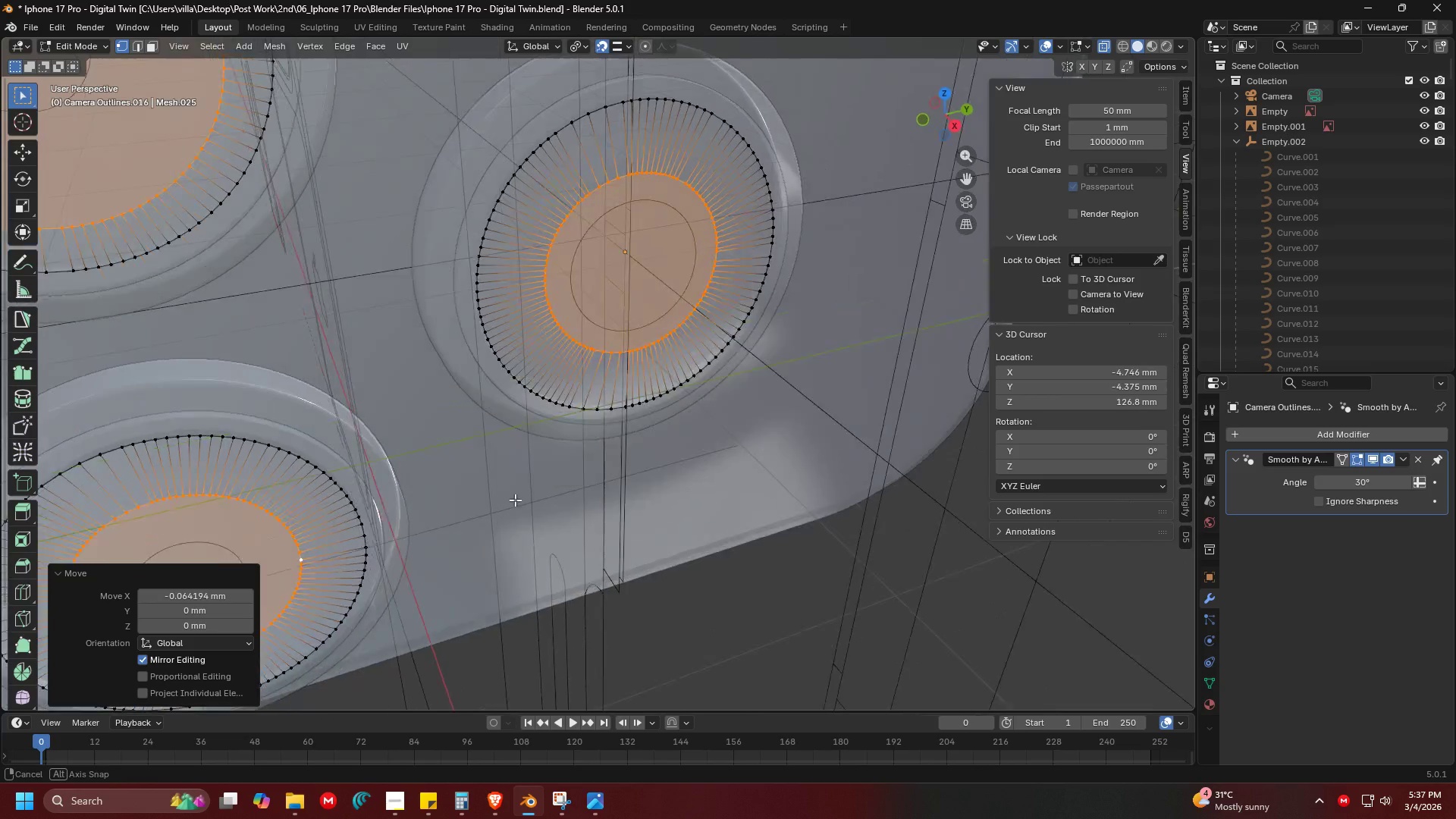 
scroll: coordinate [546, 585], scroll_direction: down, amount: 20.0
 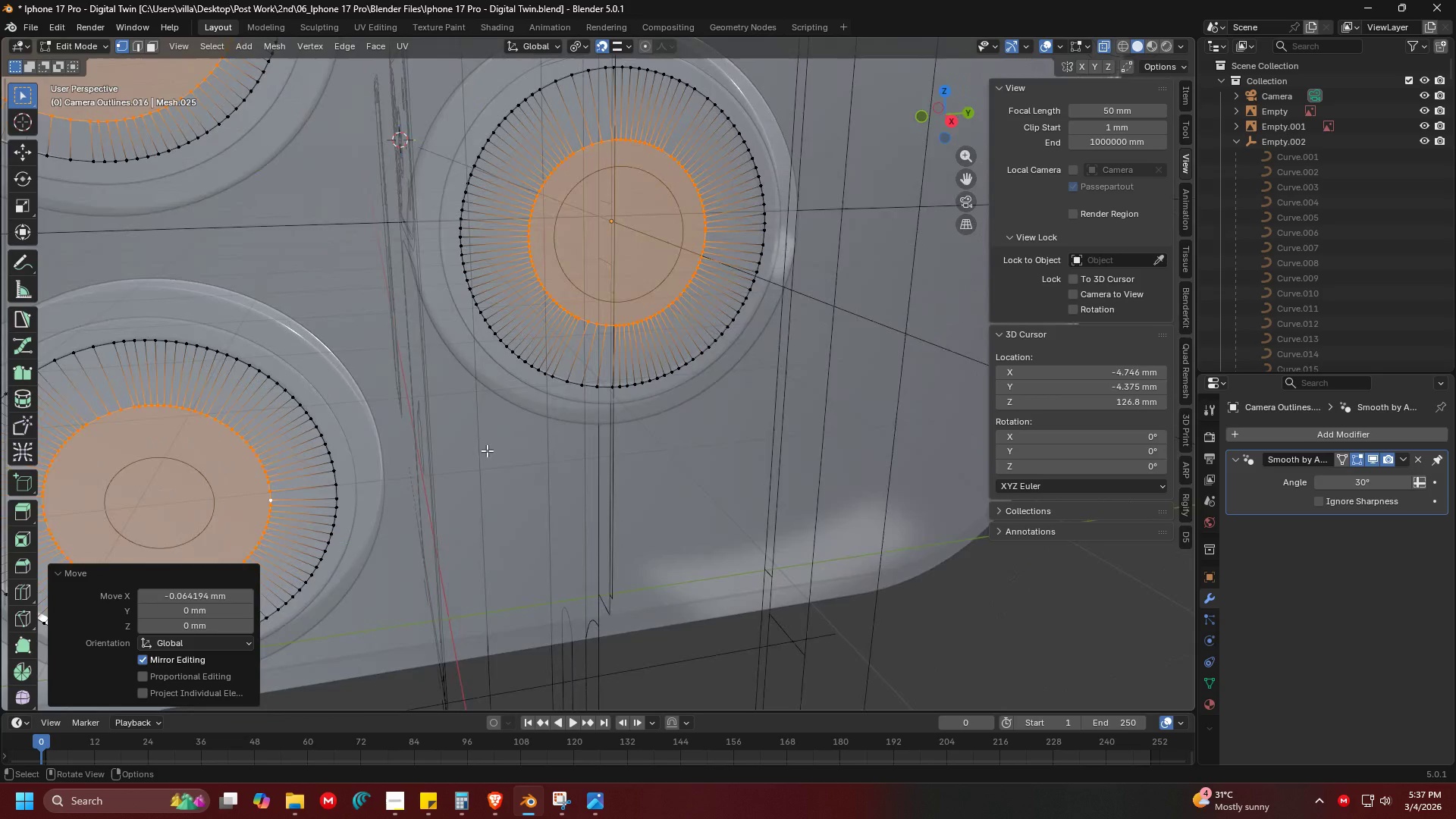 
key(Shift+ShiftLeft)
 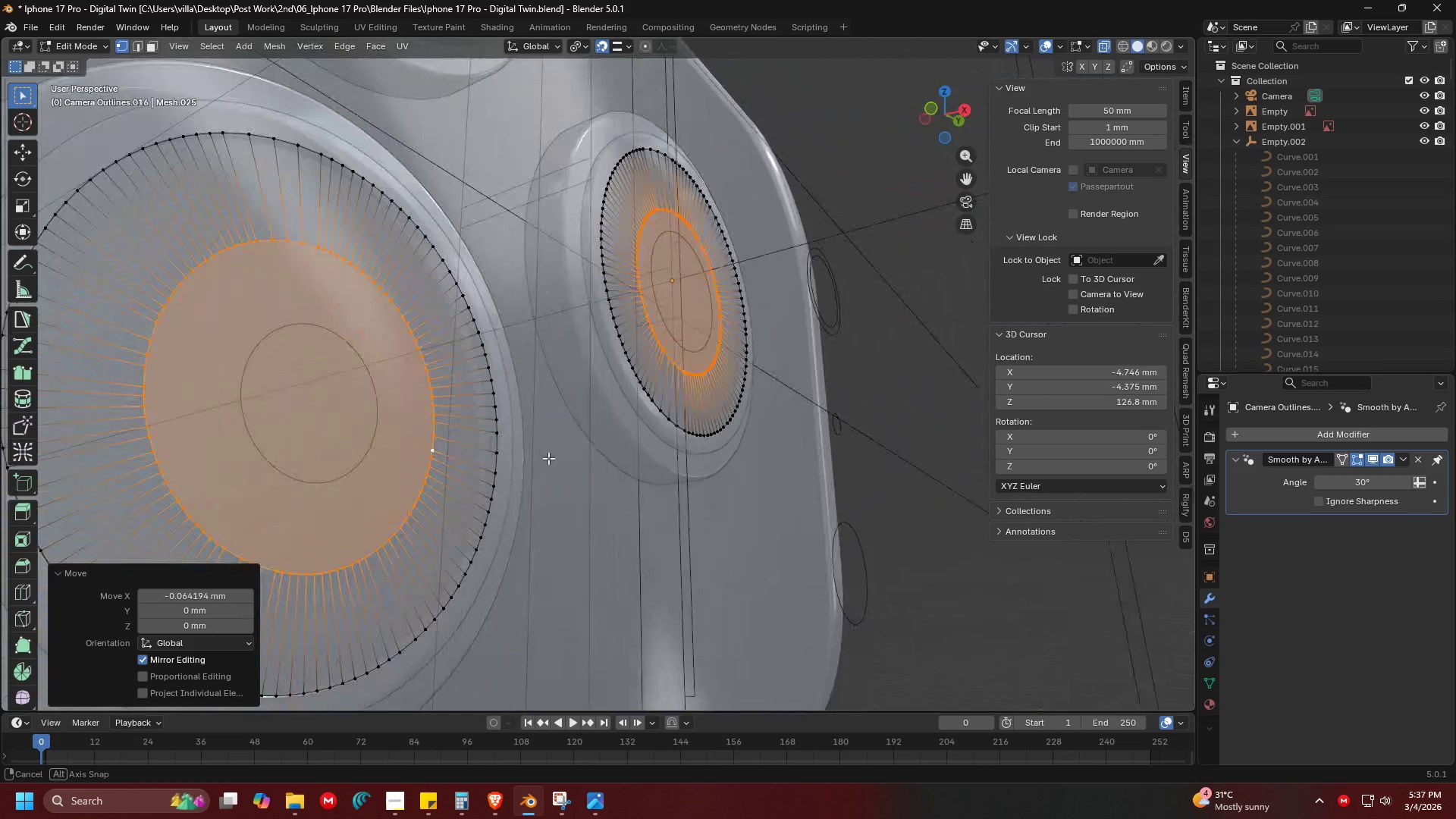 
key(Shift+ShiftLeft)
 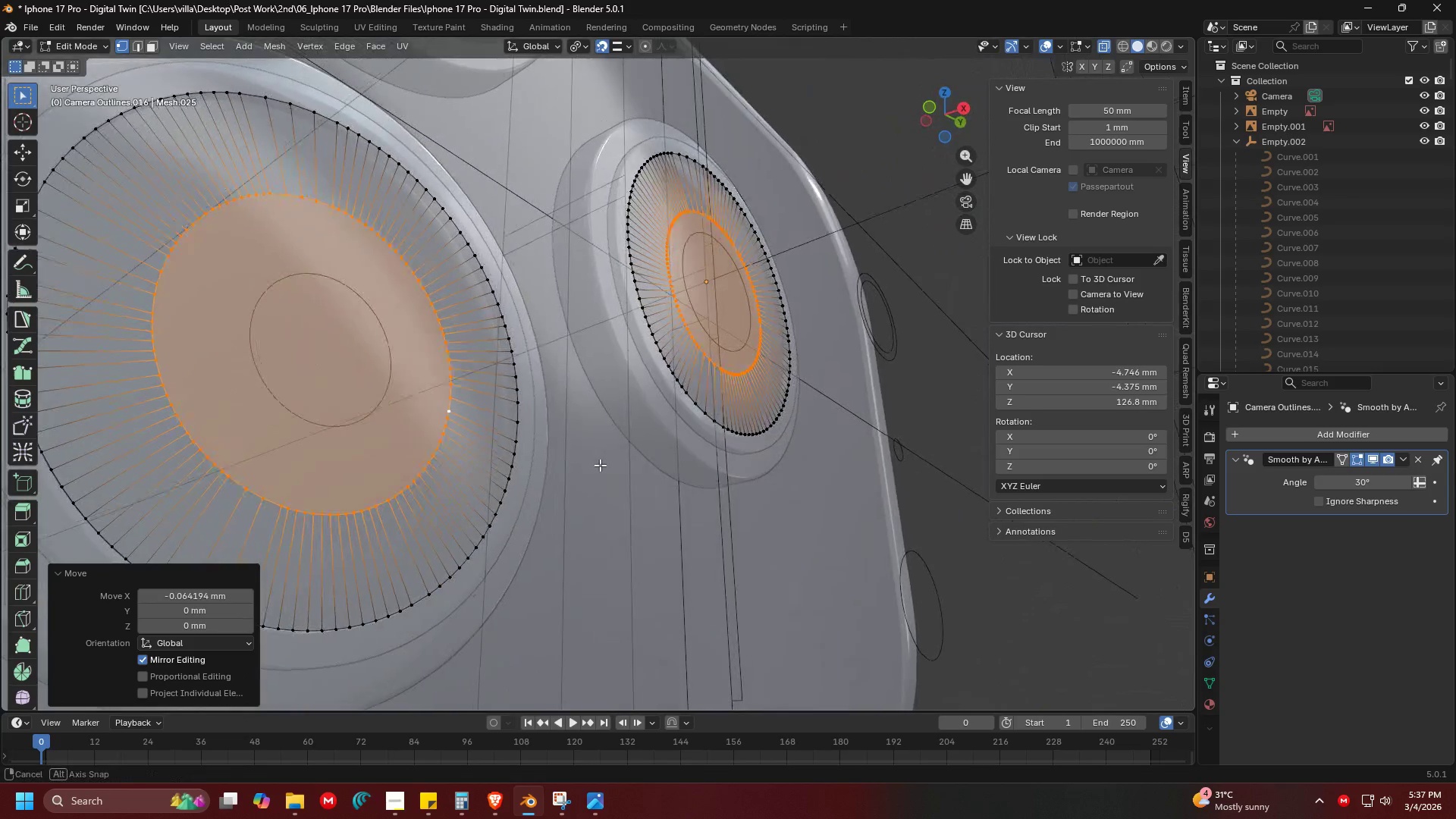 
key(Alt+AltLeft)
 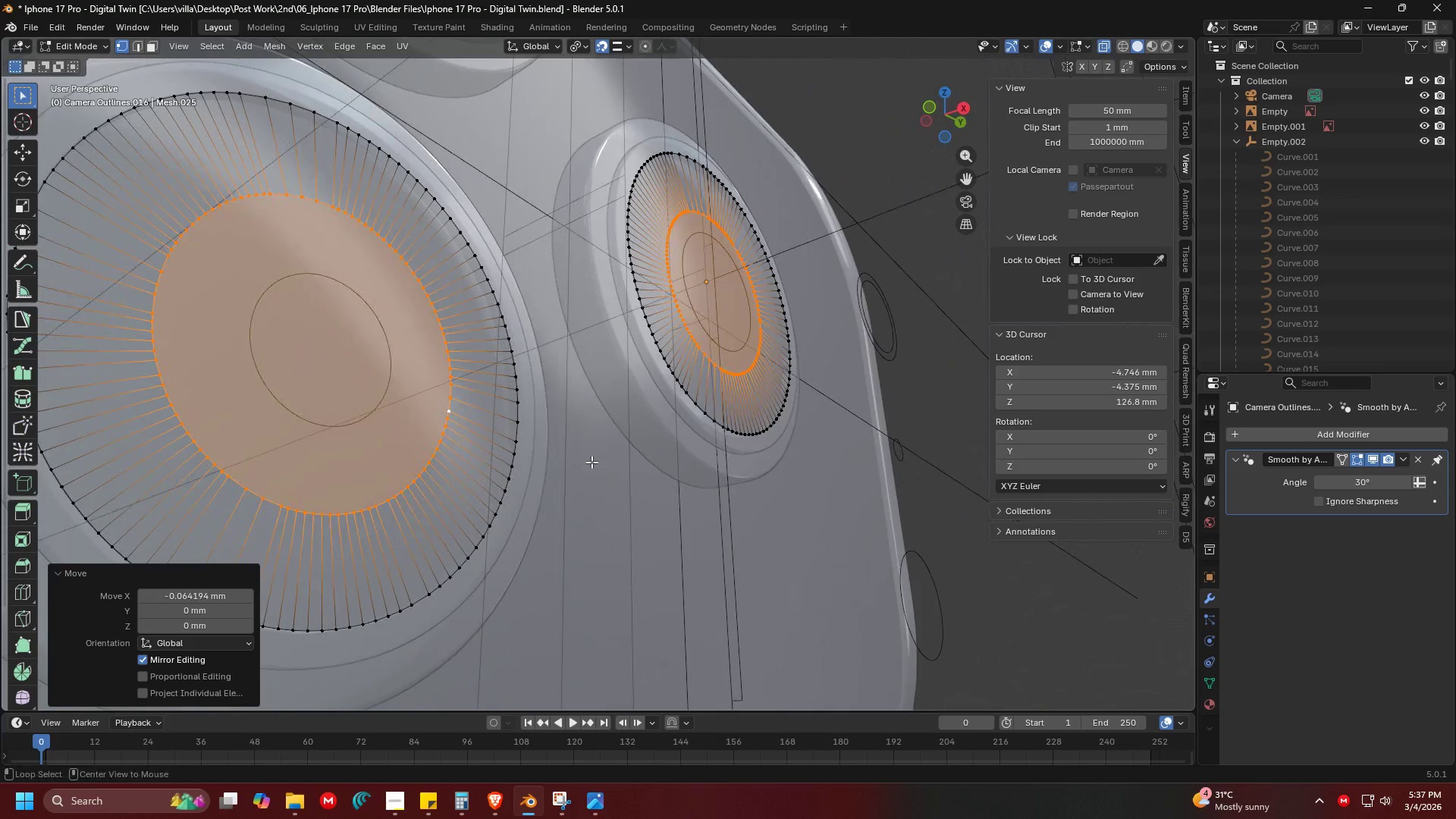 
key(Alt+Tab)
 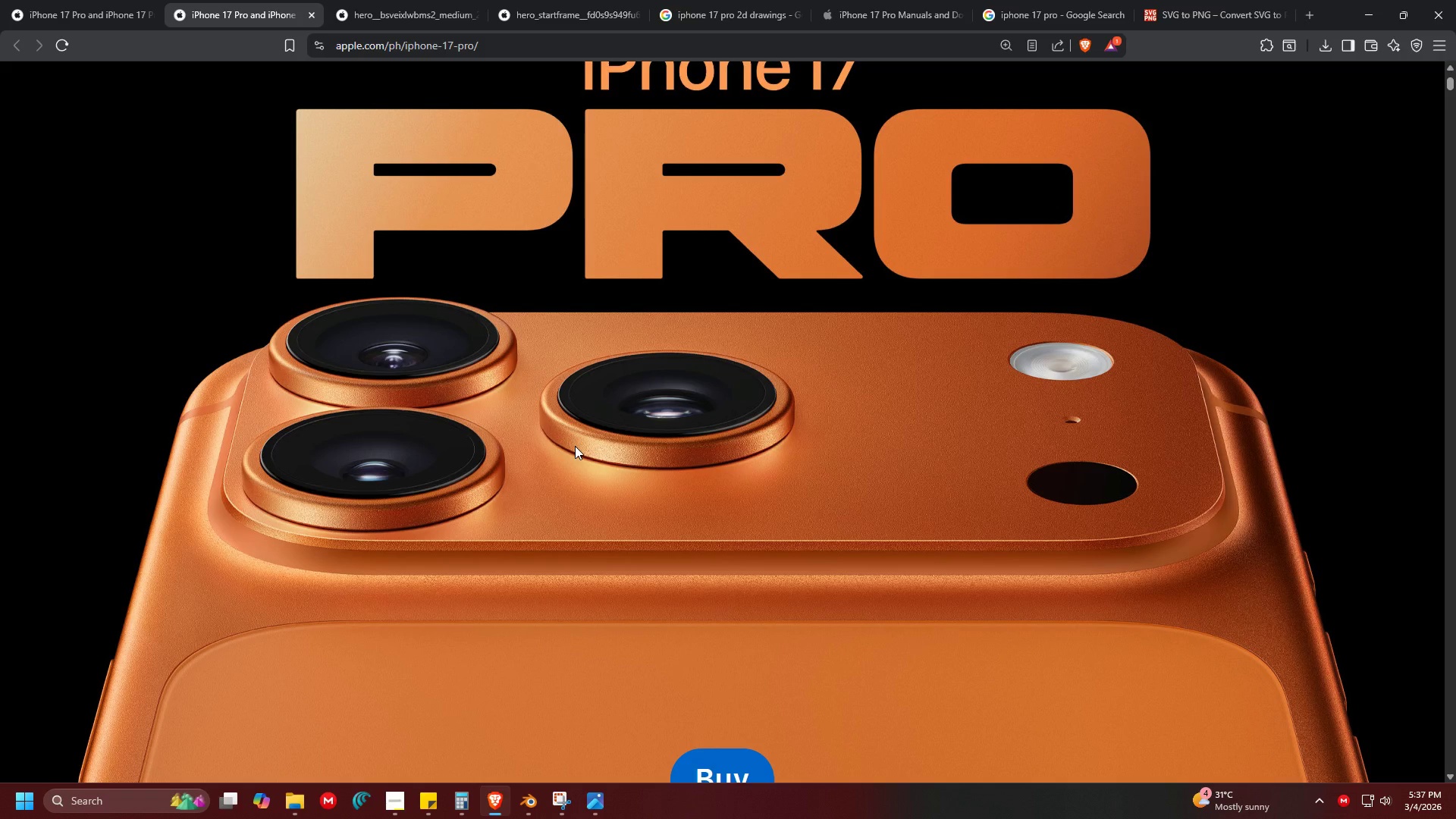 
key(Alt+AltLeft)
 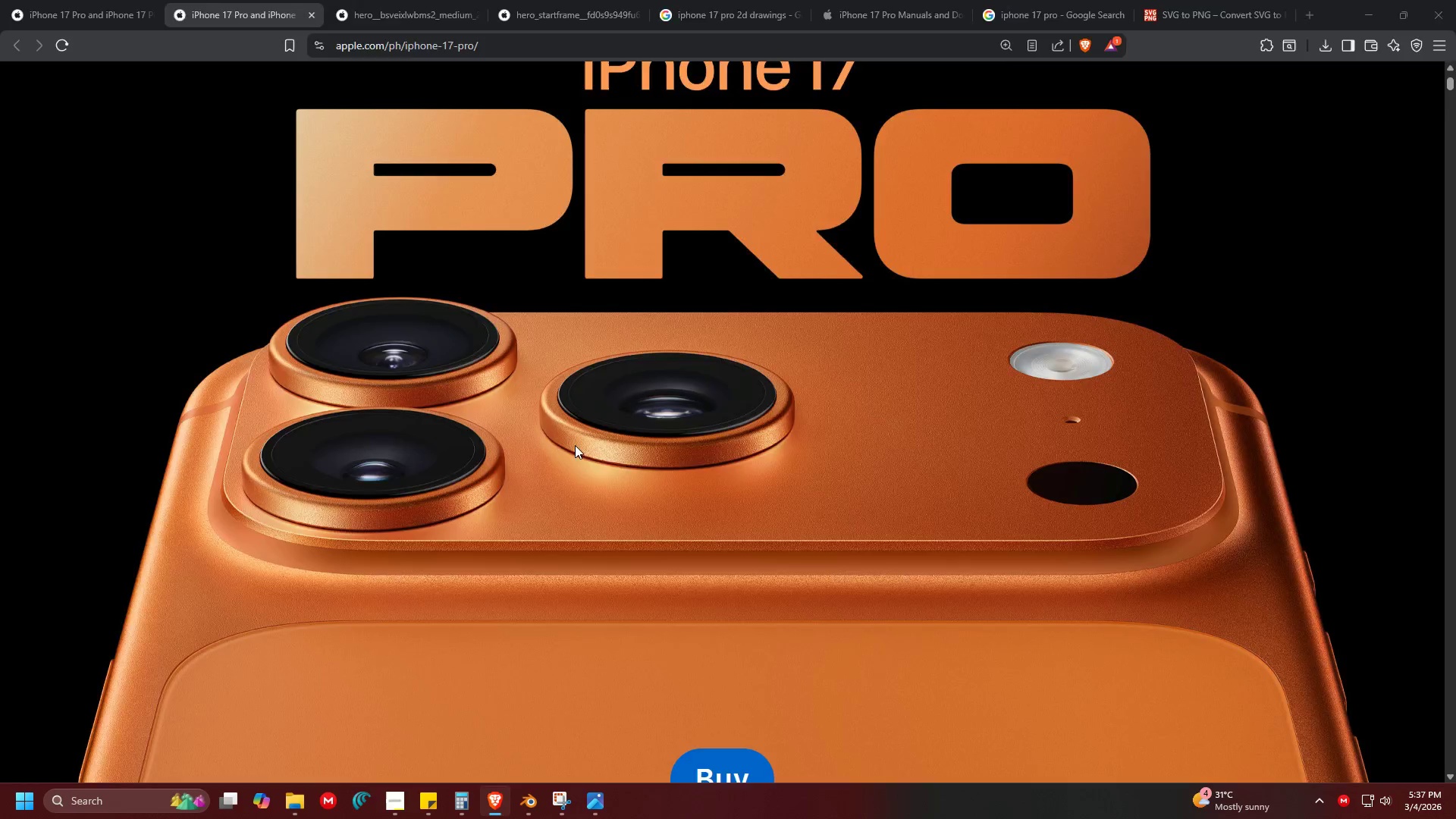 
key(Alt+Tab)
 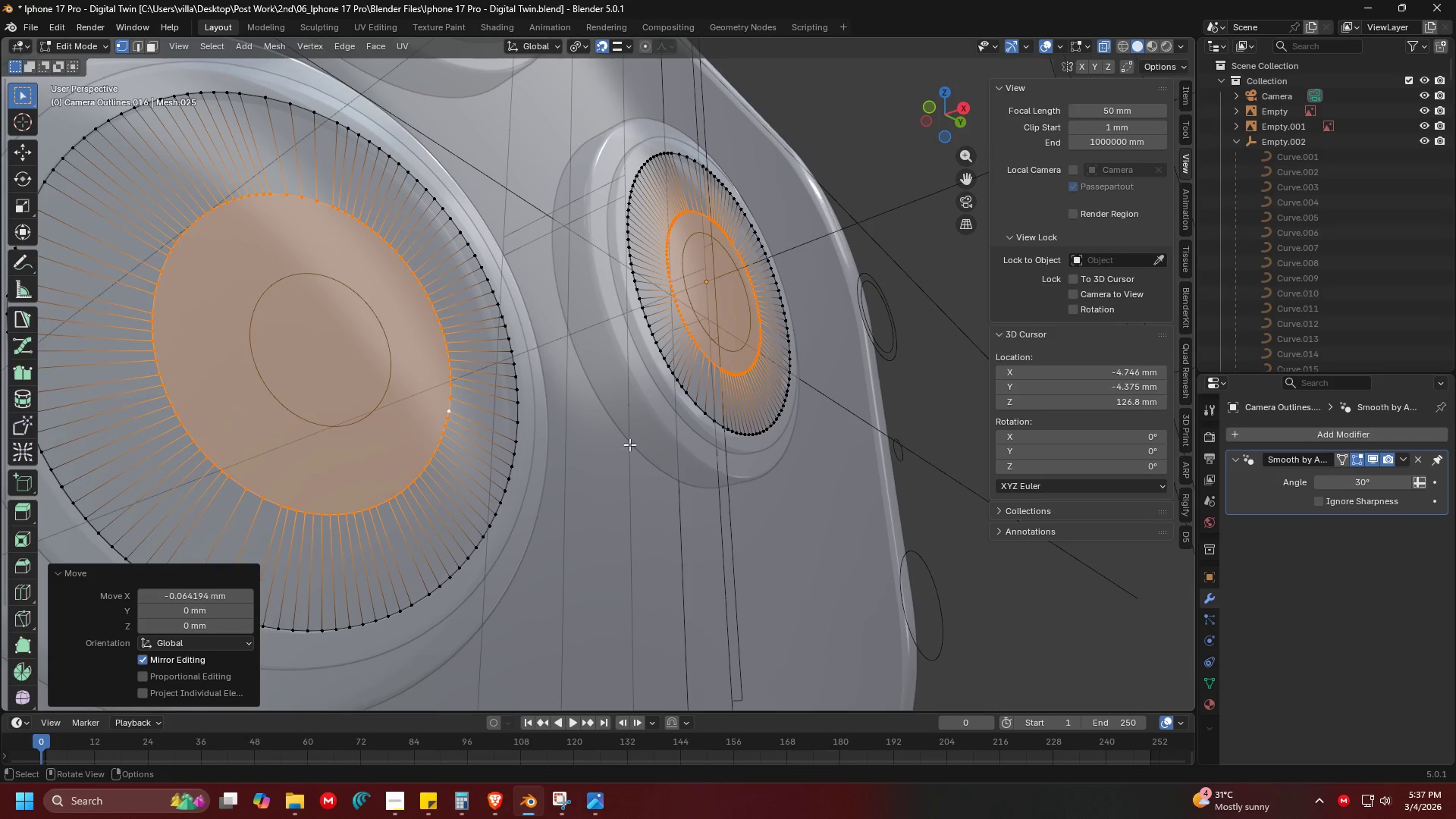 
hold_key(key=ShiftLeft, duration=0.33)
 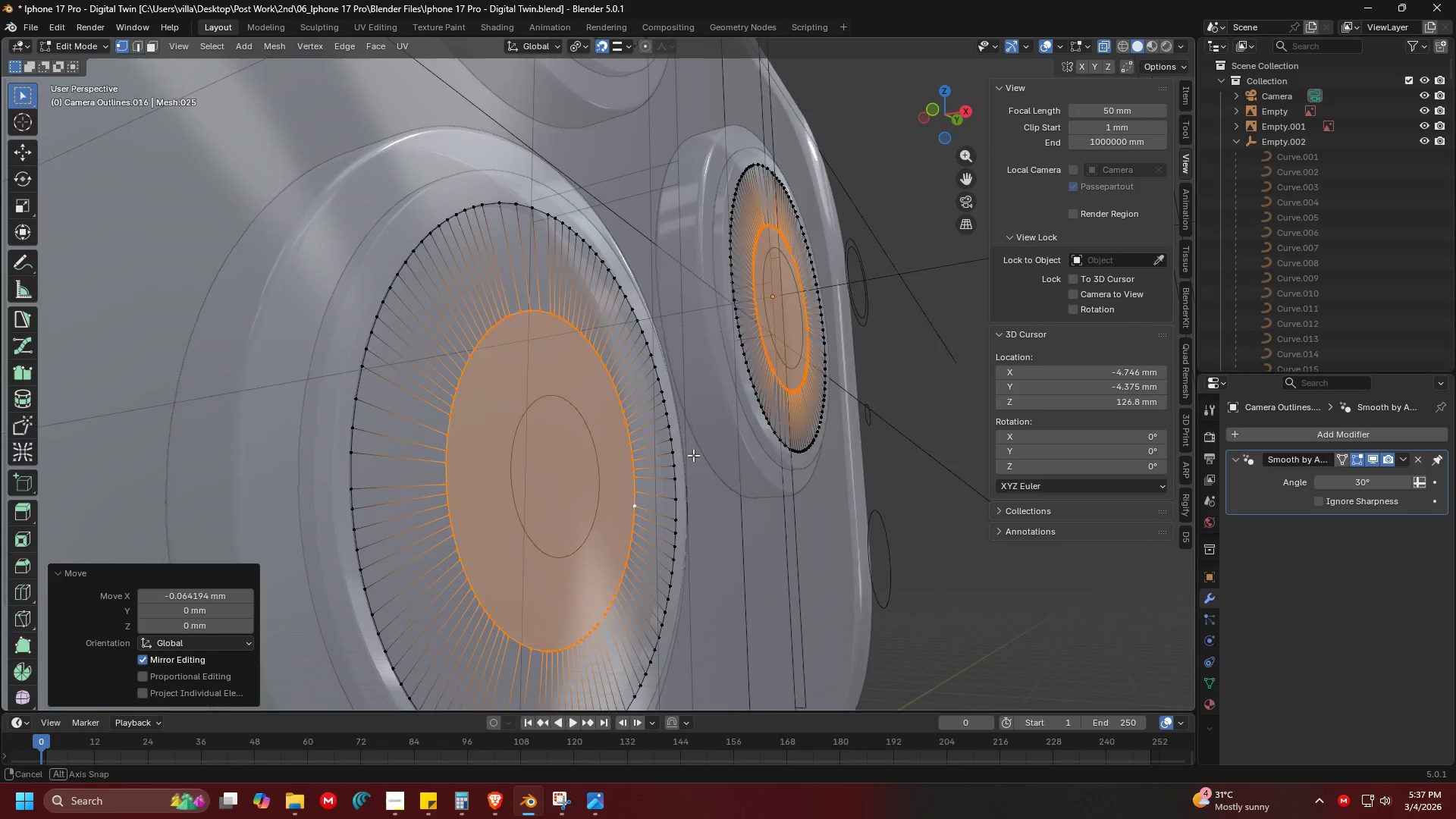 
key(Shift+ShiftLeft)
 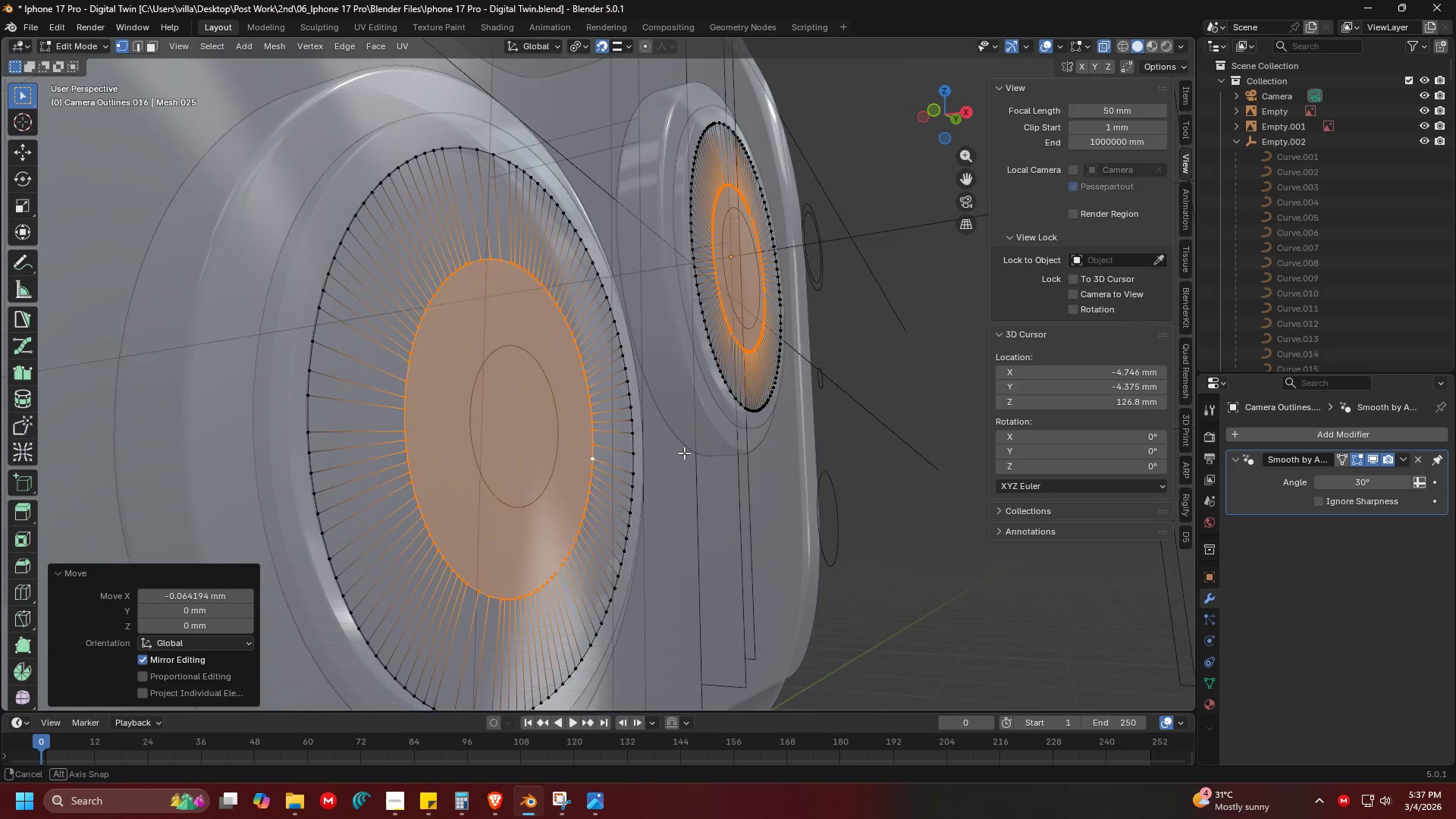 
key(A)
 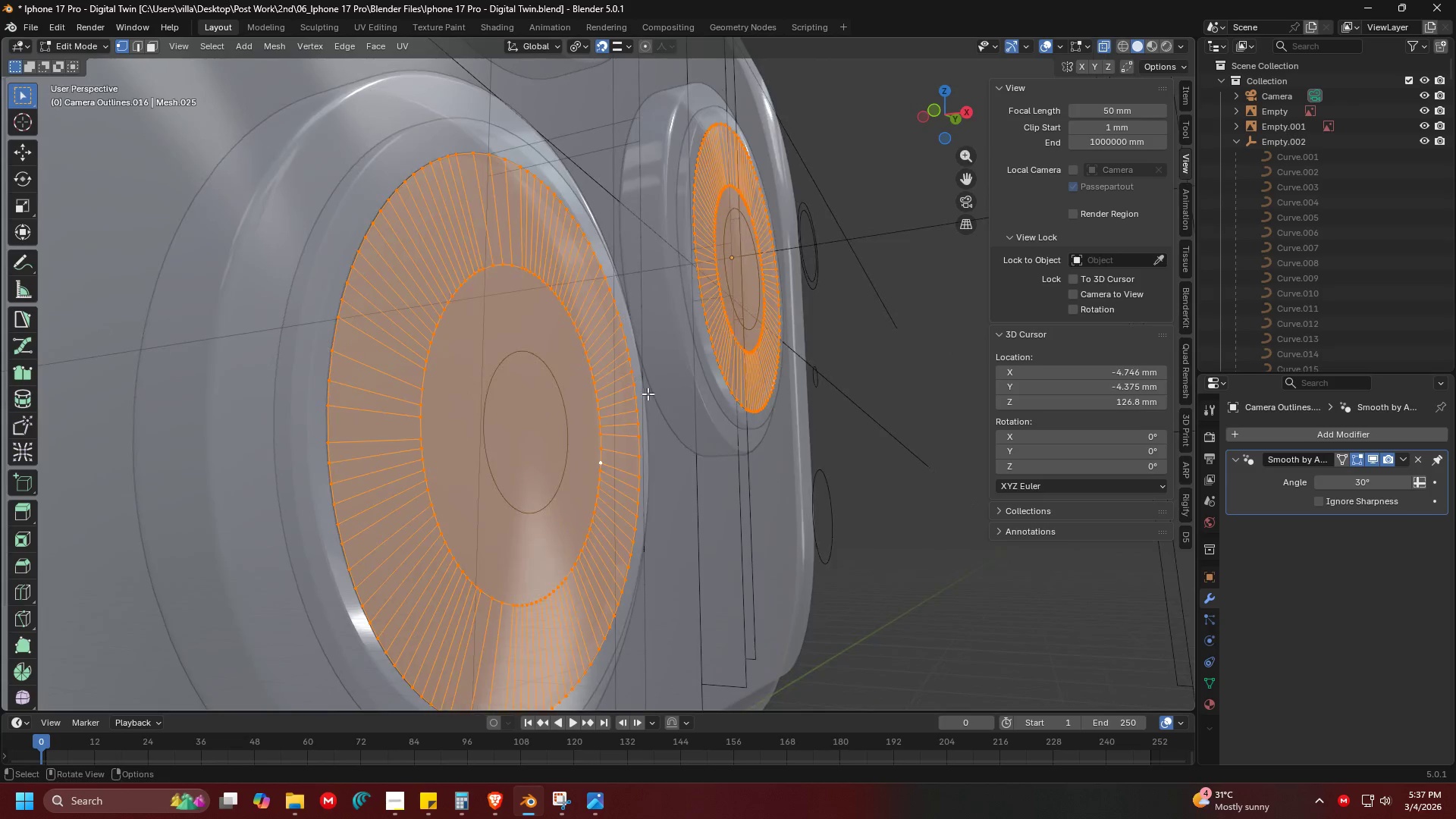 
key(Shift+ShiftLeft)
 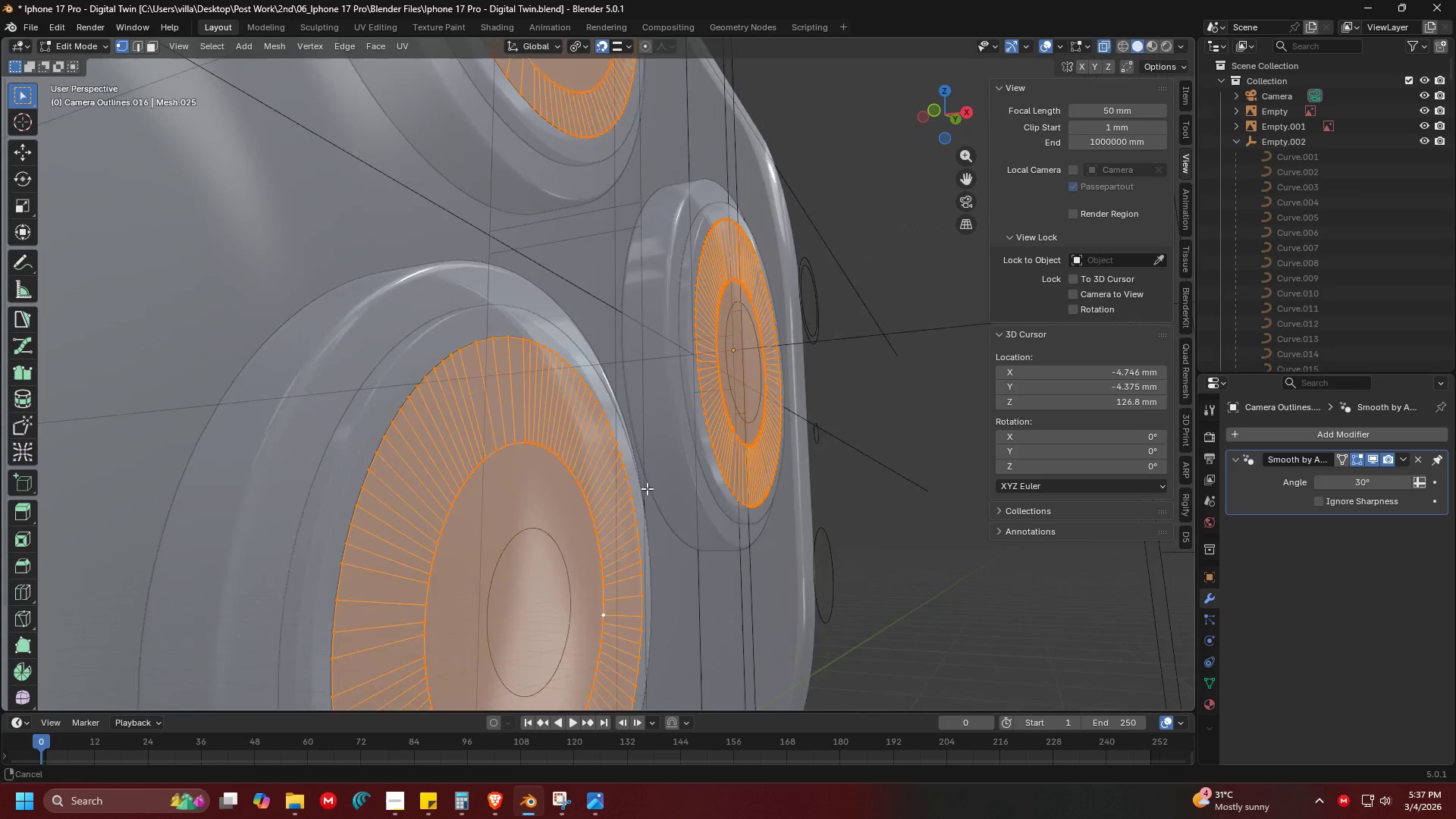 
key(Shift+ShiftLeft)
 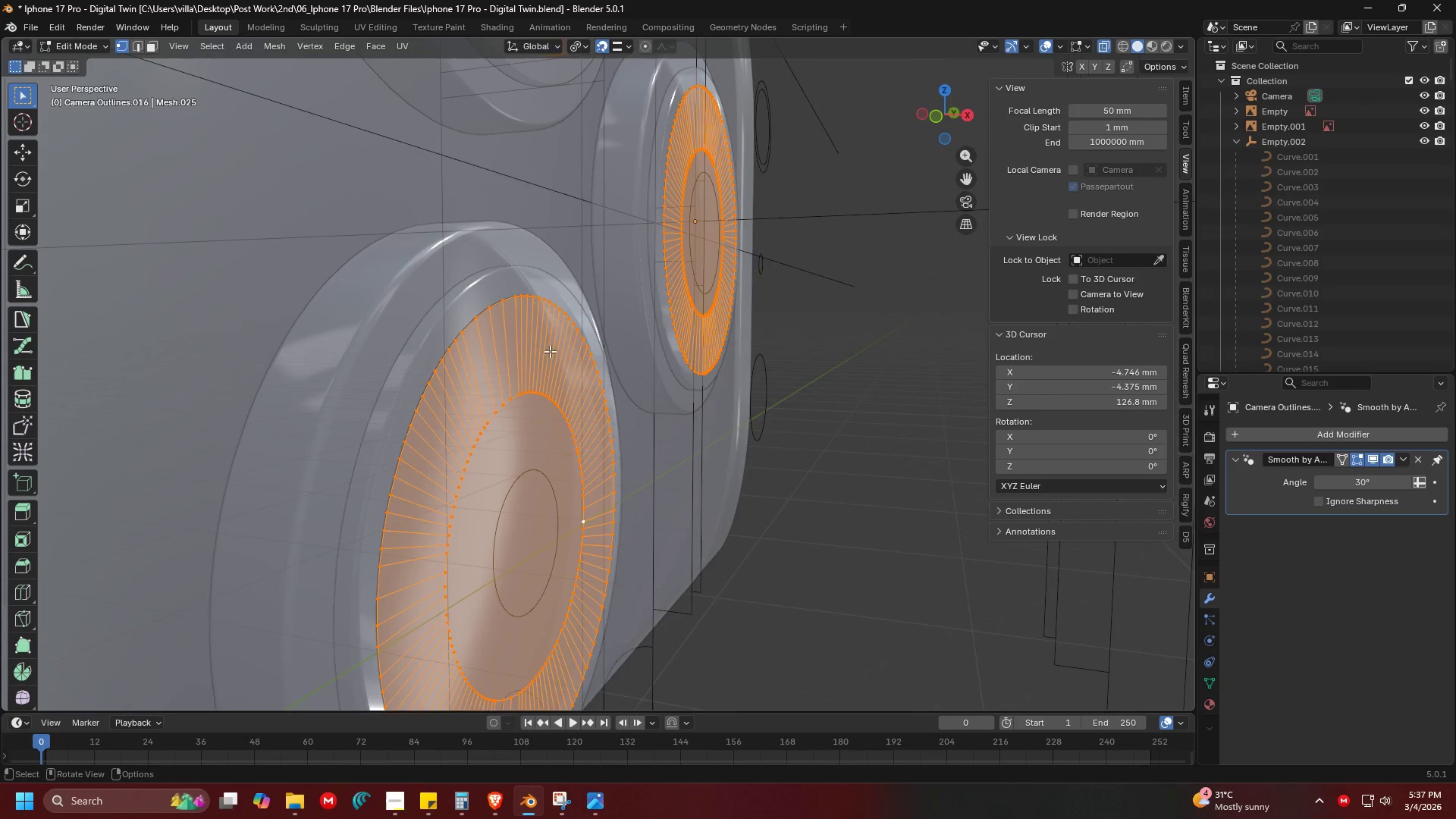 
scroll: coordinate [673, 554], scroll_direction: none, amount: 0.0
 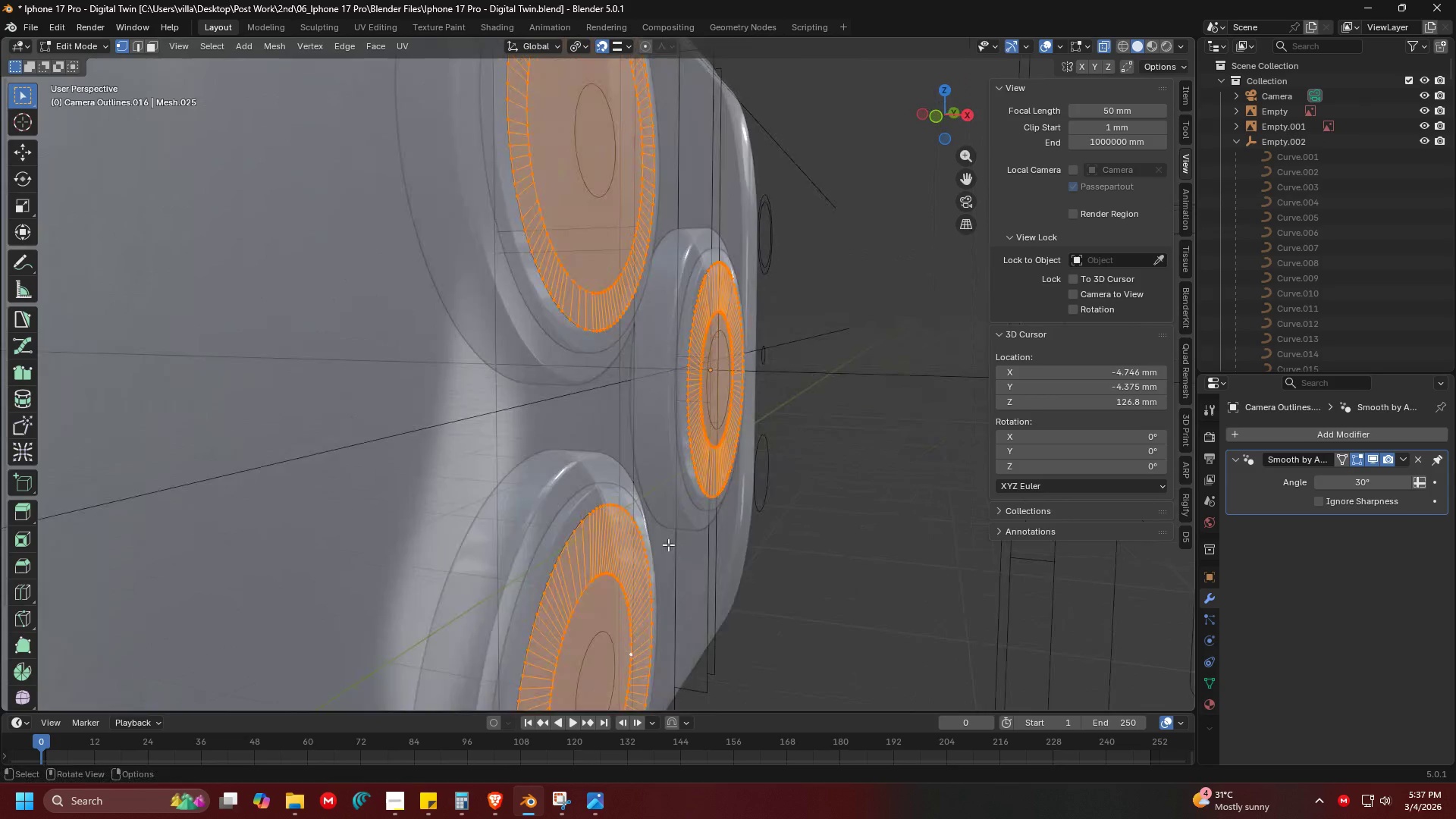 
key(Shift+ShiftLeft)
 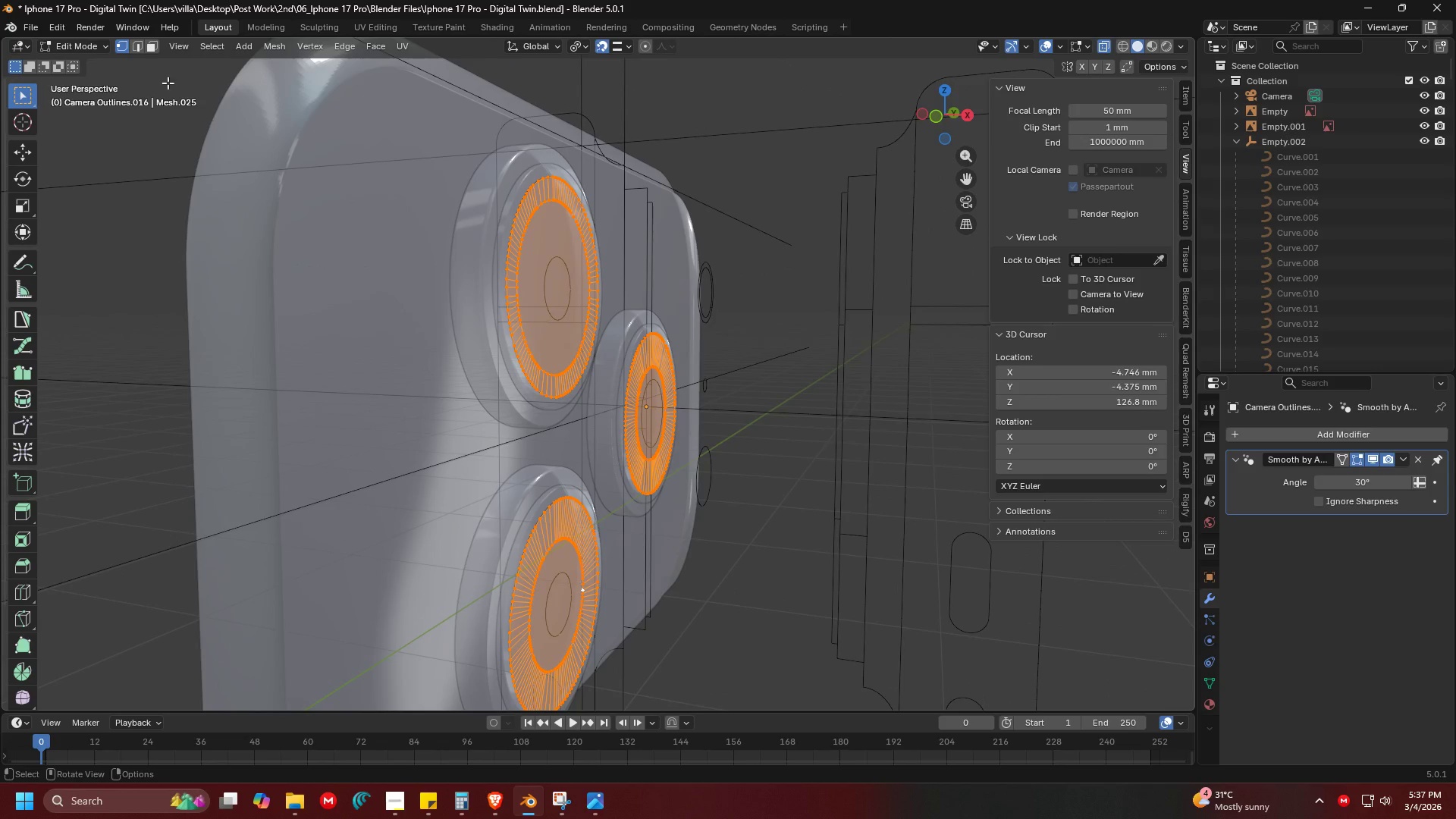 
scroll: coordinate [501, 202], scroll_direction: down, amount: 3.0
 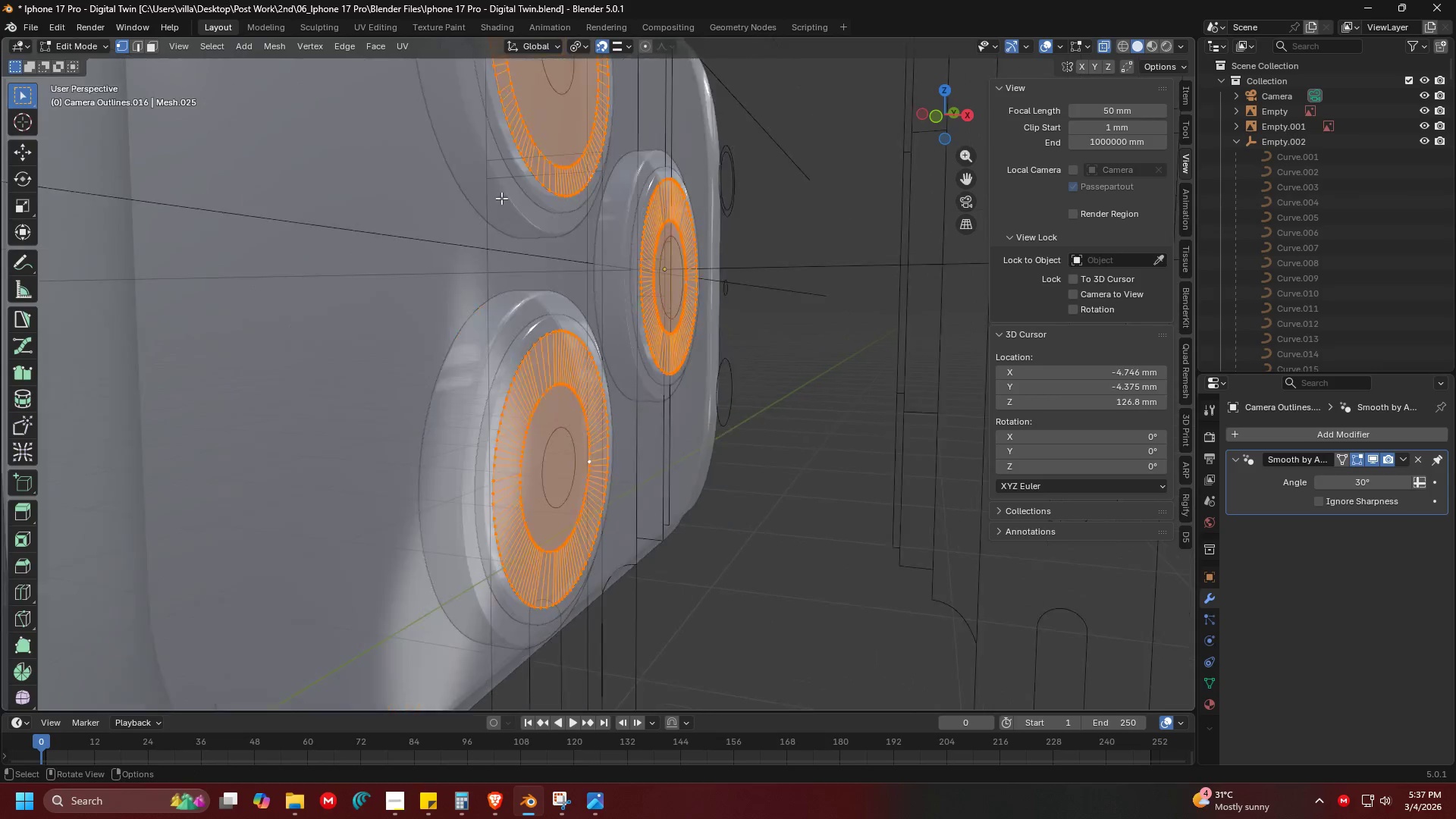 
left_click([146, 43])
 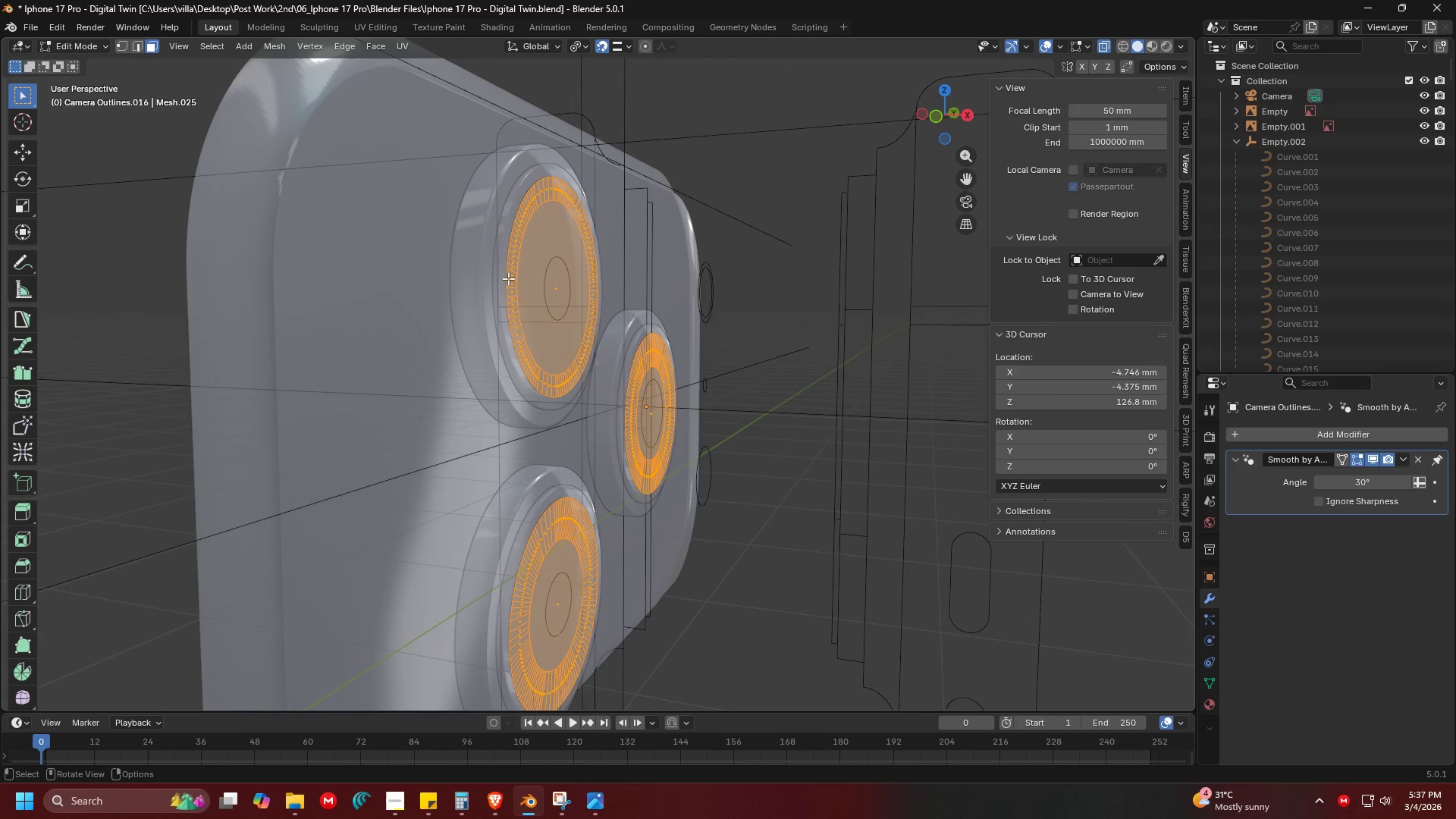 
left_click([554, 300])
 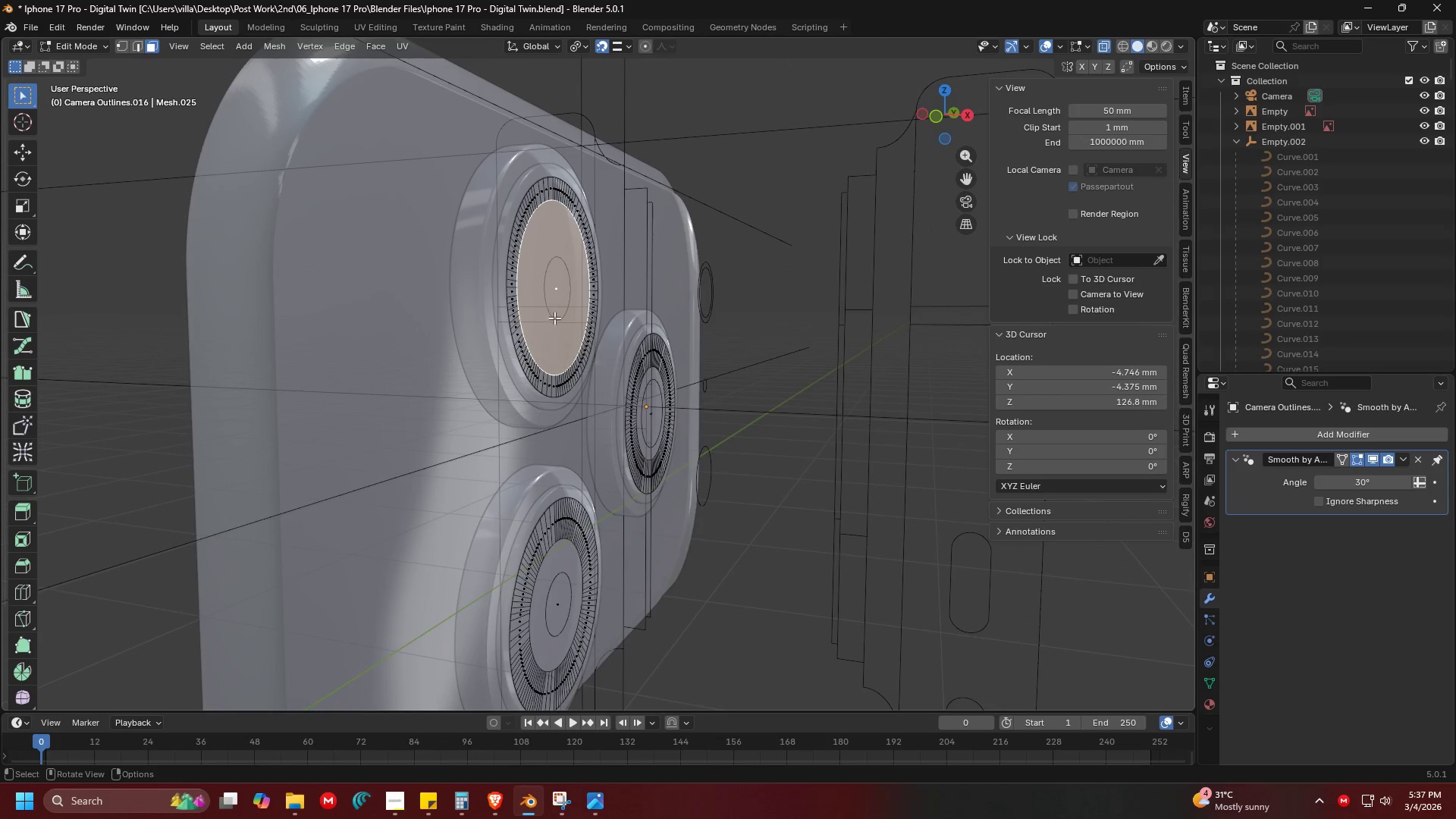 
hold_key(key=ShiftLeft, duration=1.5)
left_click([617, 344])
 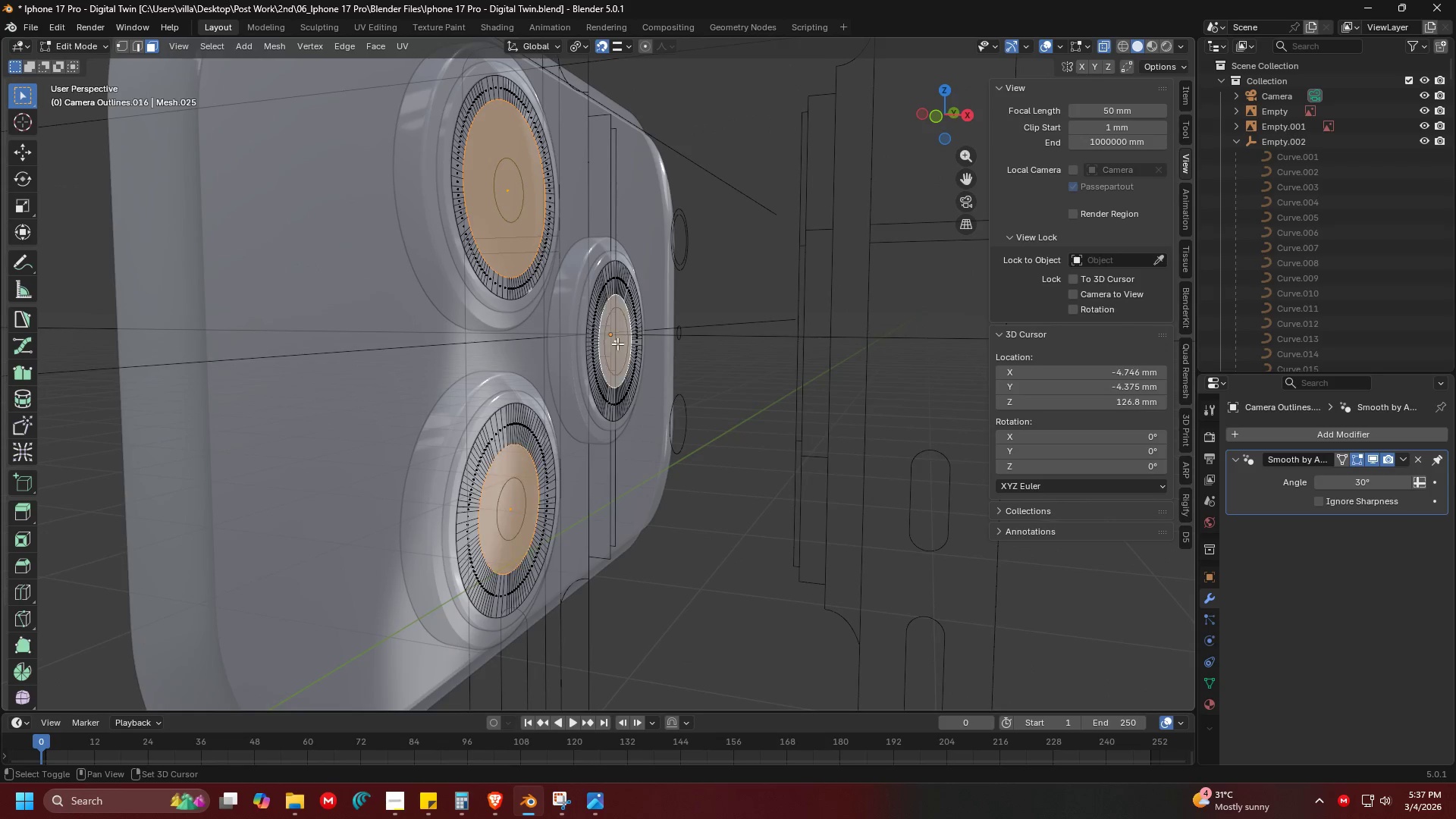 
key(Shift+ShiftLeft)
 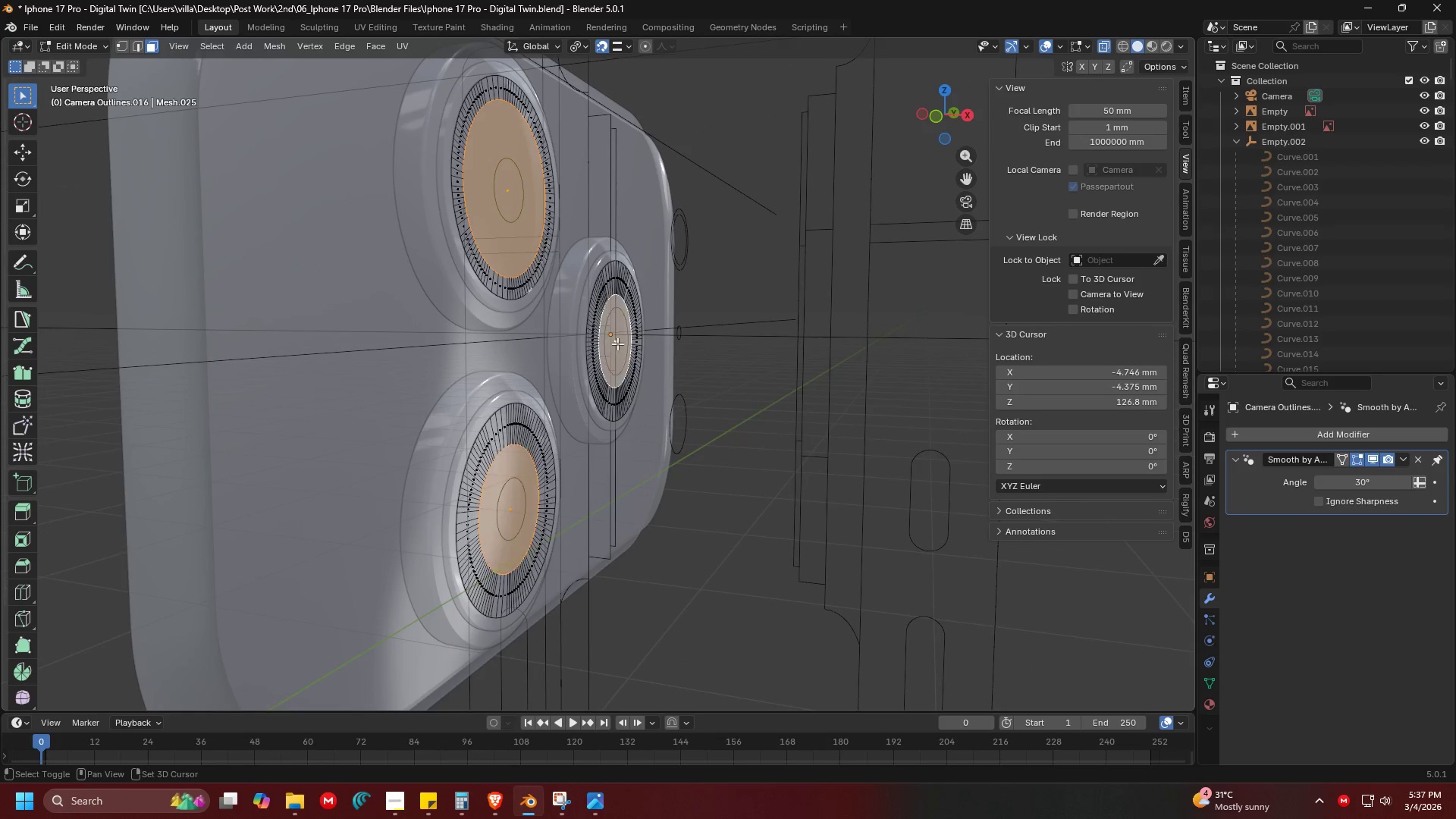 
key(Shift+ShiftLeft)
 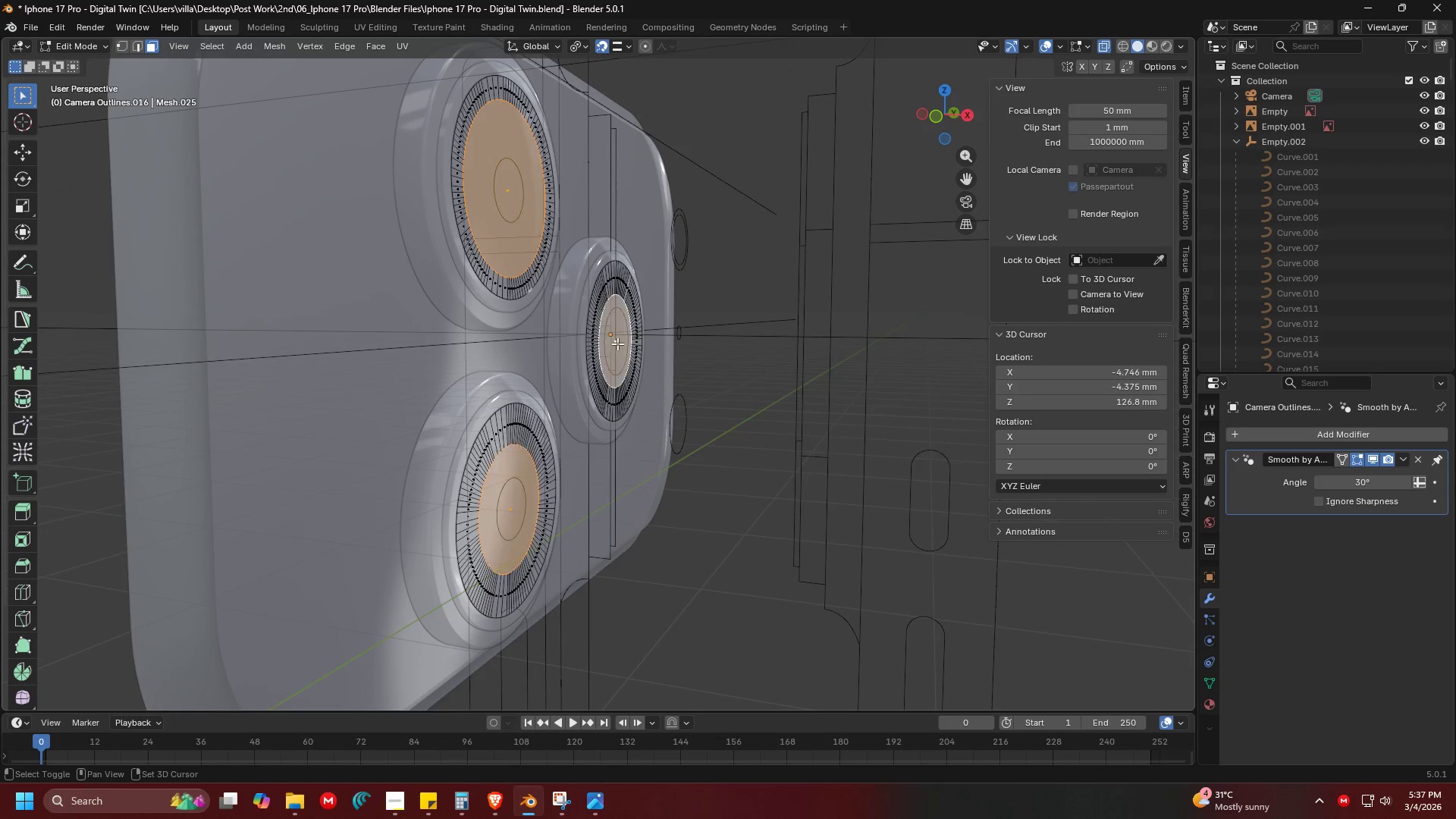 
key(Shift+ShiftLeft)
 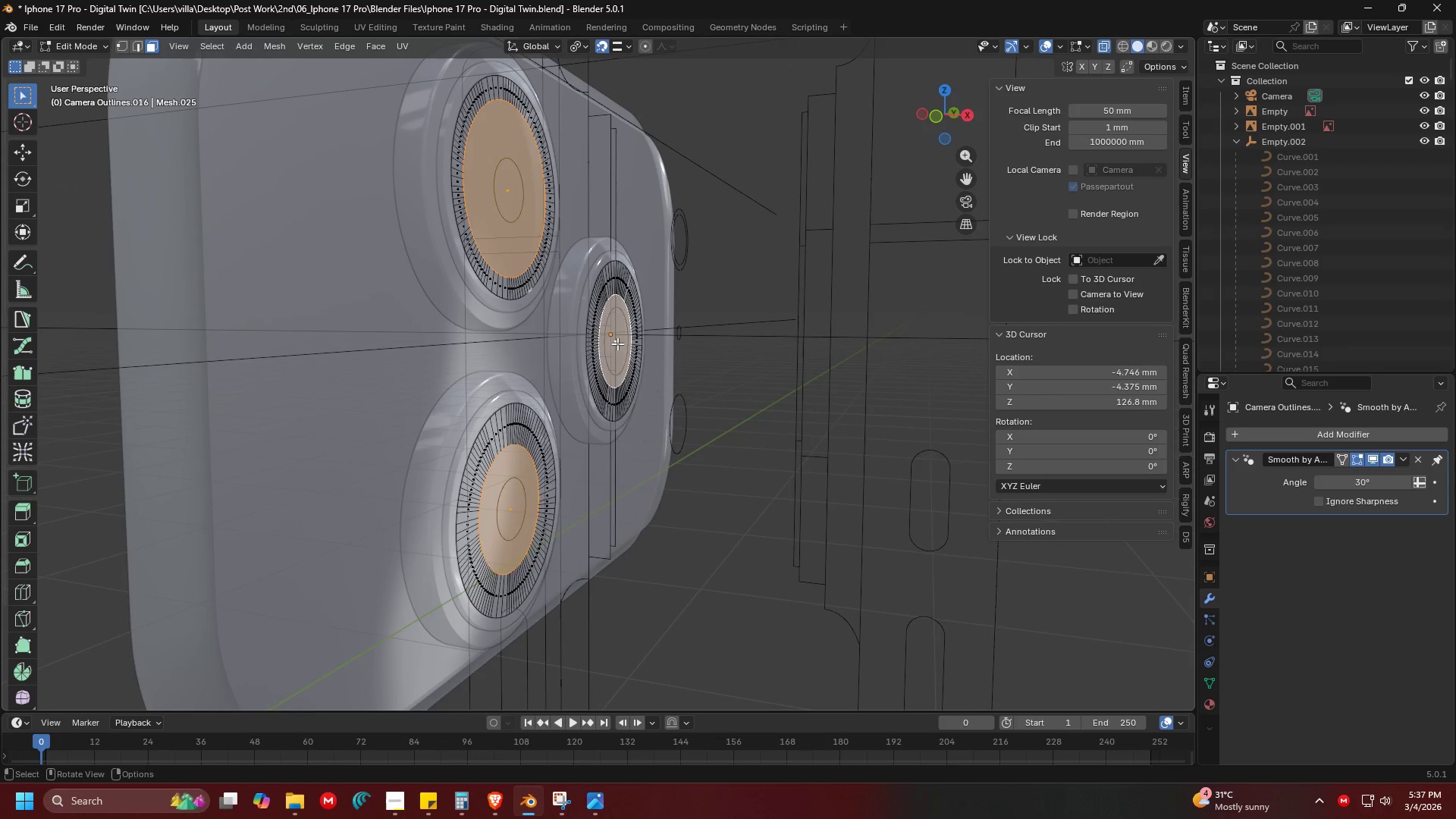 
key(Shift+ShiftLeft)
 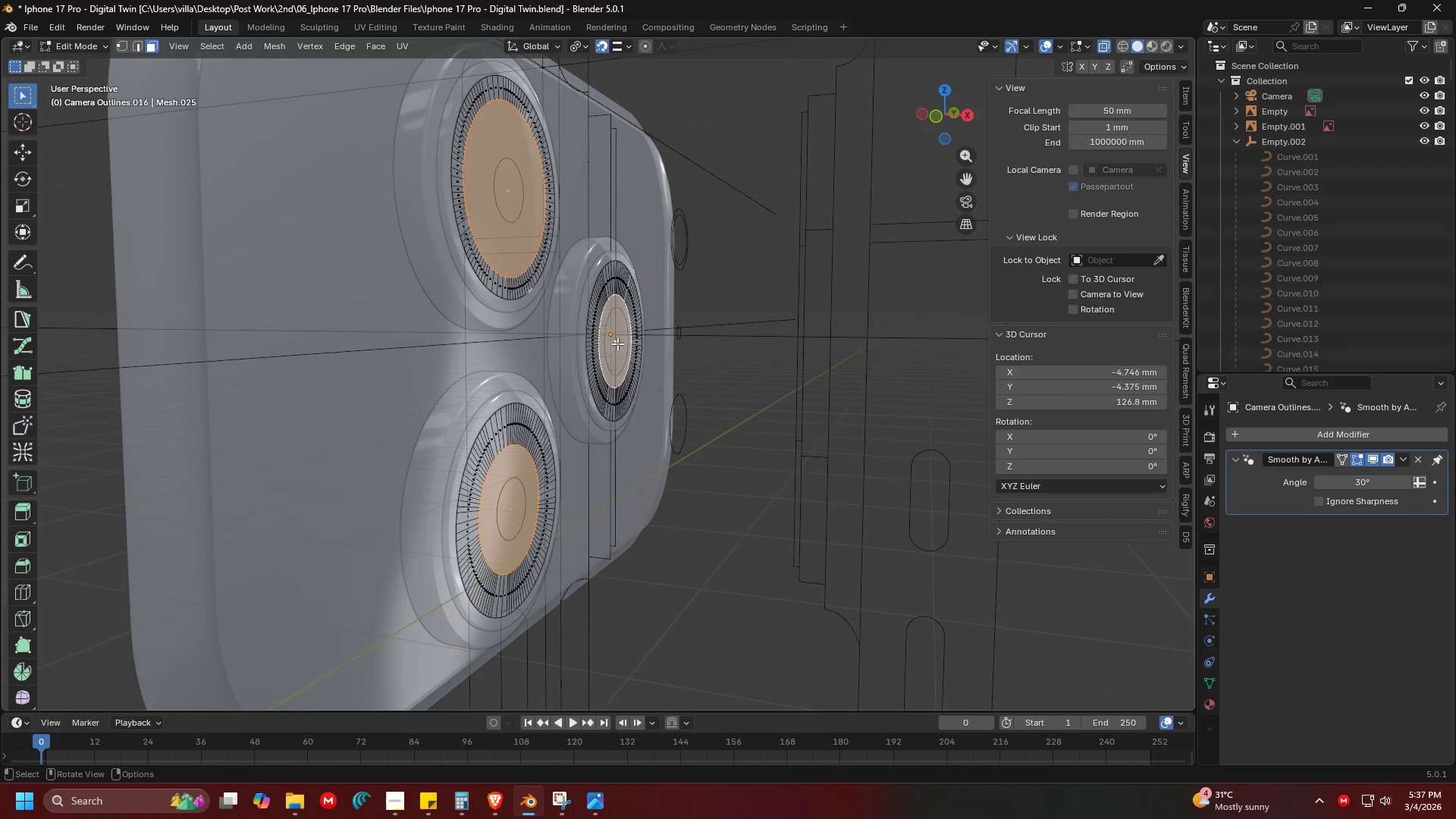 
hold_key(key=ShiftLeft, duration=3.97)
 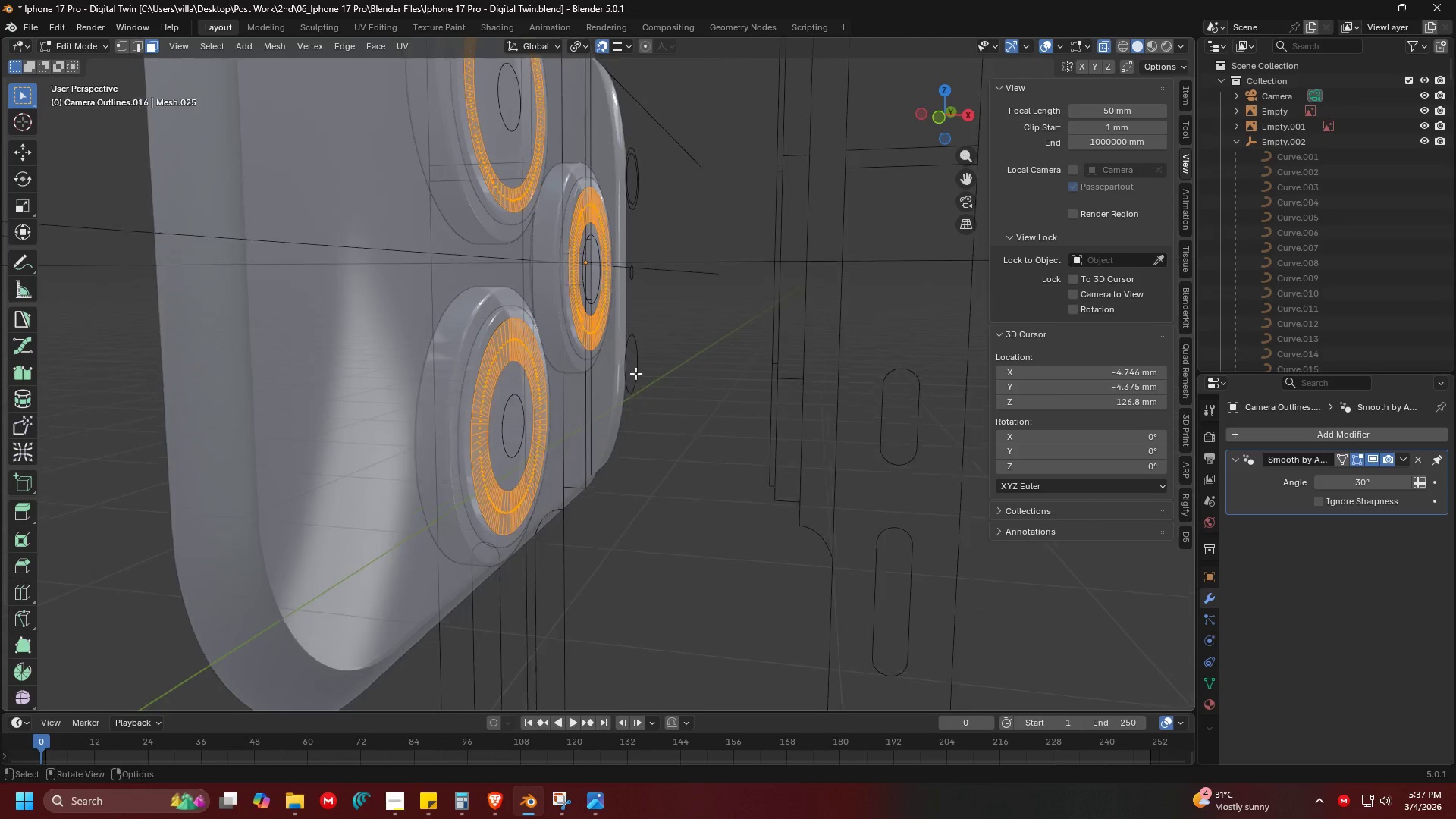 
key(X)
 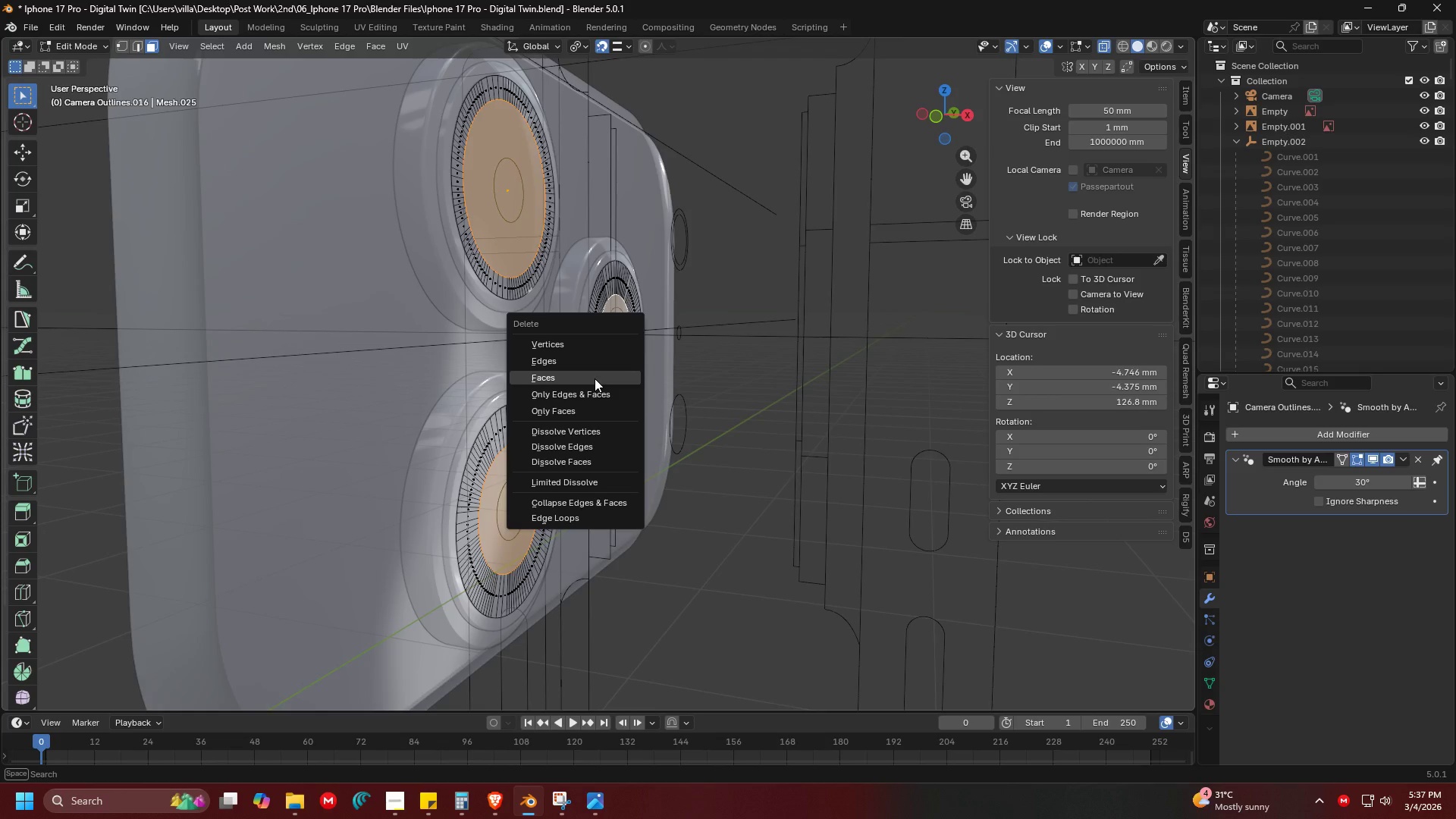 
left_click([595, 378])
 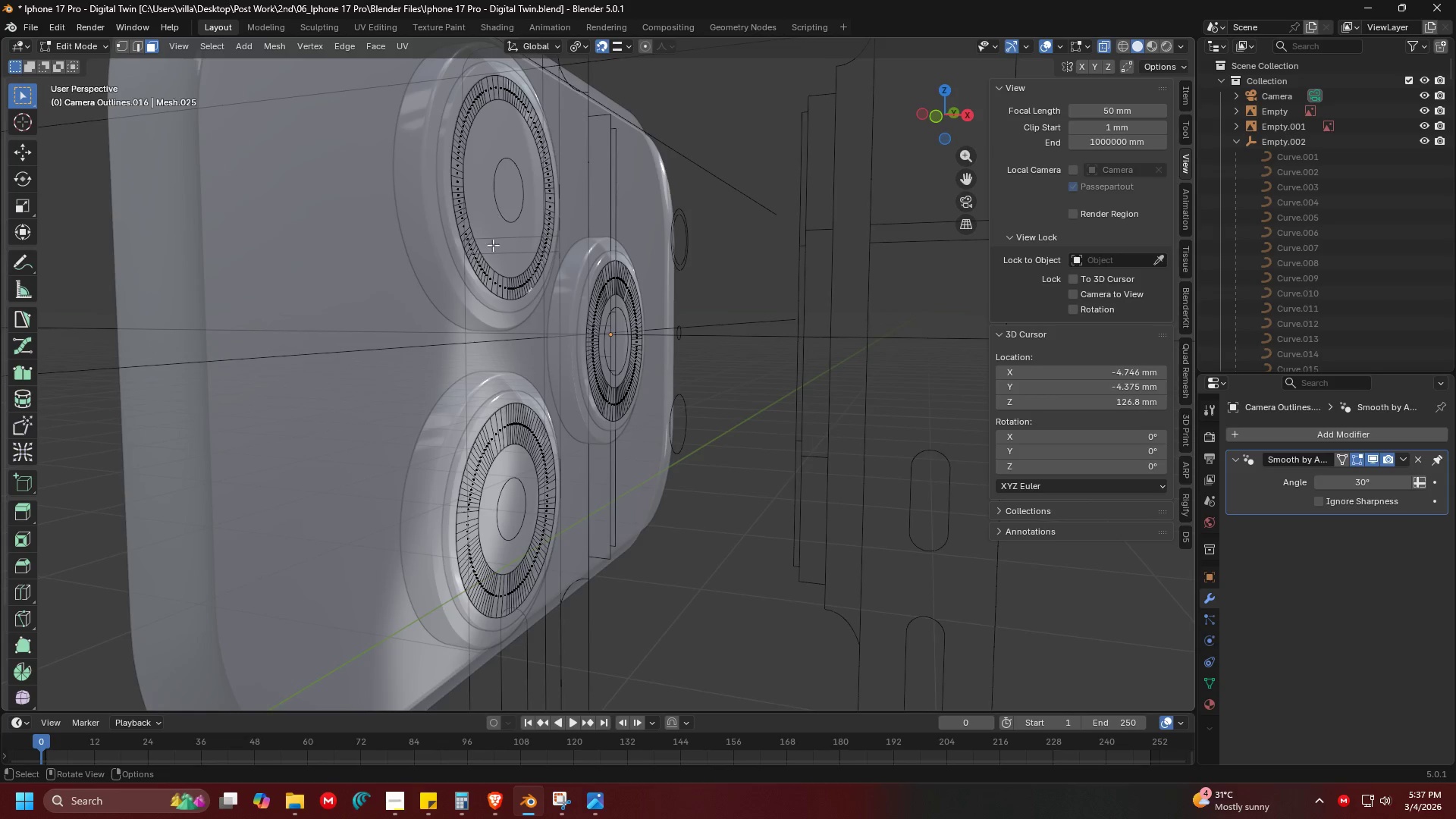 
key(A)
 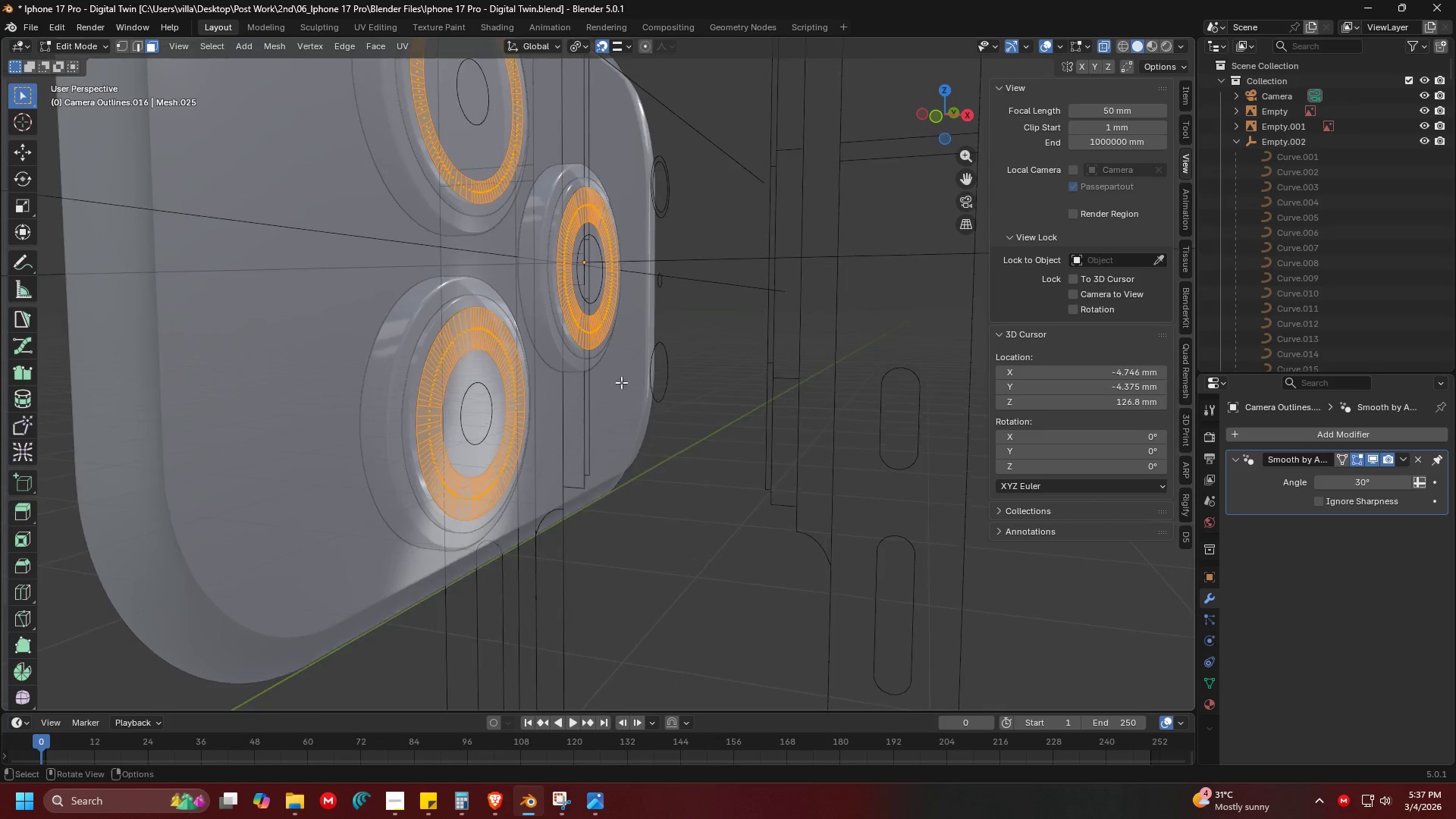 
scroll: coordinate [589, 336], scroll_direction: up, amount: 2.0
 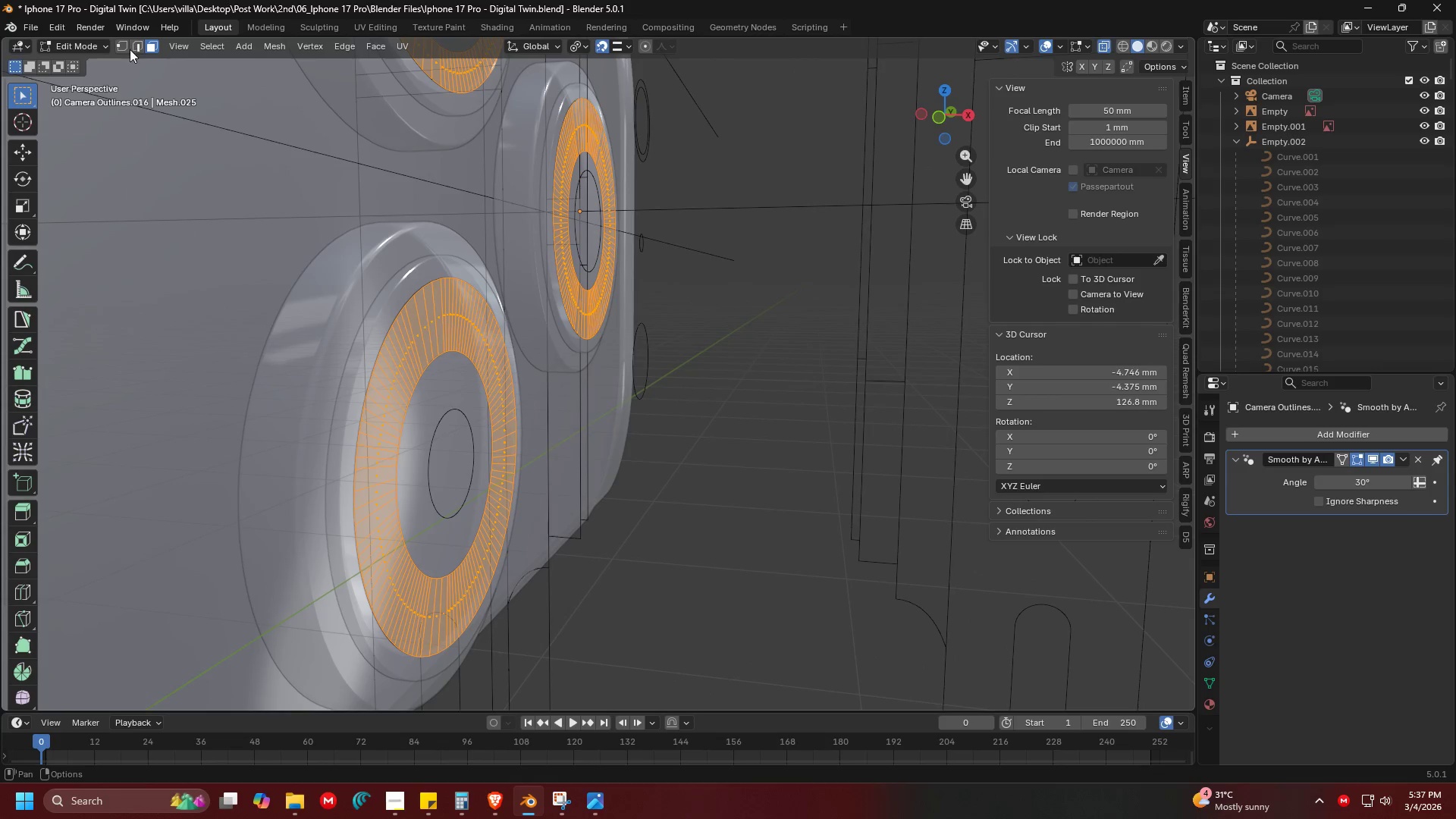 
key(Shift+ShiftLeft)
 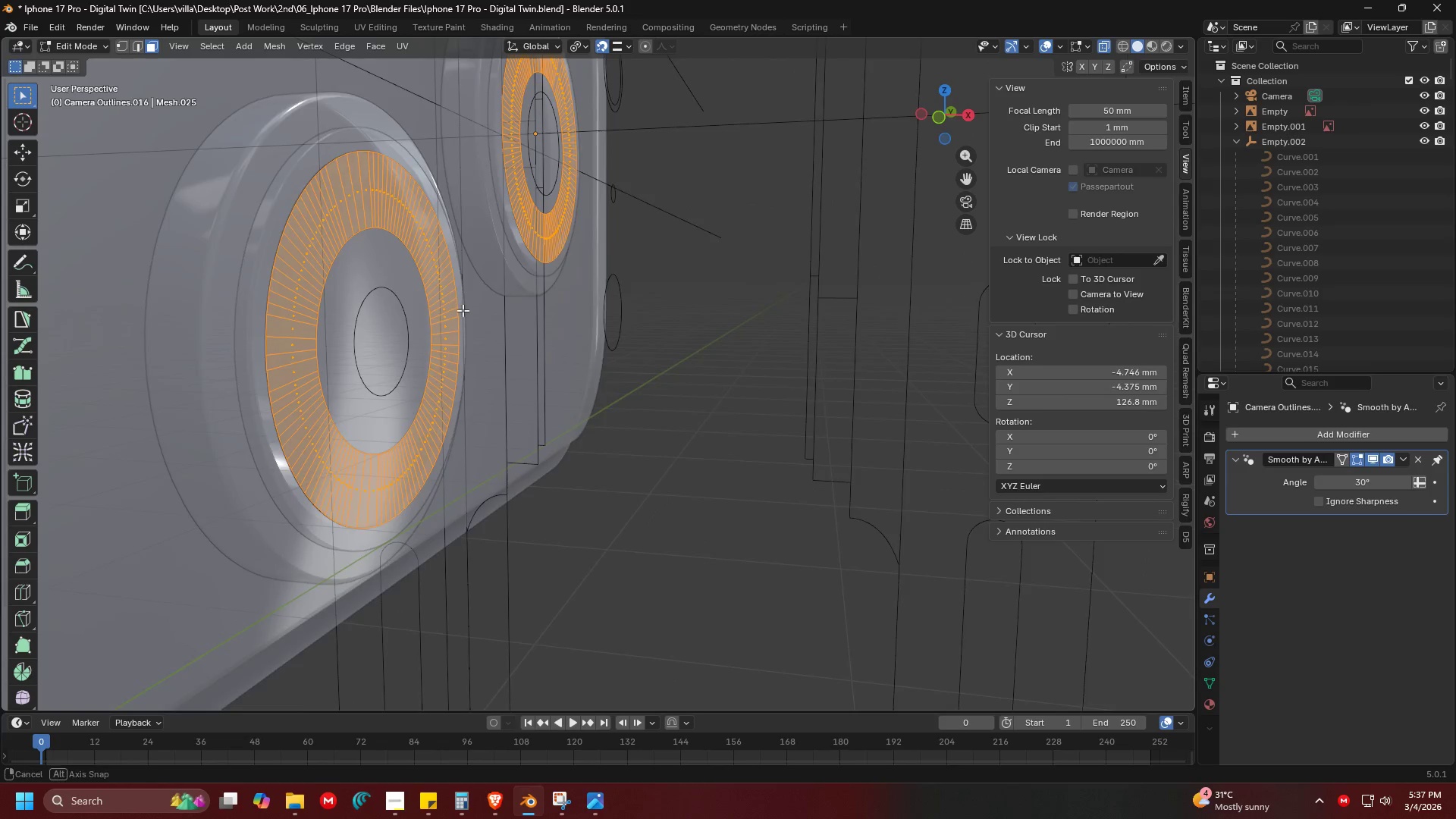 
key(Shift+ShiftLeft)
 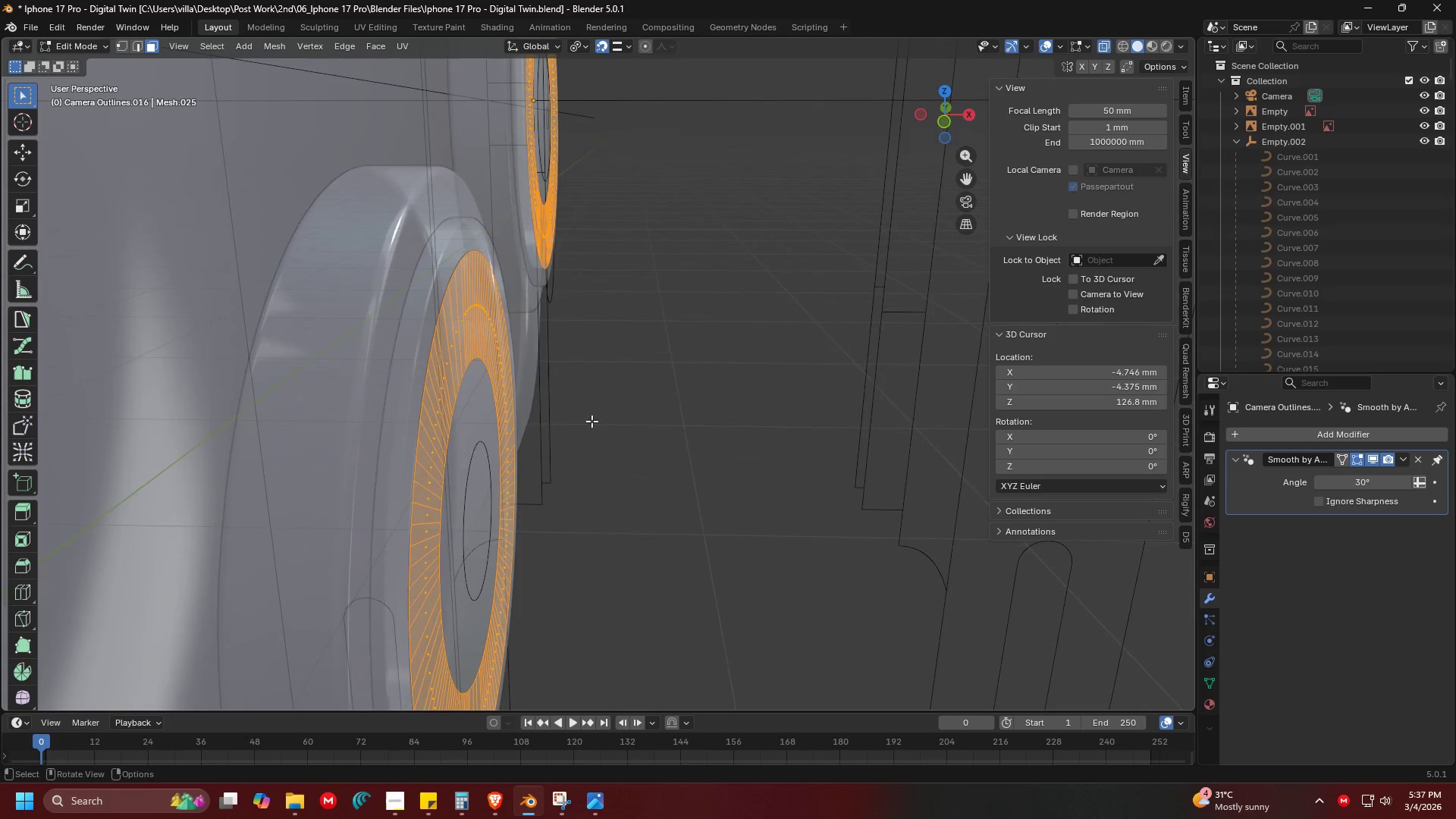 
scroll: coordinate [487, 323], scroll_direction: up, amount: 2.0
 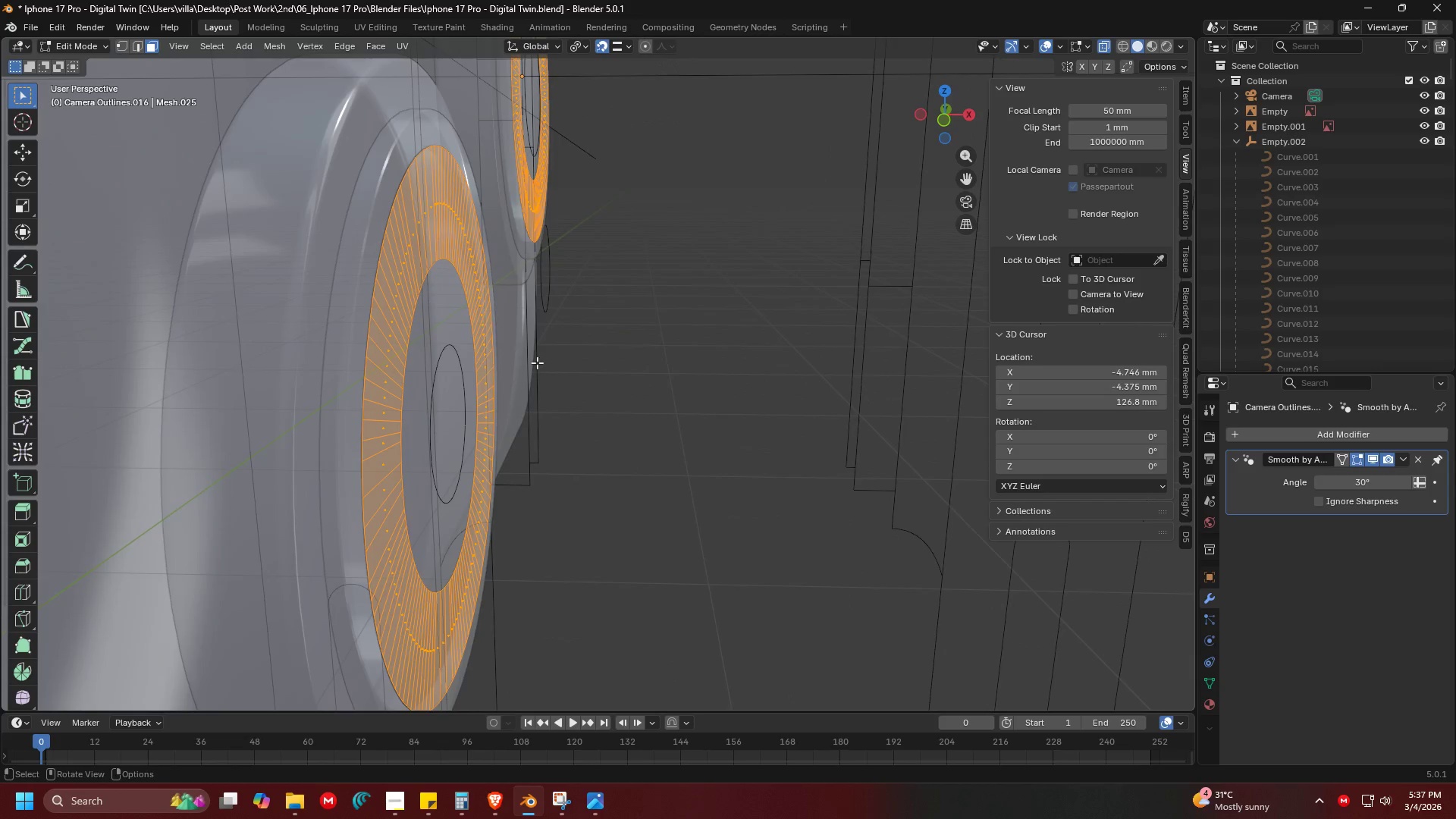 
key(E)
 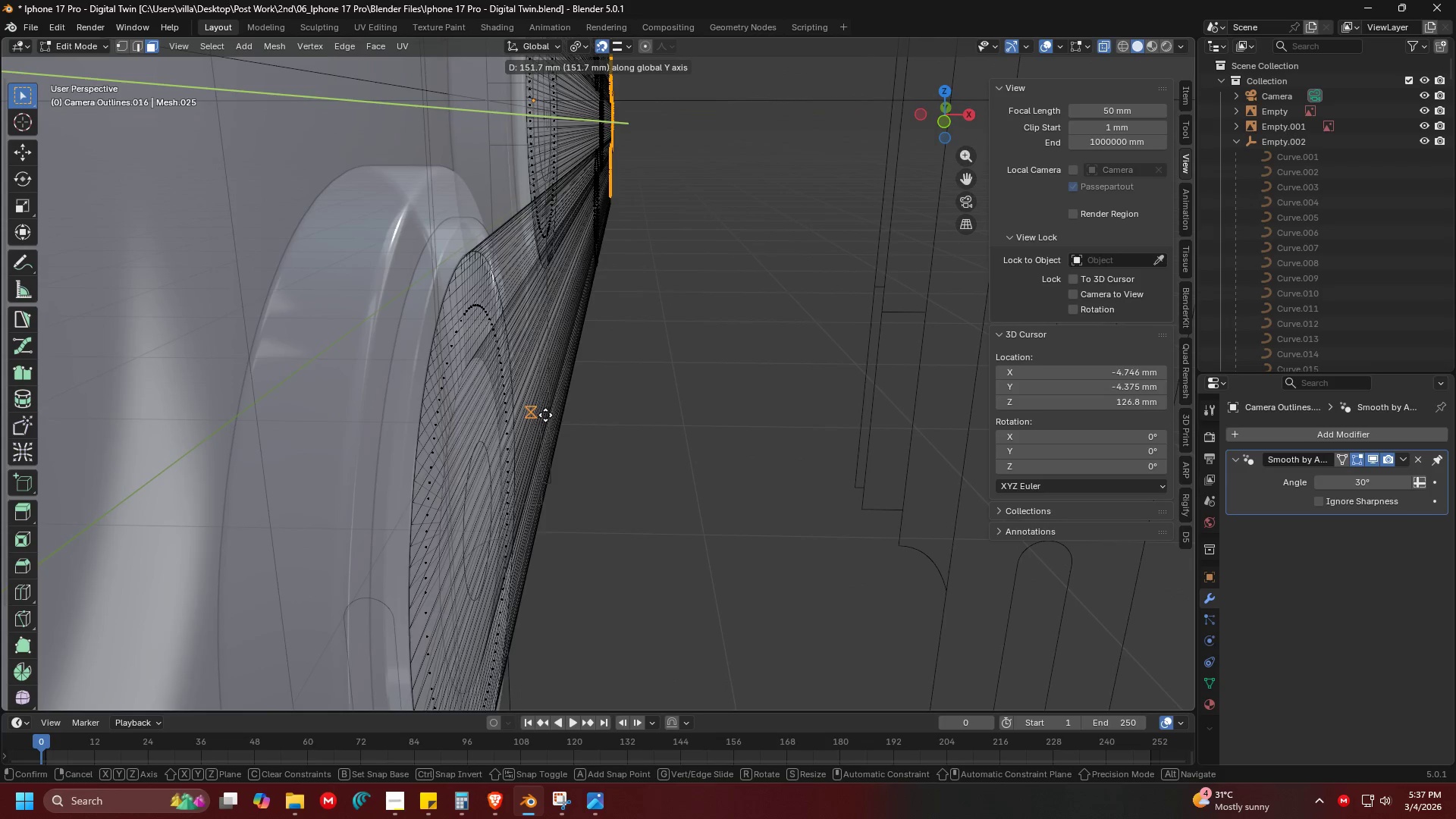 
type(x.5)
key(Backspace)
type(05-)
 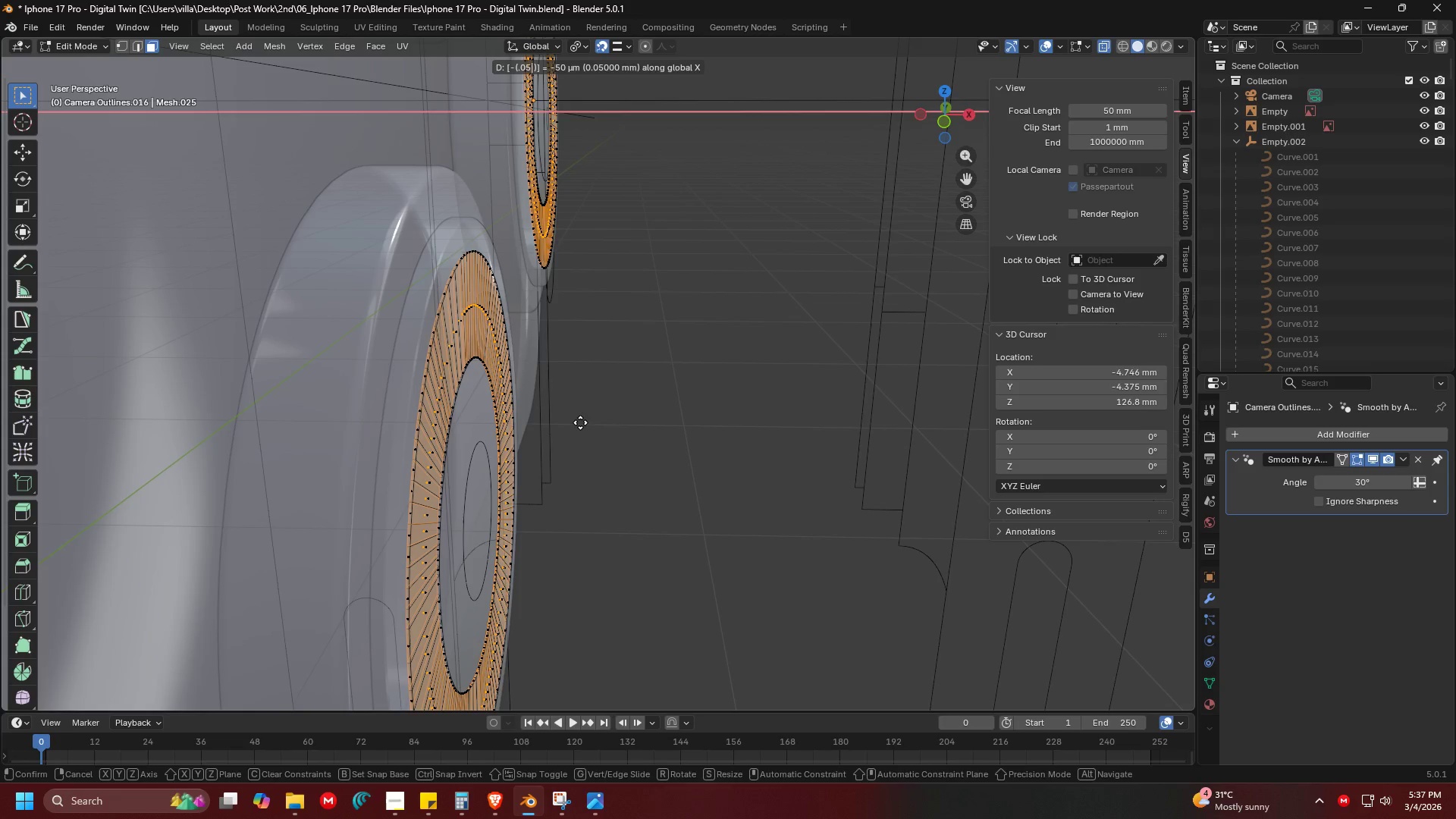 
key(Enter)
 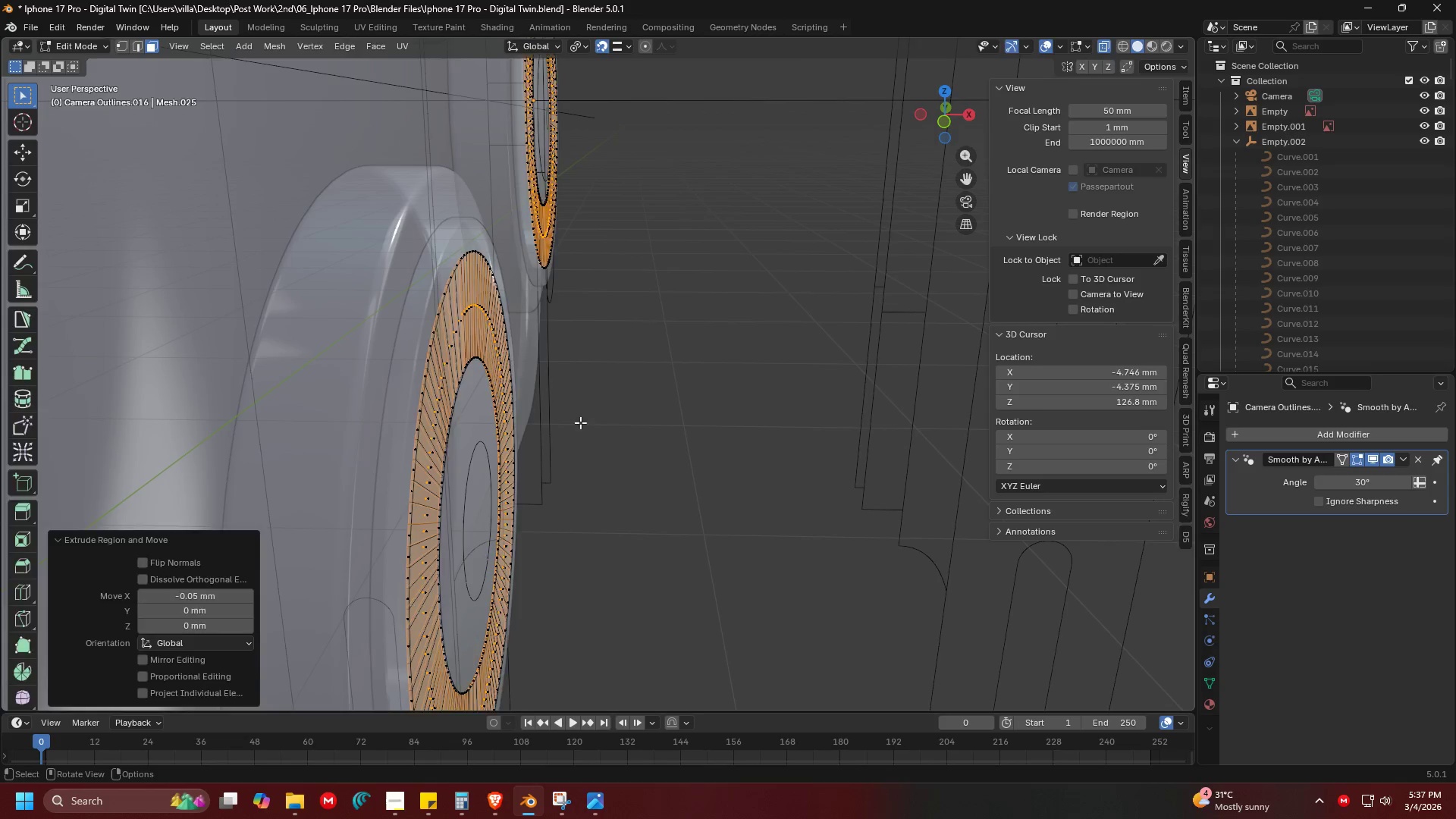 
key(Tab)
 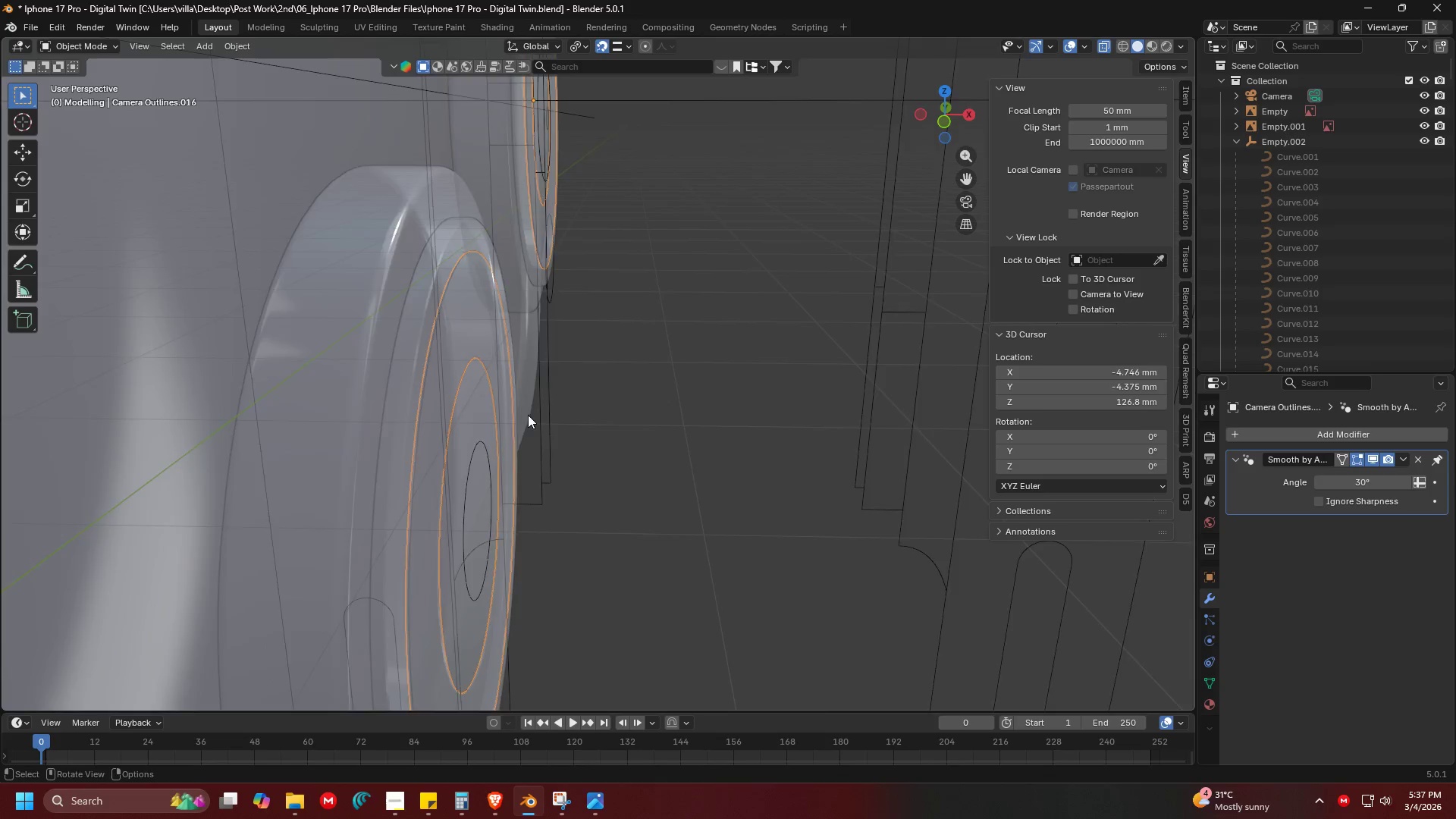 
key(Shift+ShiftLeft)
 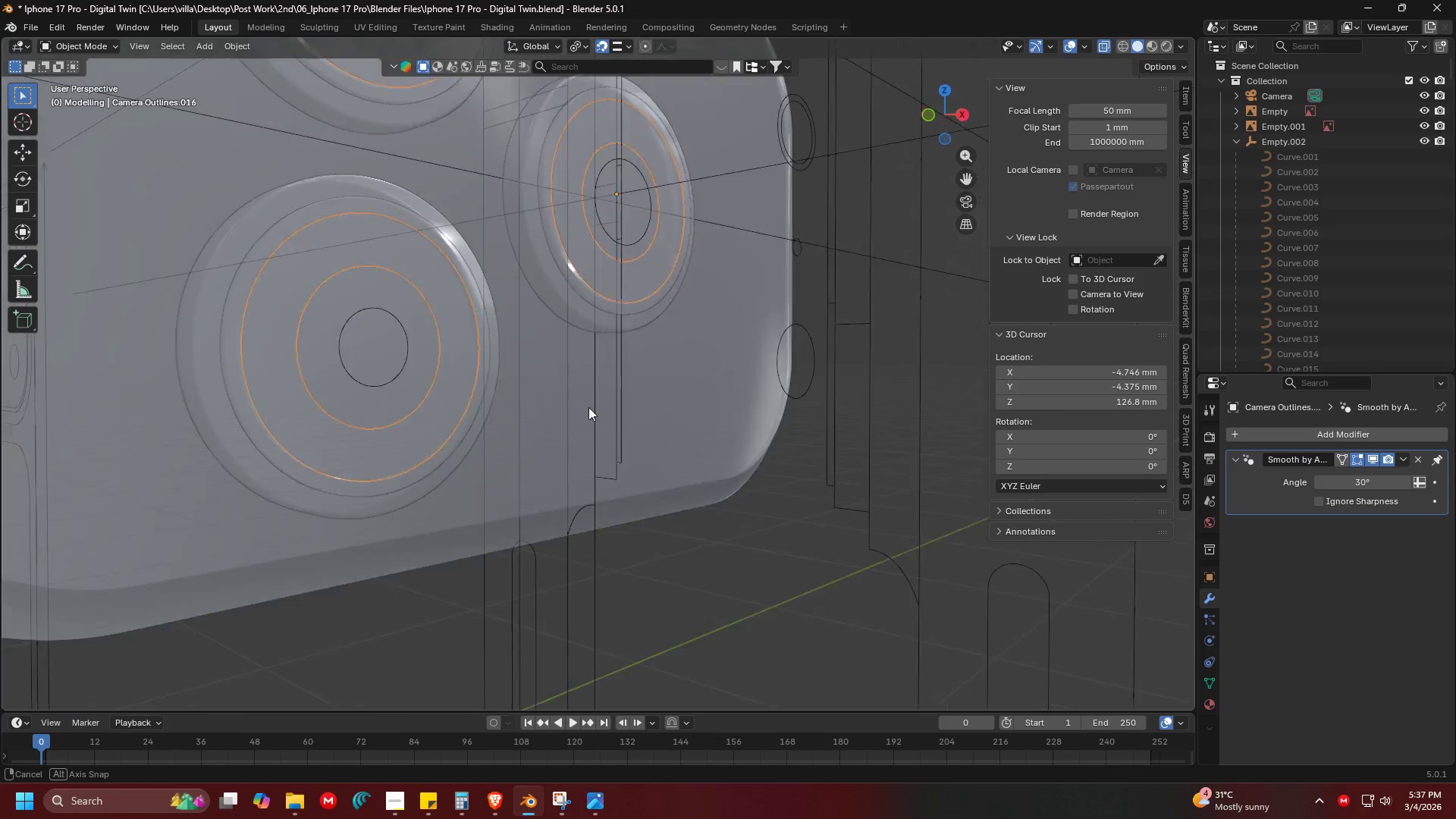 
key(Shift+ShiftLeft)
 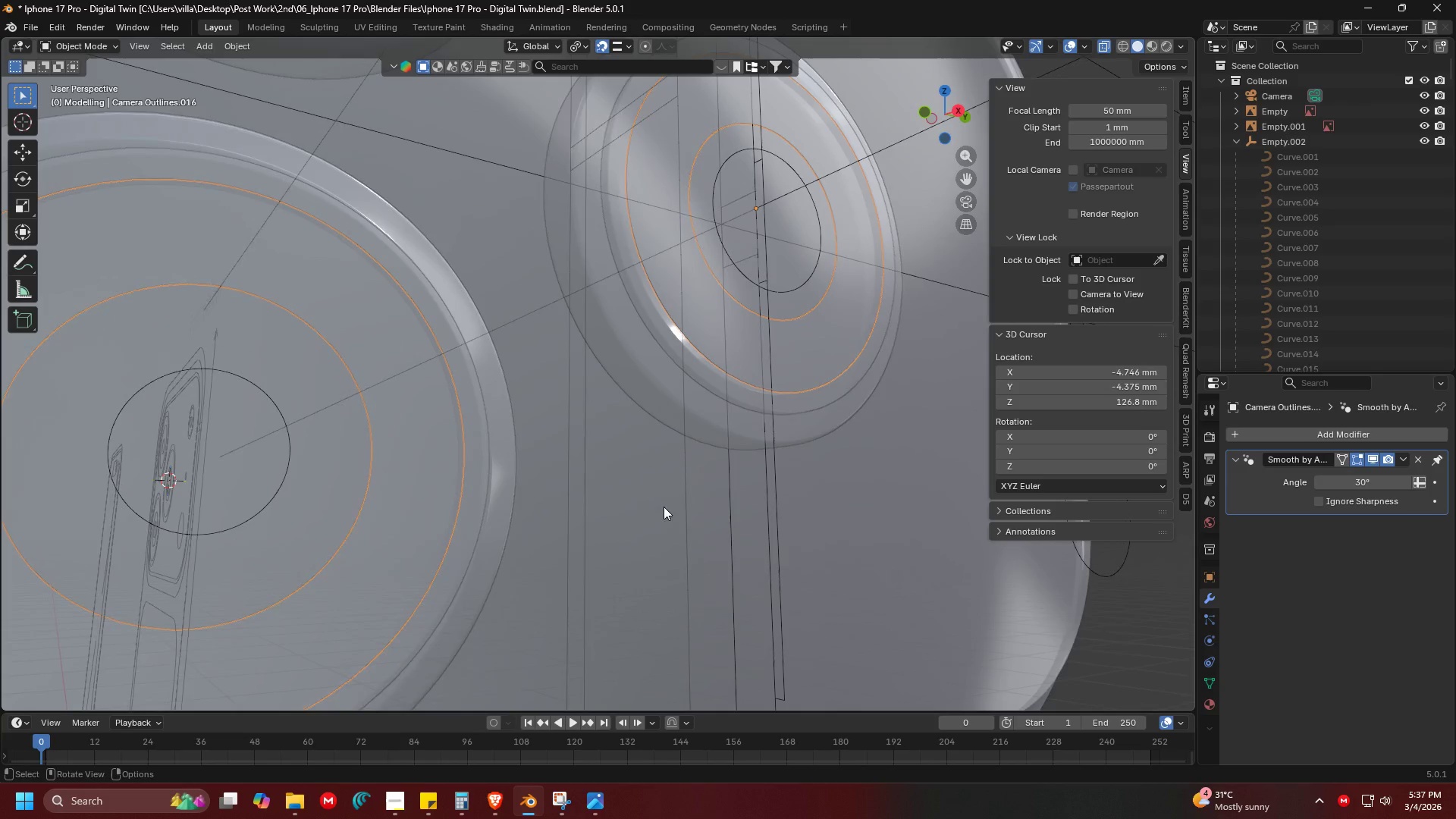 
scroll: coordinate [683, 514], scroll_direction: down, amount: 2.0
 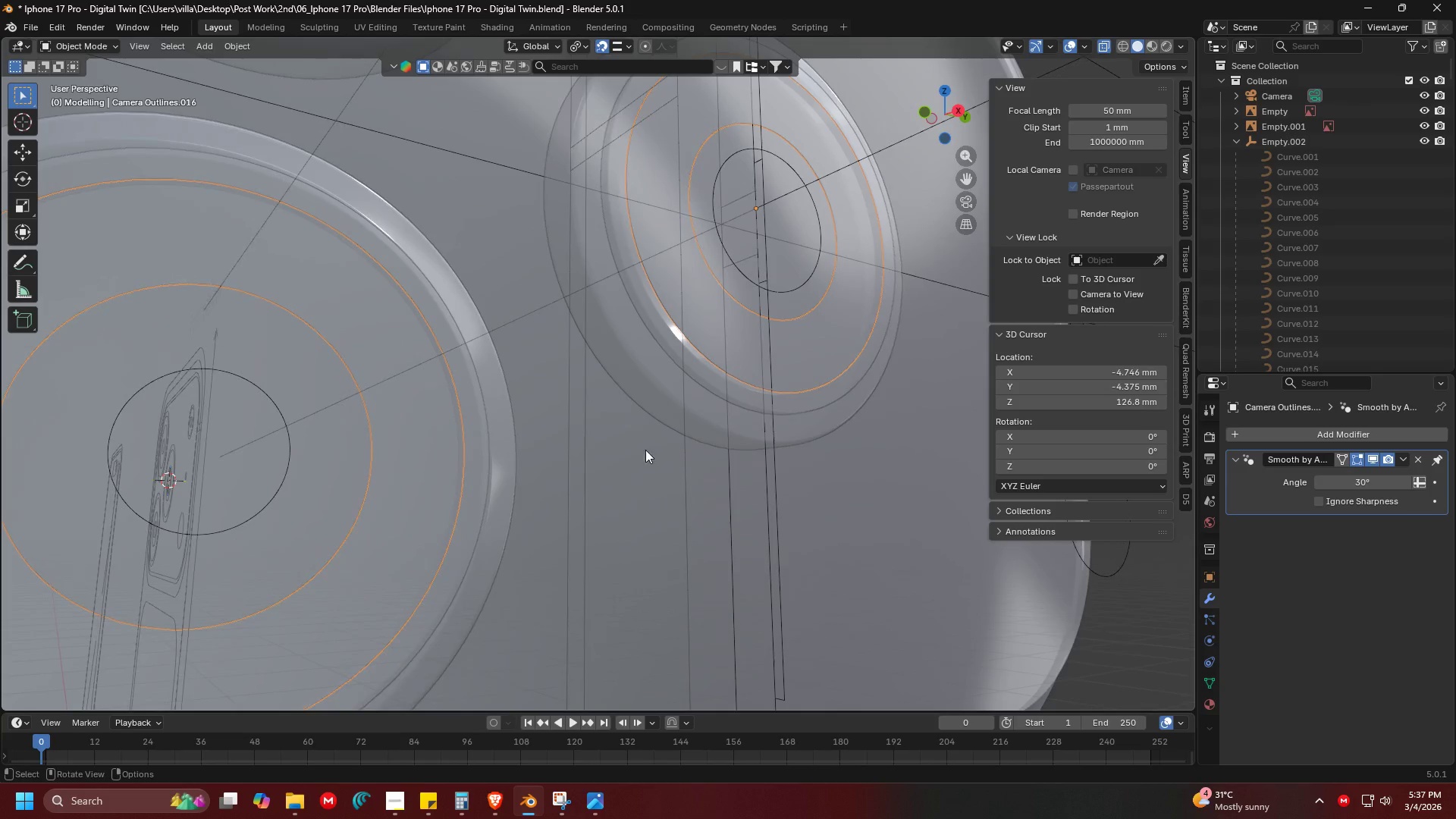 
key(Shift+ShiftLeft)
 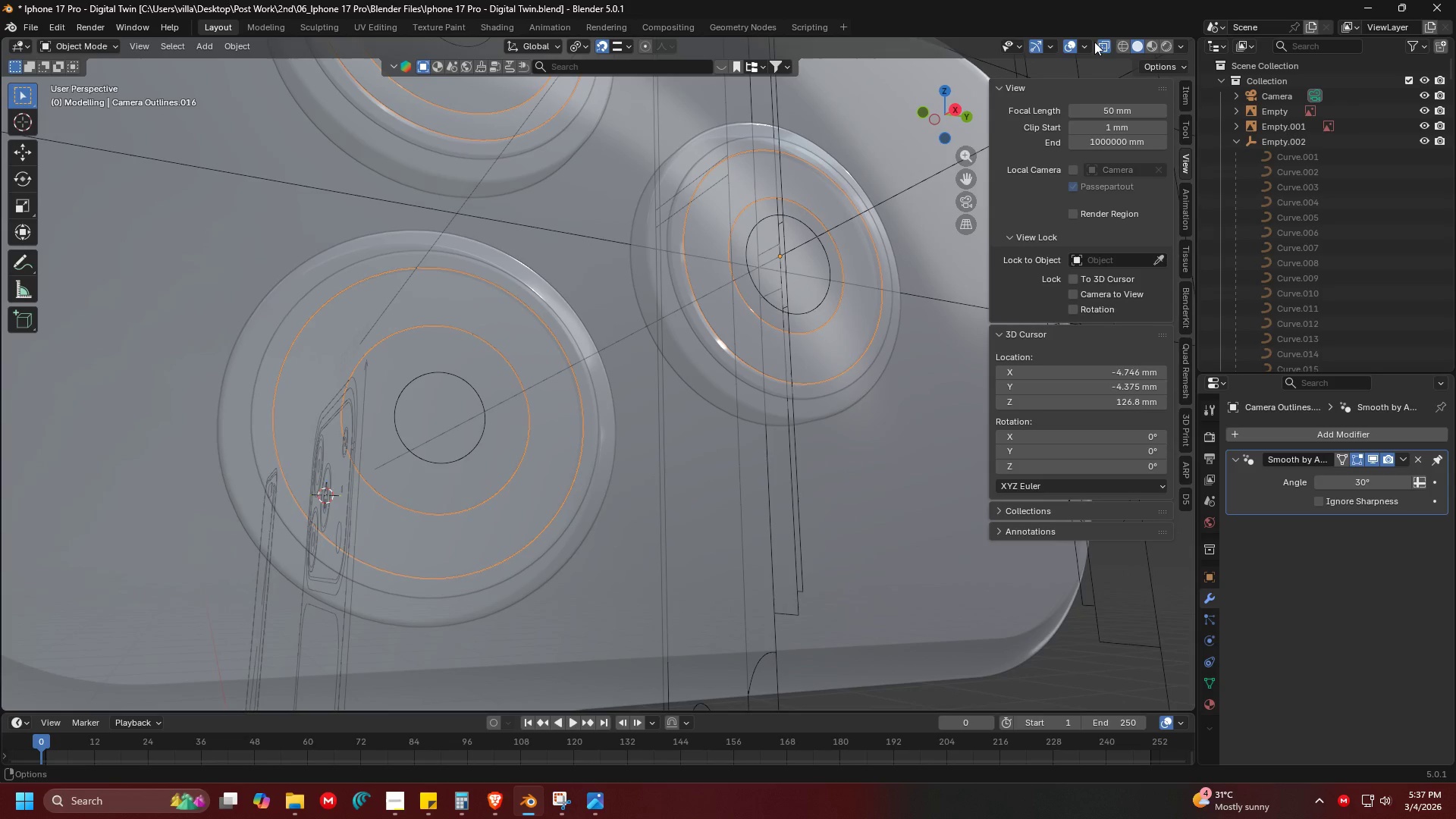 
scroll: coordinate [613, 406], scroll_direction: down, amount: 2.0
 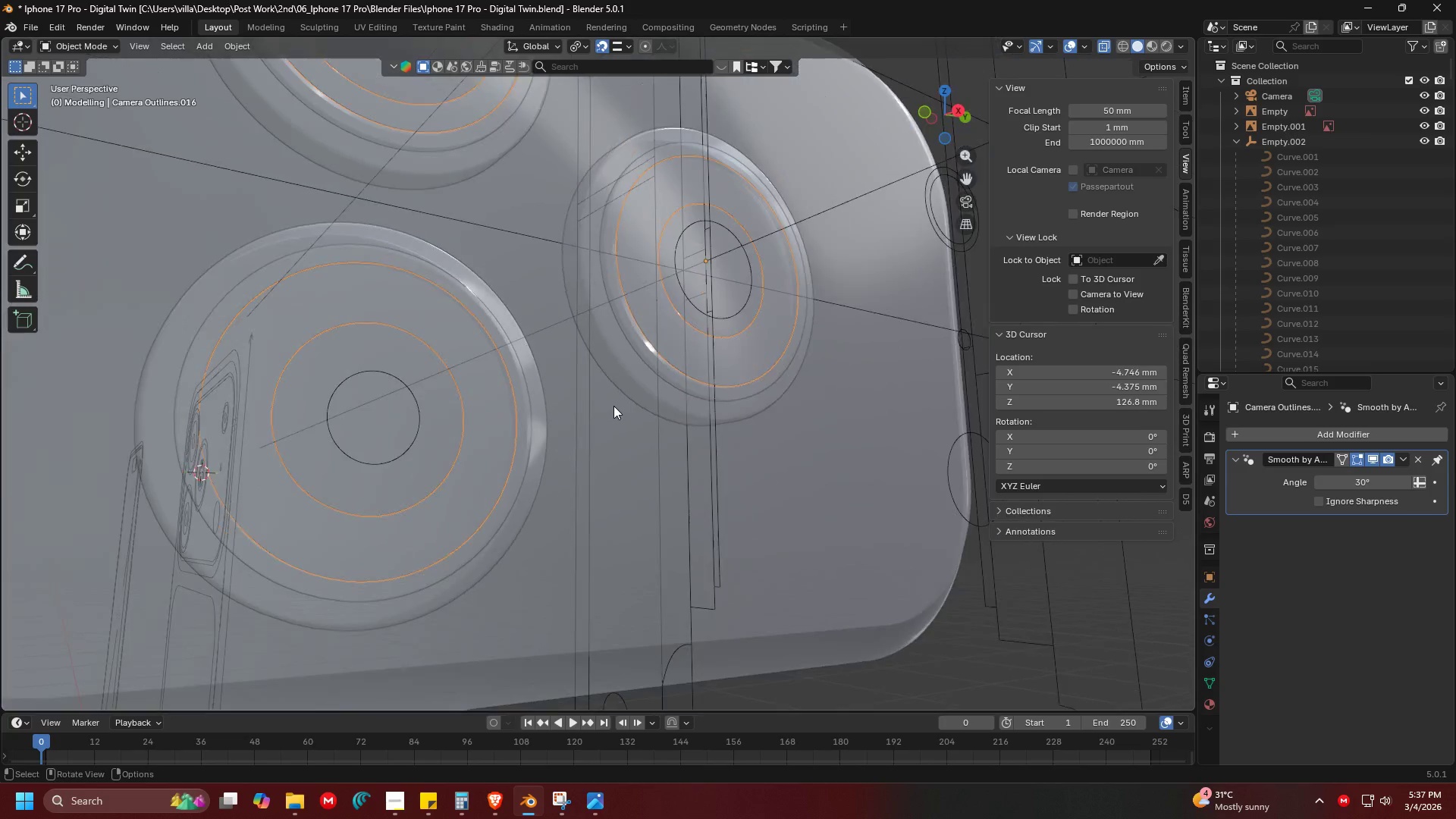 
left_click([1108, 47])
 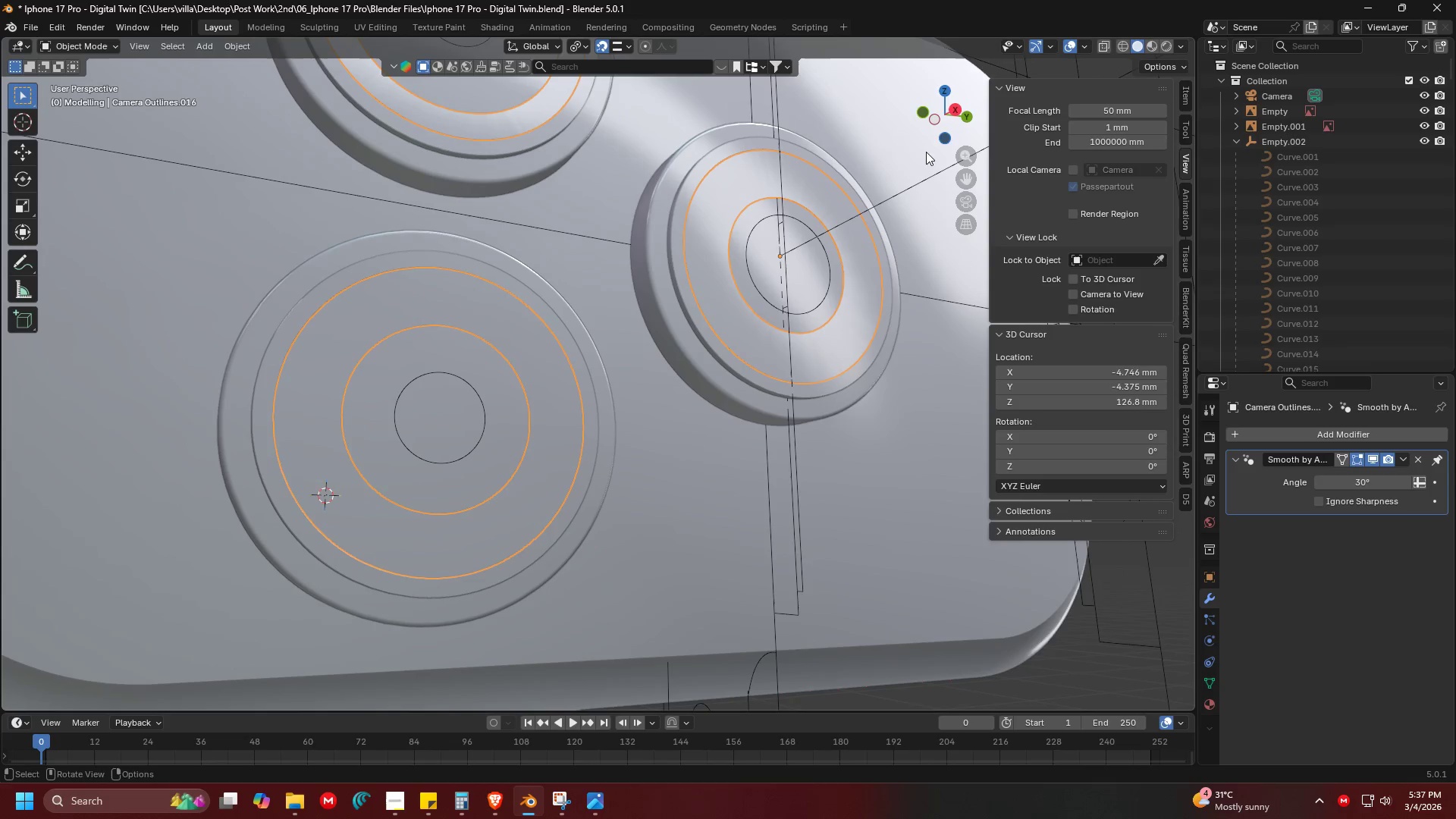 
key(Shift+ShiftLeft)
 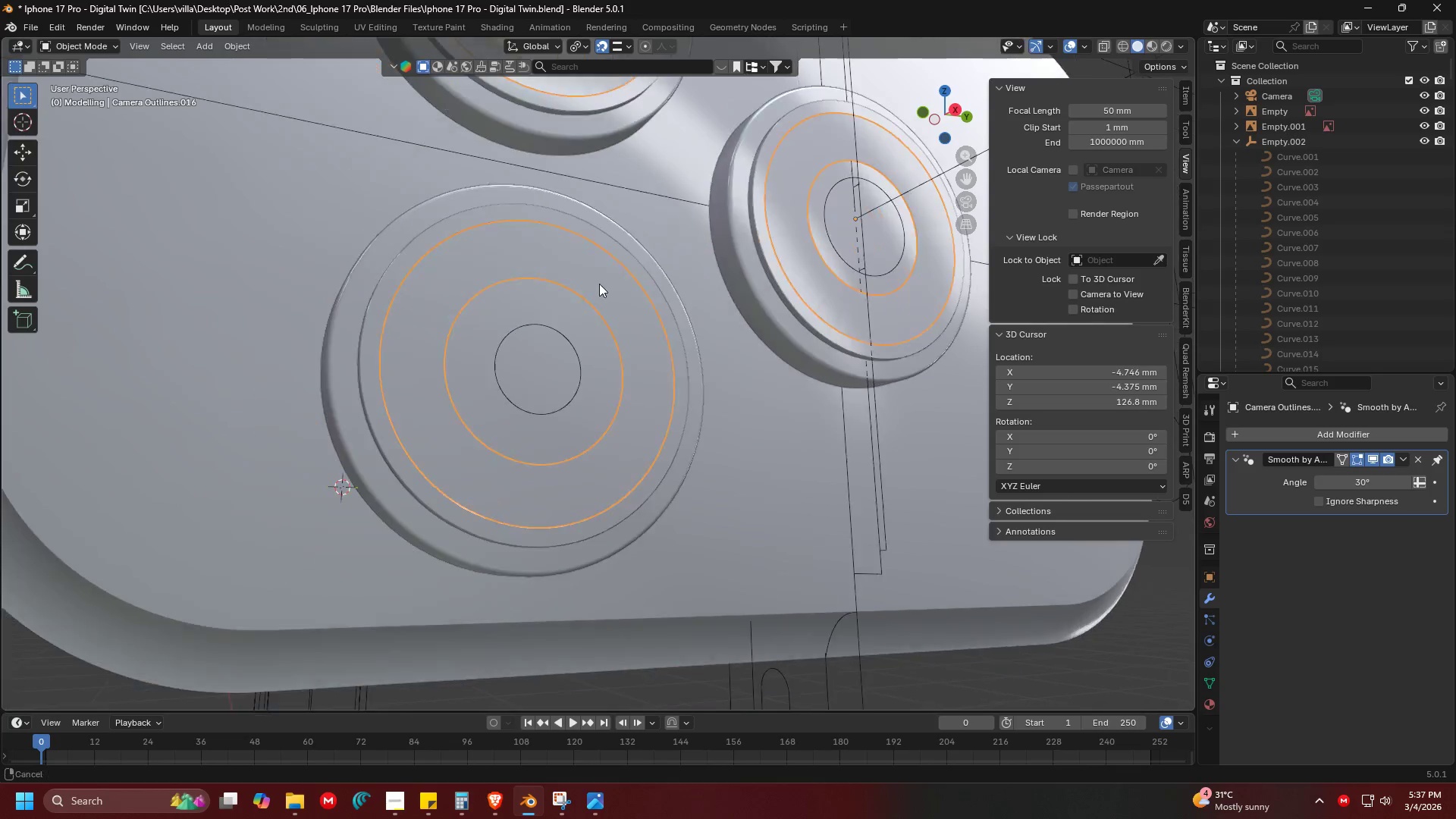 
scroll: coordinate [601, 283], scroll_direction: up, amount: 2.0
 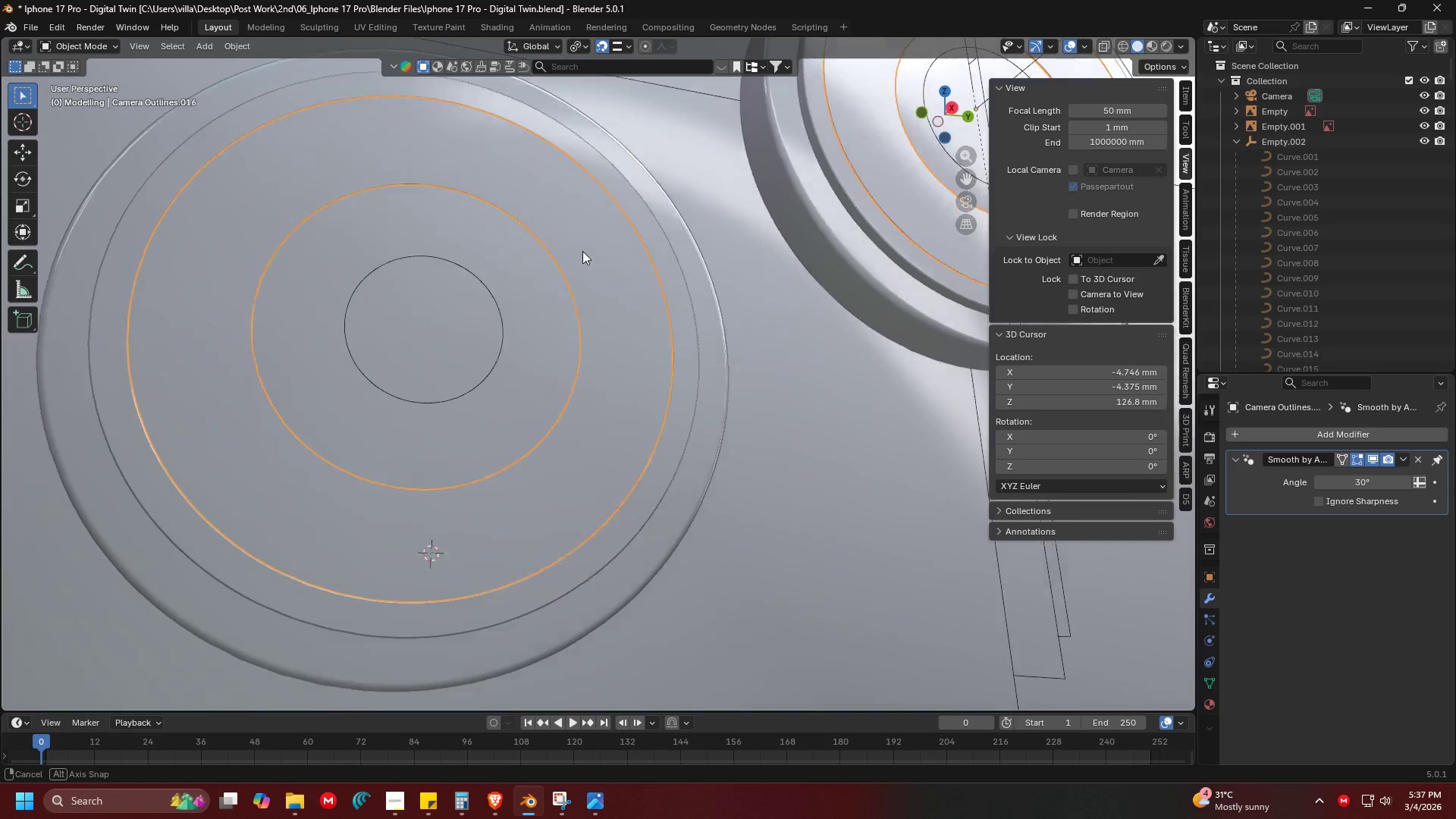 
key(Shift+ShiftLeft)
 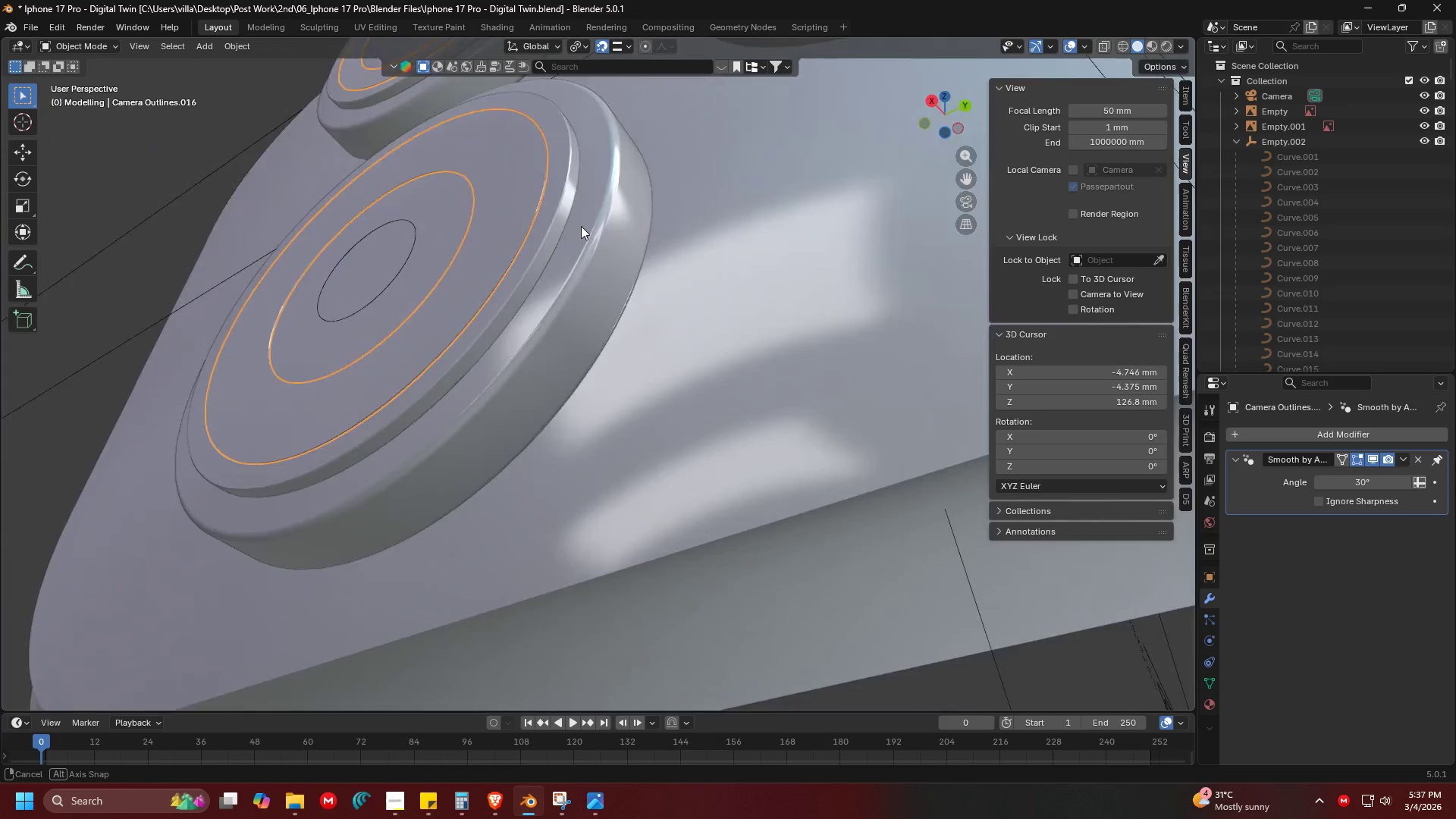 
left_click([525, 290])
 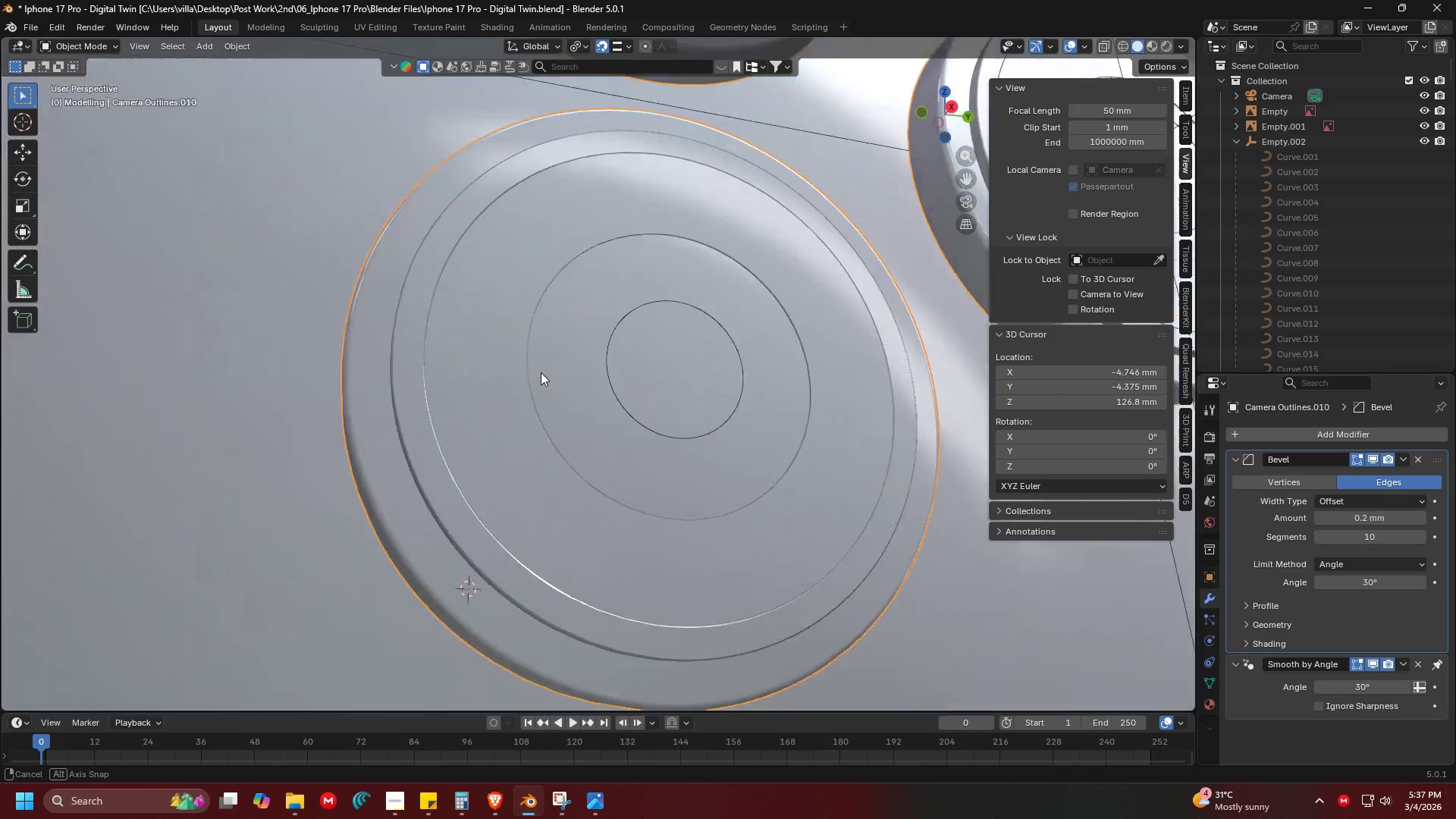 
key(Shift+ShiftLeft)
 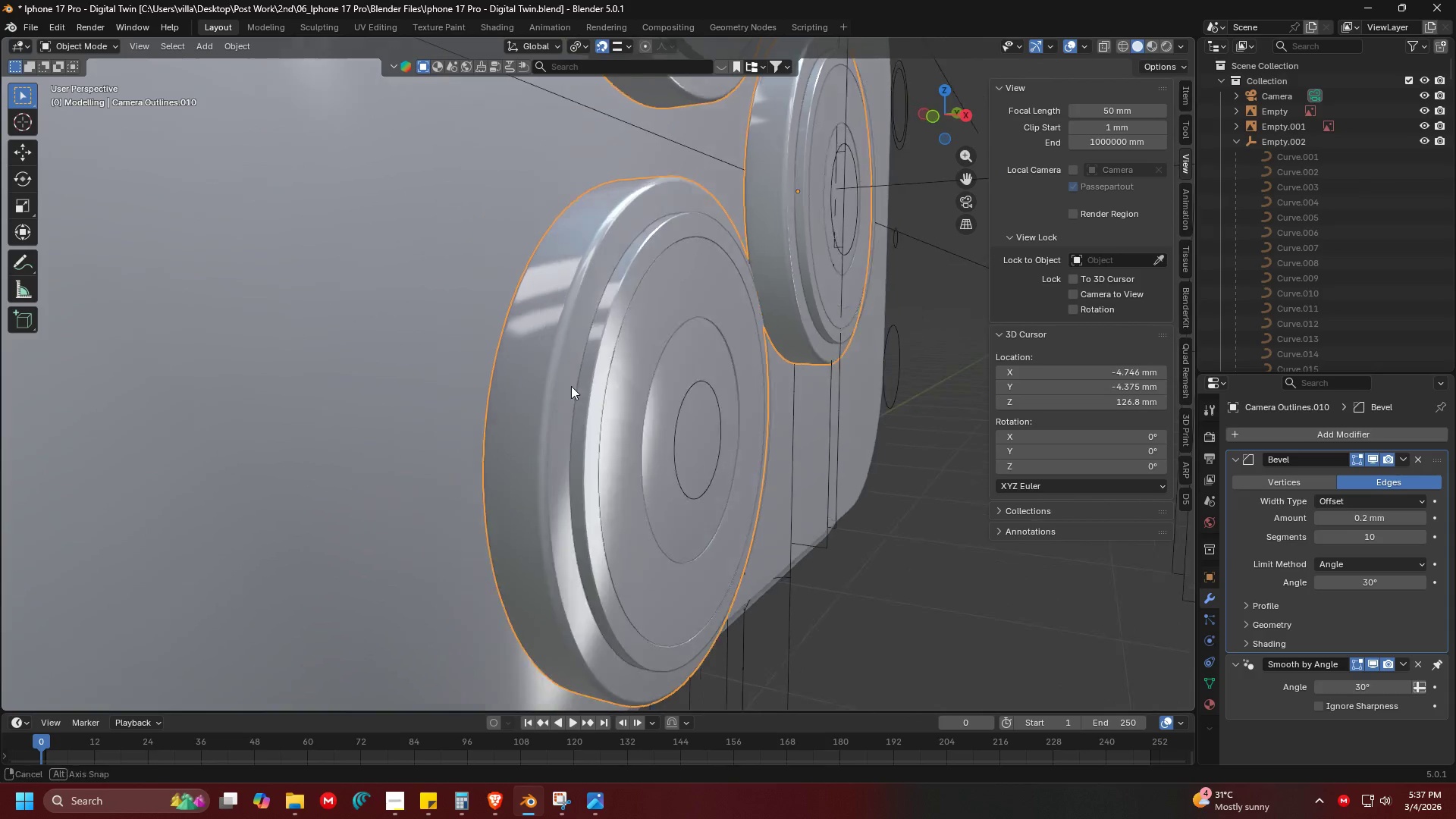 
key(Shift+ShiftLeft)
 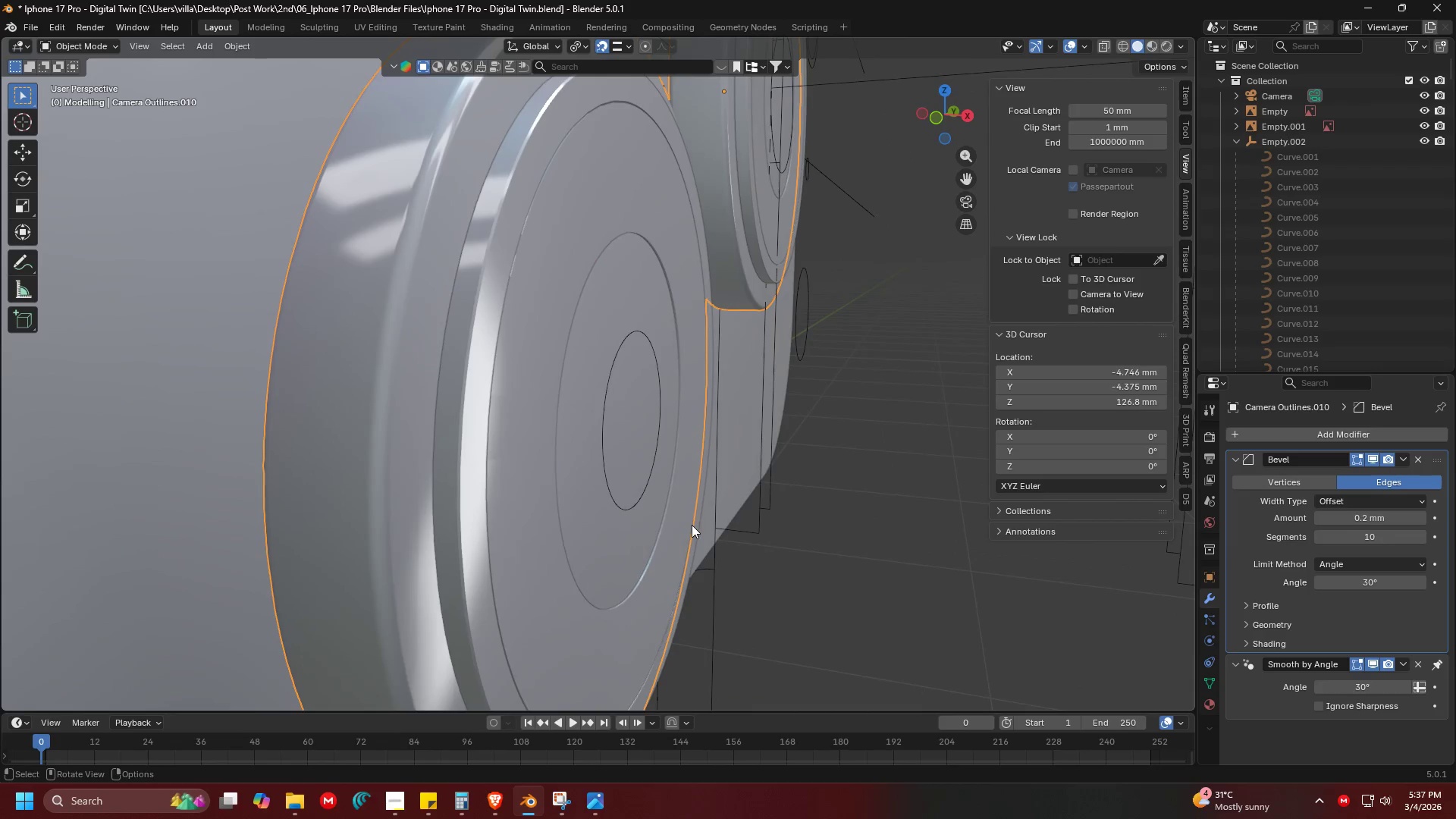 
scroll: coordinate [601, 395], scroll_direction: up, amount: 2.0
 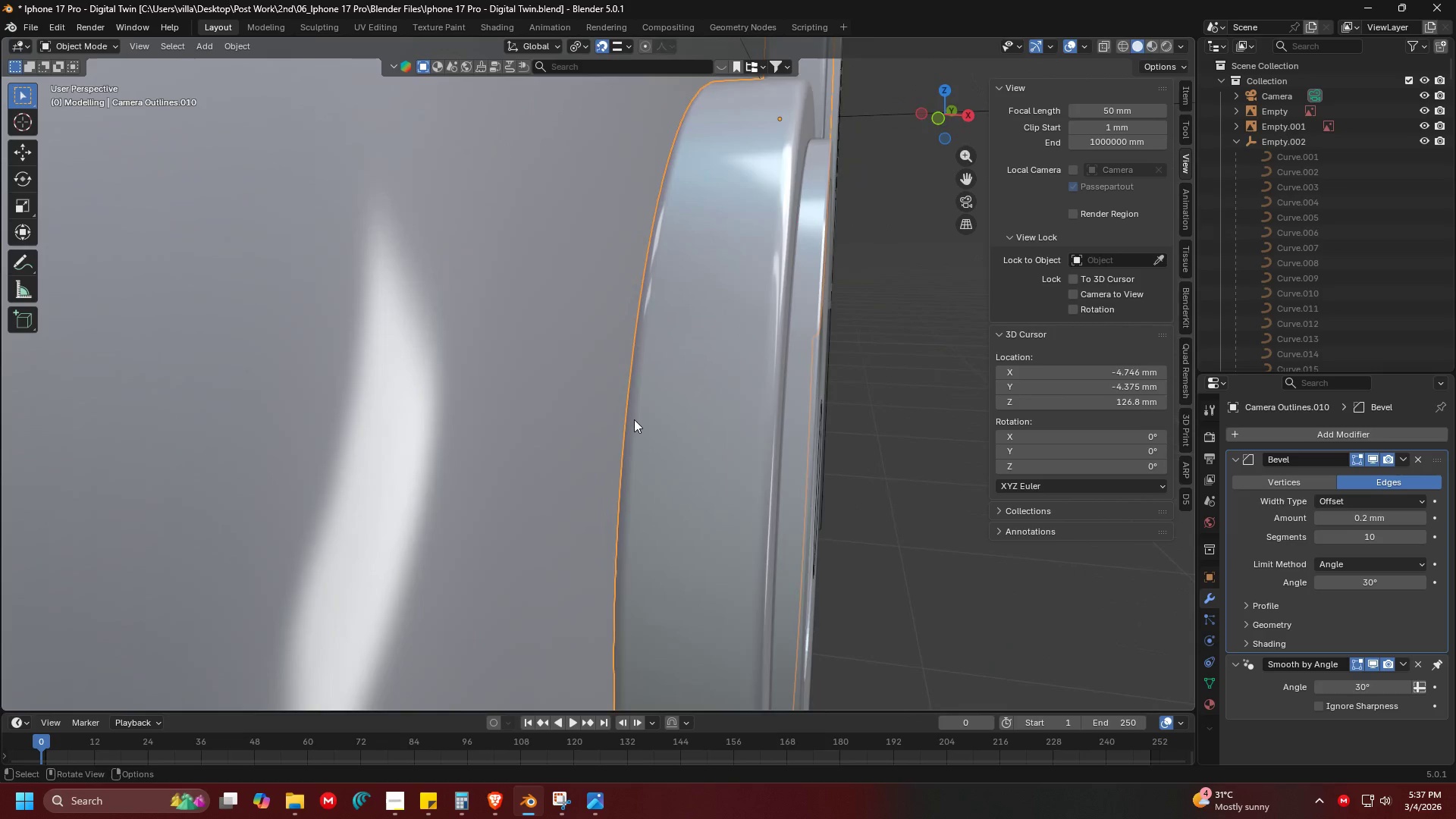 
left_click([657, 522])
 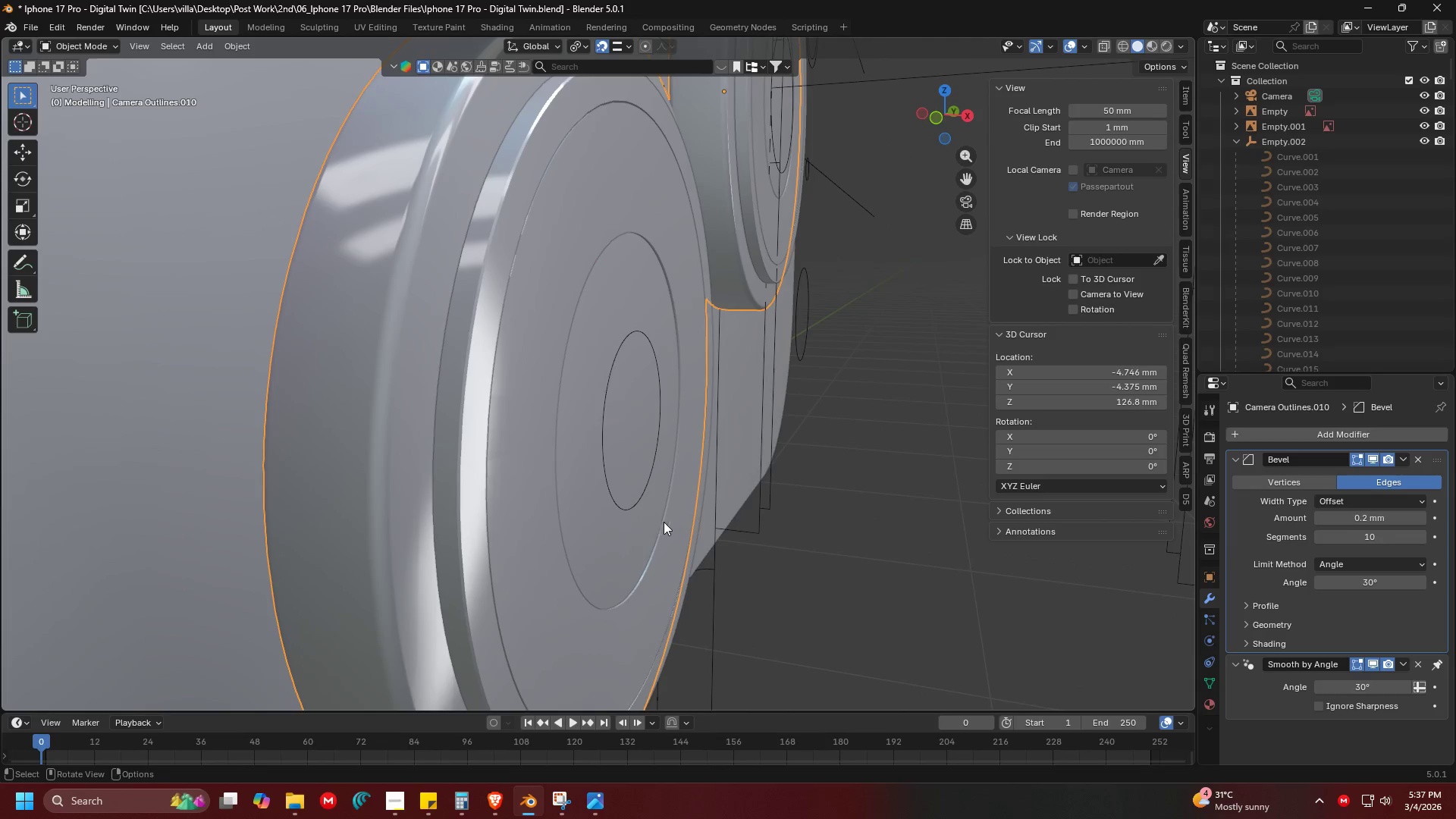 
key(Shift+ShiftLeft)
 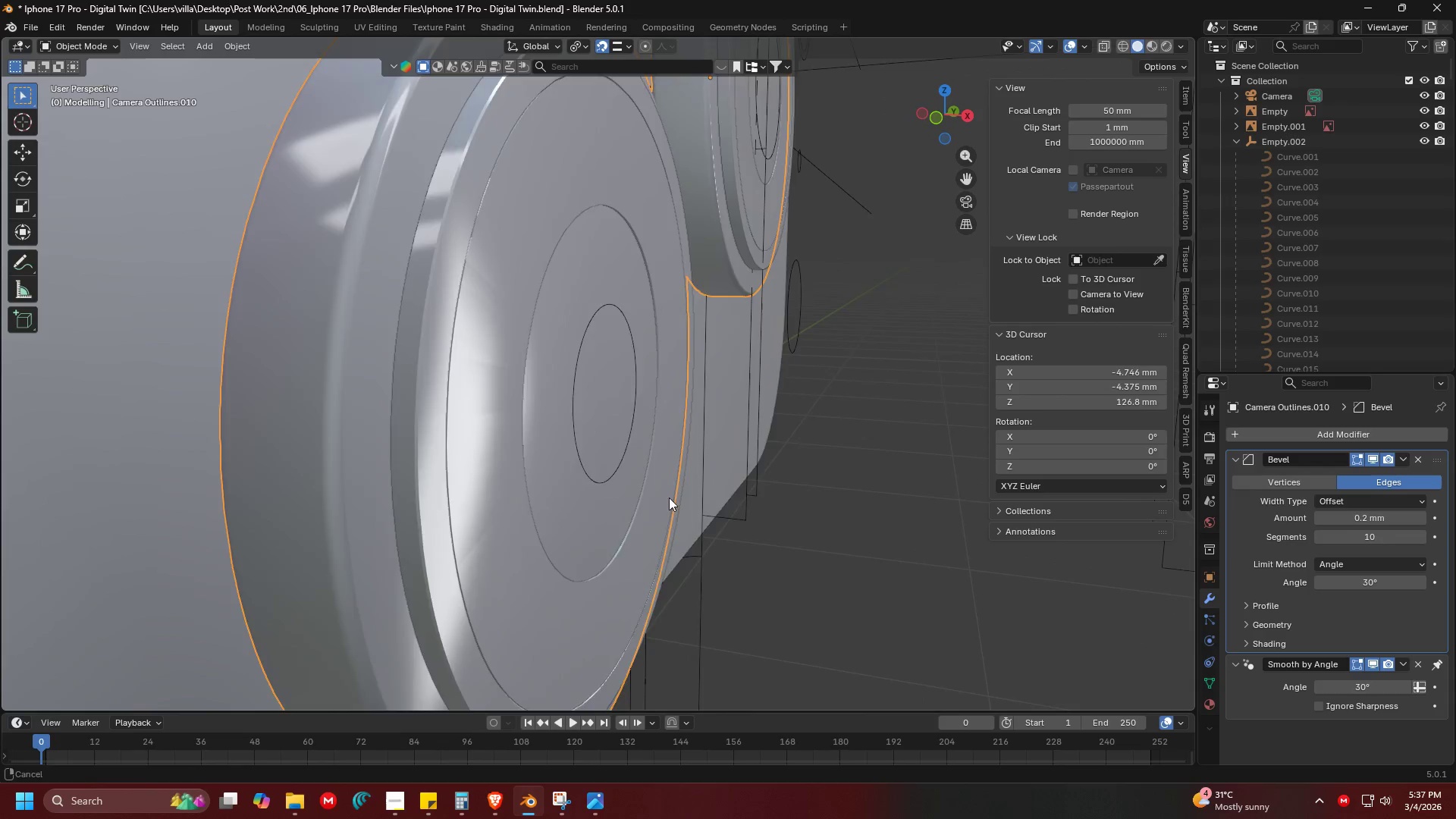 
scroll: coordinate [645, 474], scroll_direction: up, amount: 1.0
 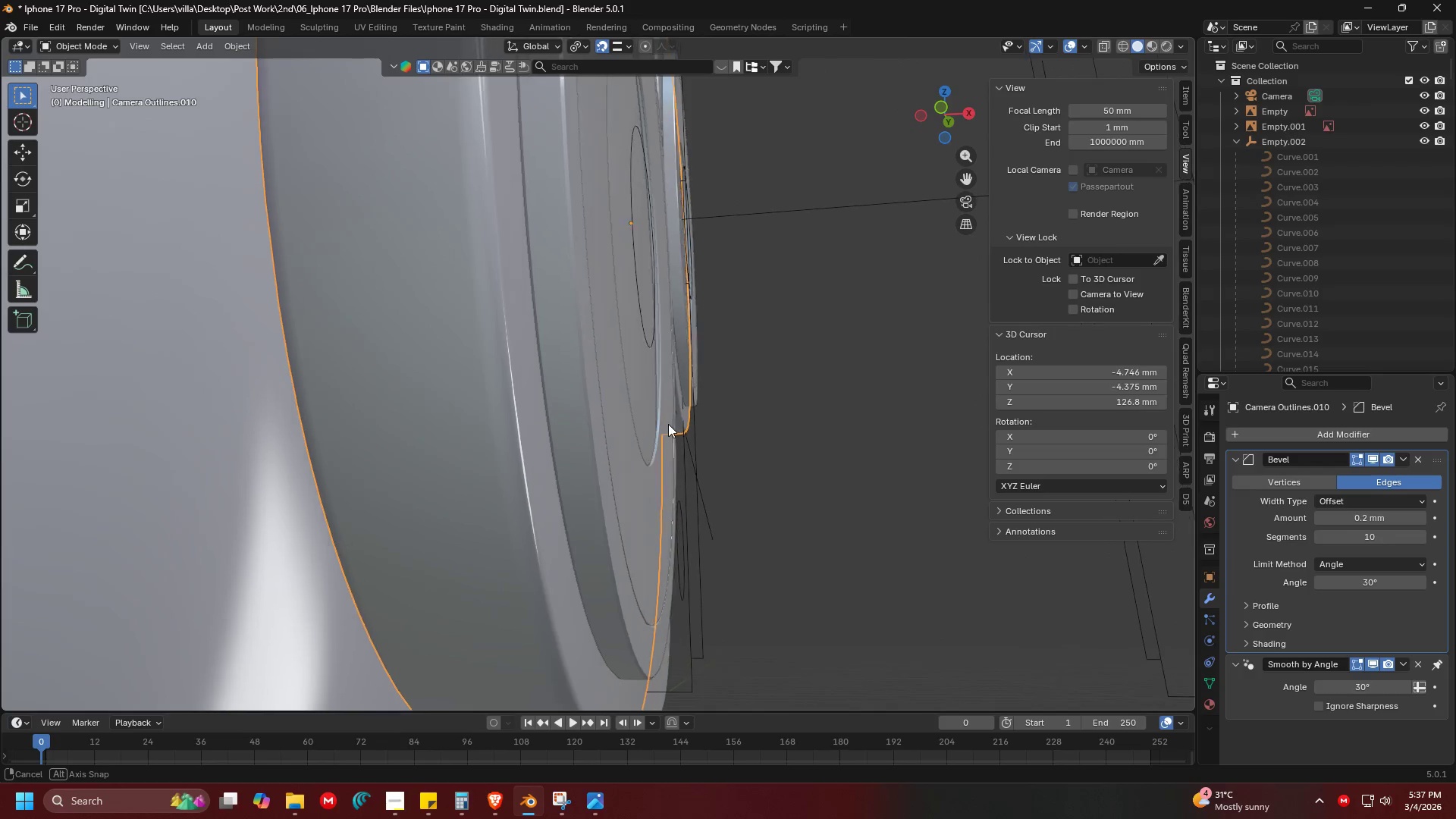 
left_click([663, 438])
 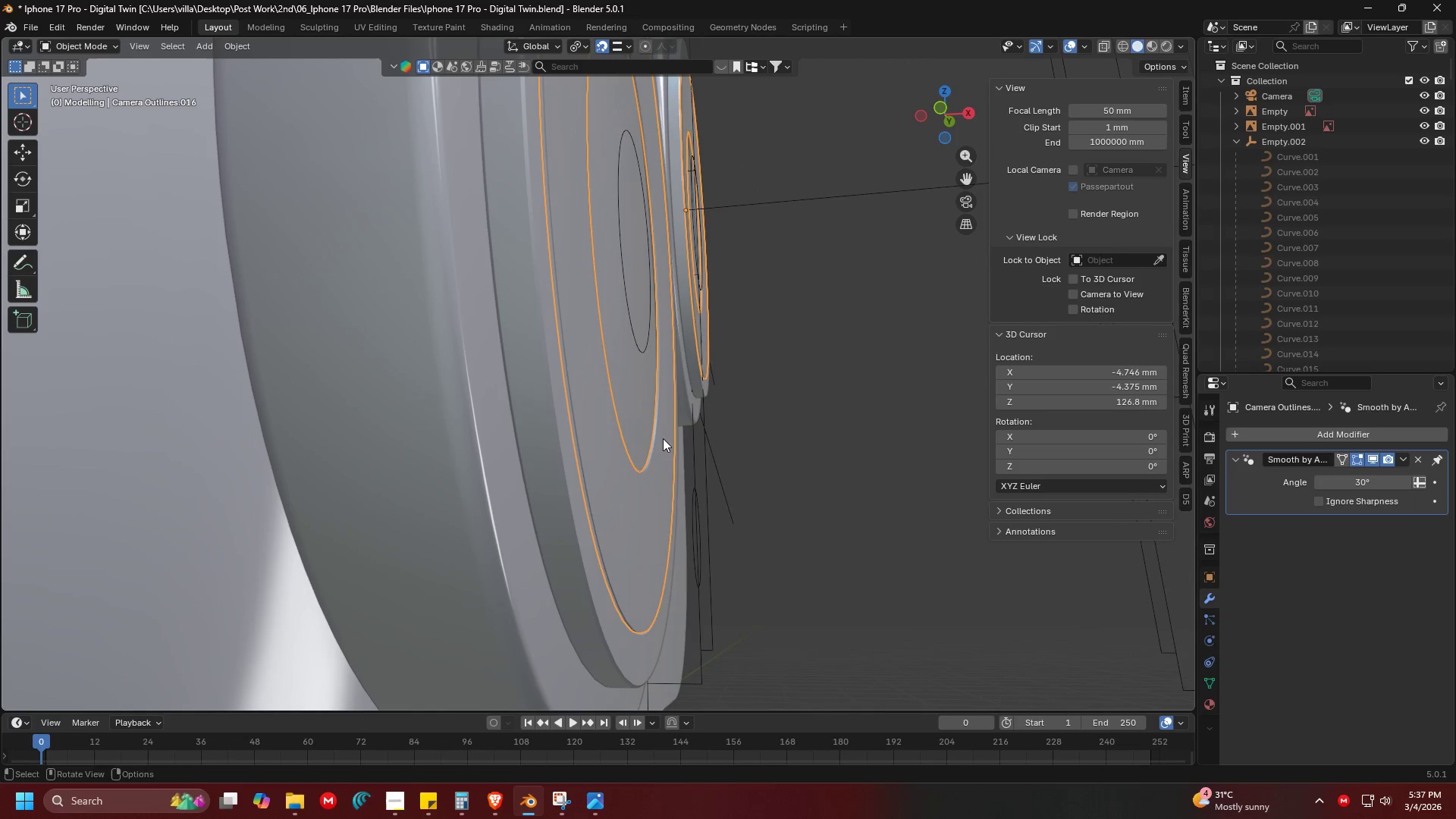 
key(Shift+ShiftLeft)
 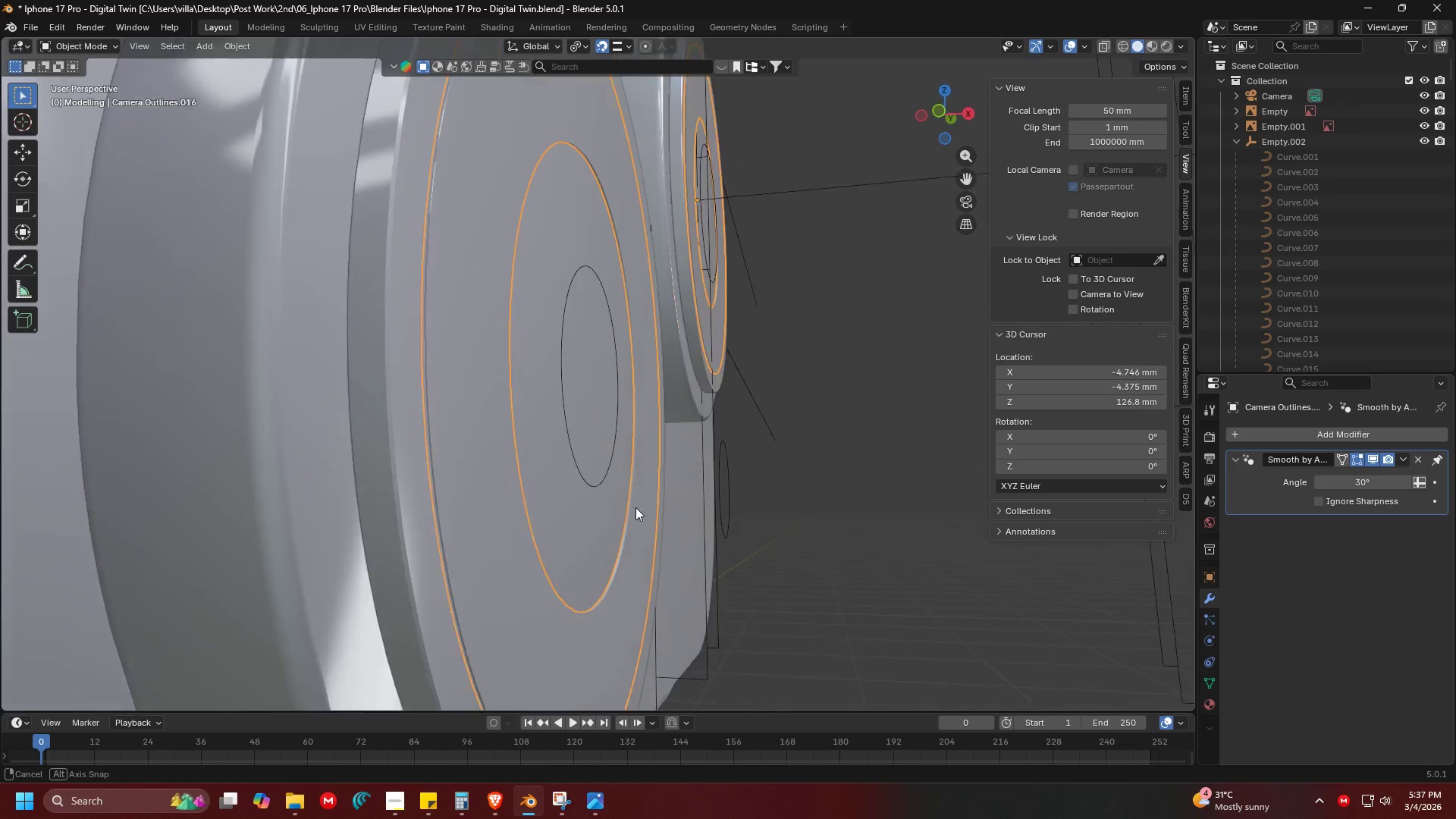 
key(Shift+ShiftLeft)
 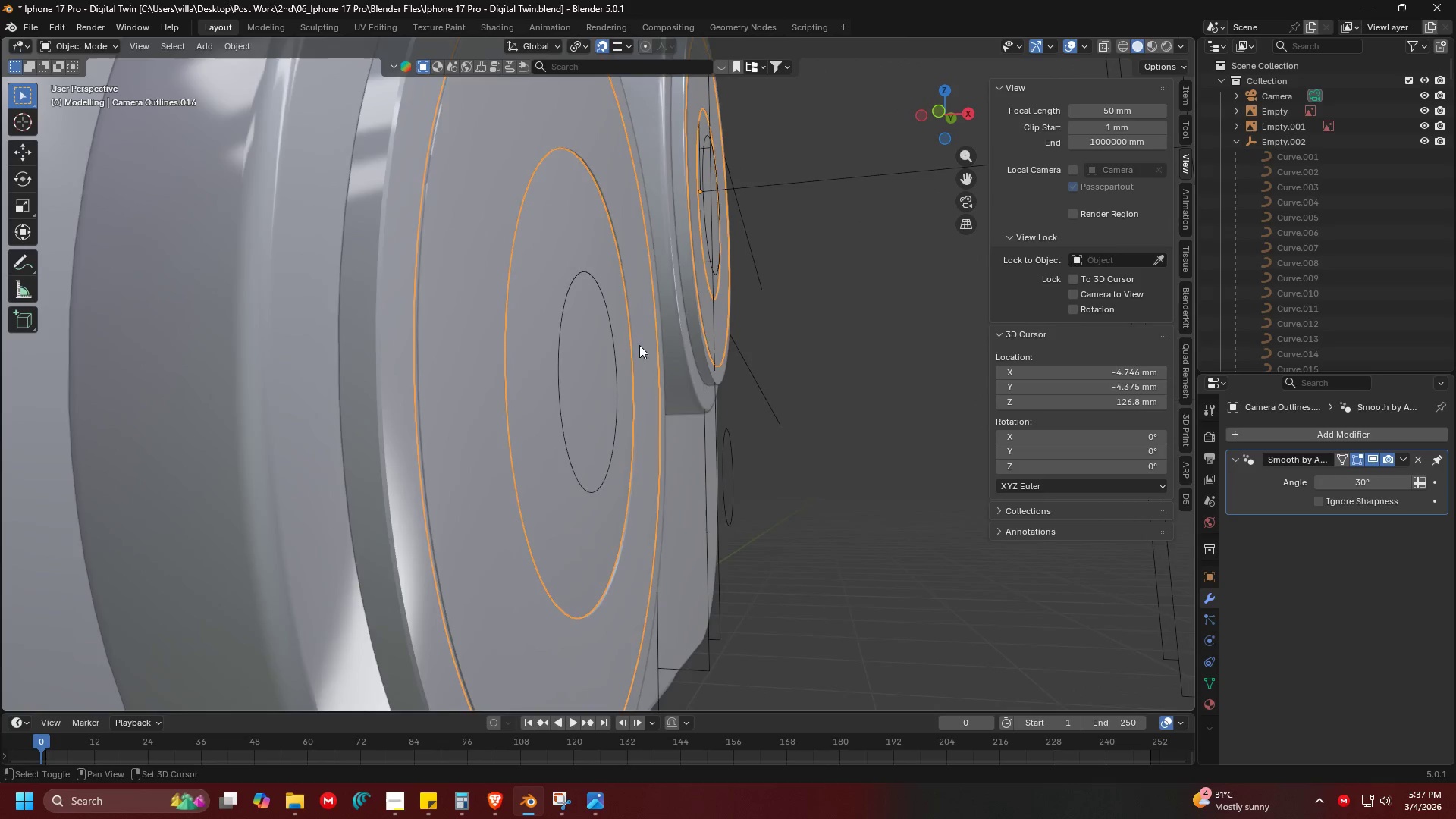 
key(Shift+ShiftLeft)
 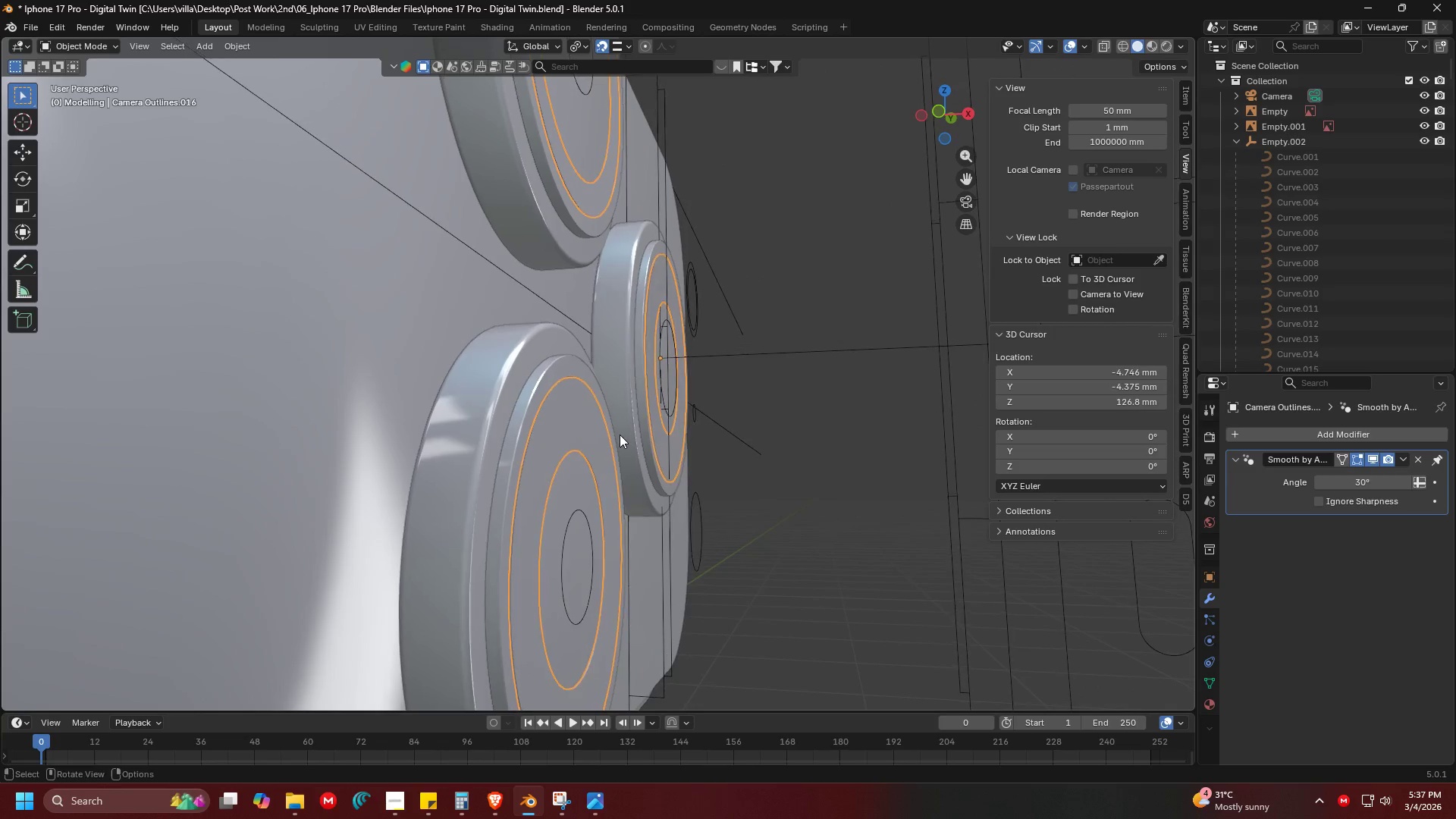 
key(Tab)
 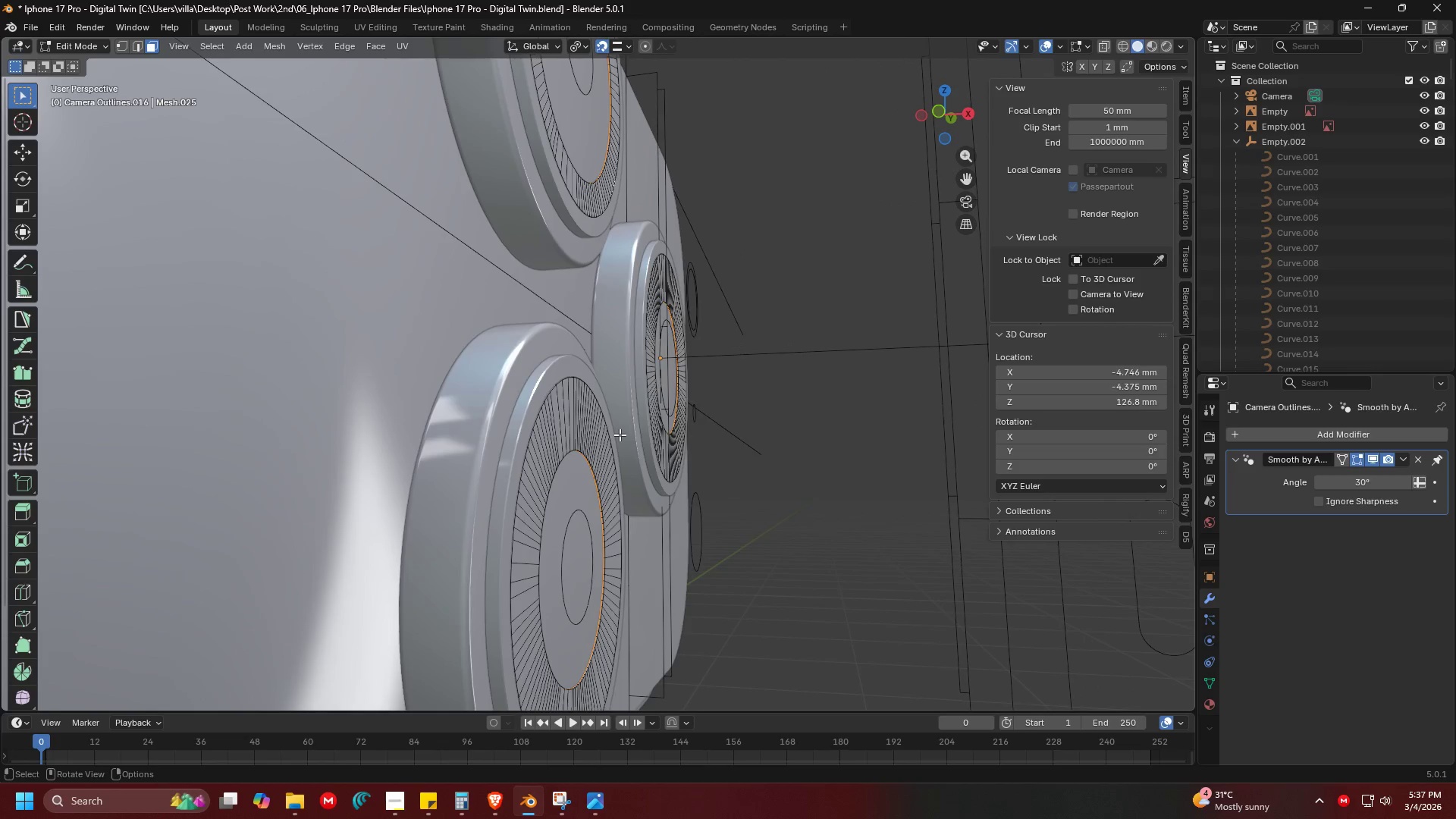 
scroll: coordinate [651, 456], scroll_direction: down, amount: 4.0
 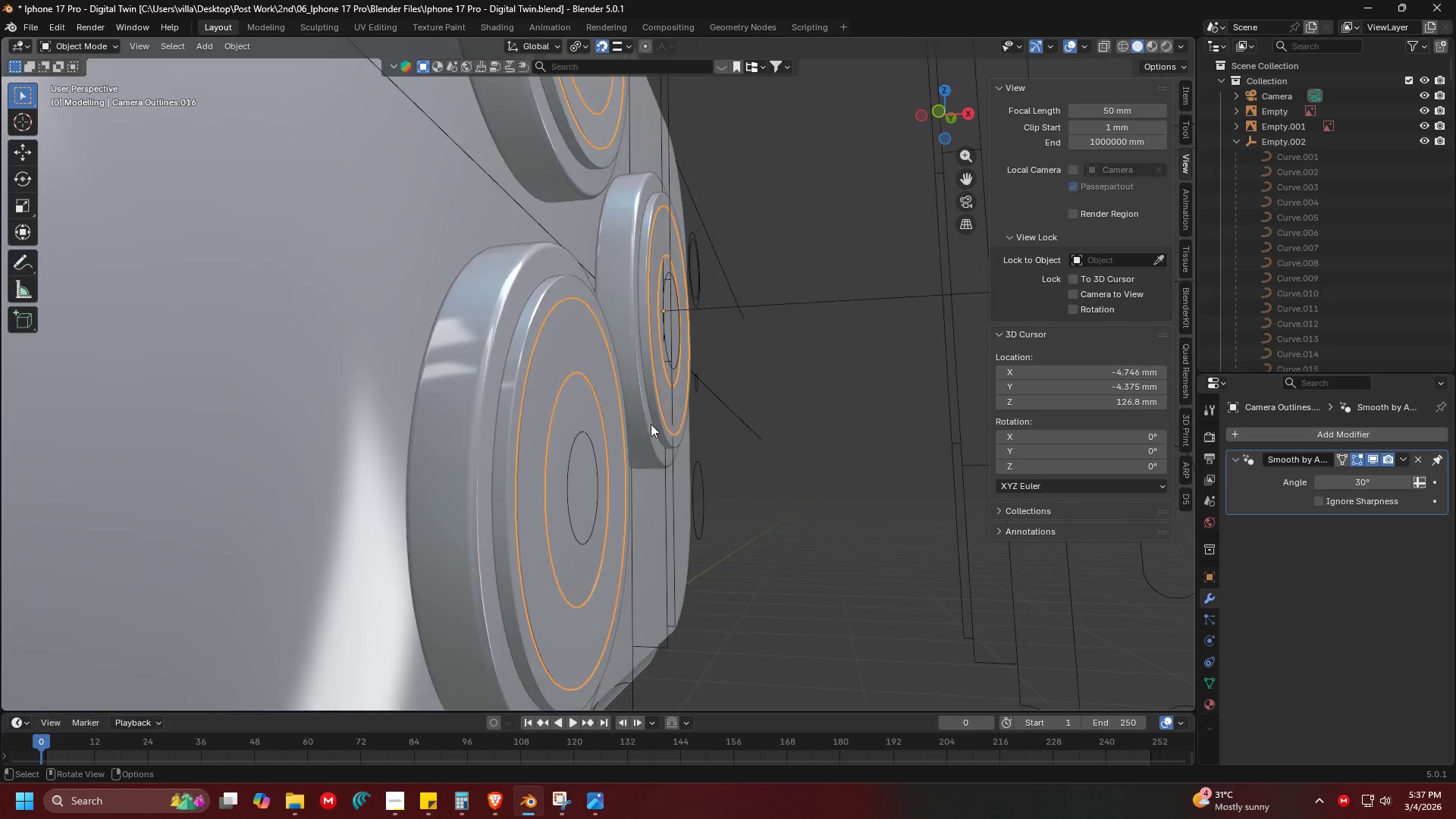 
key(Shift+ShiftLeft)
 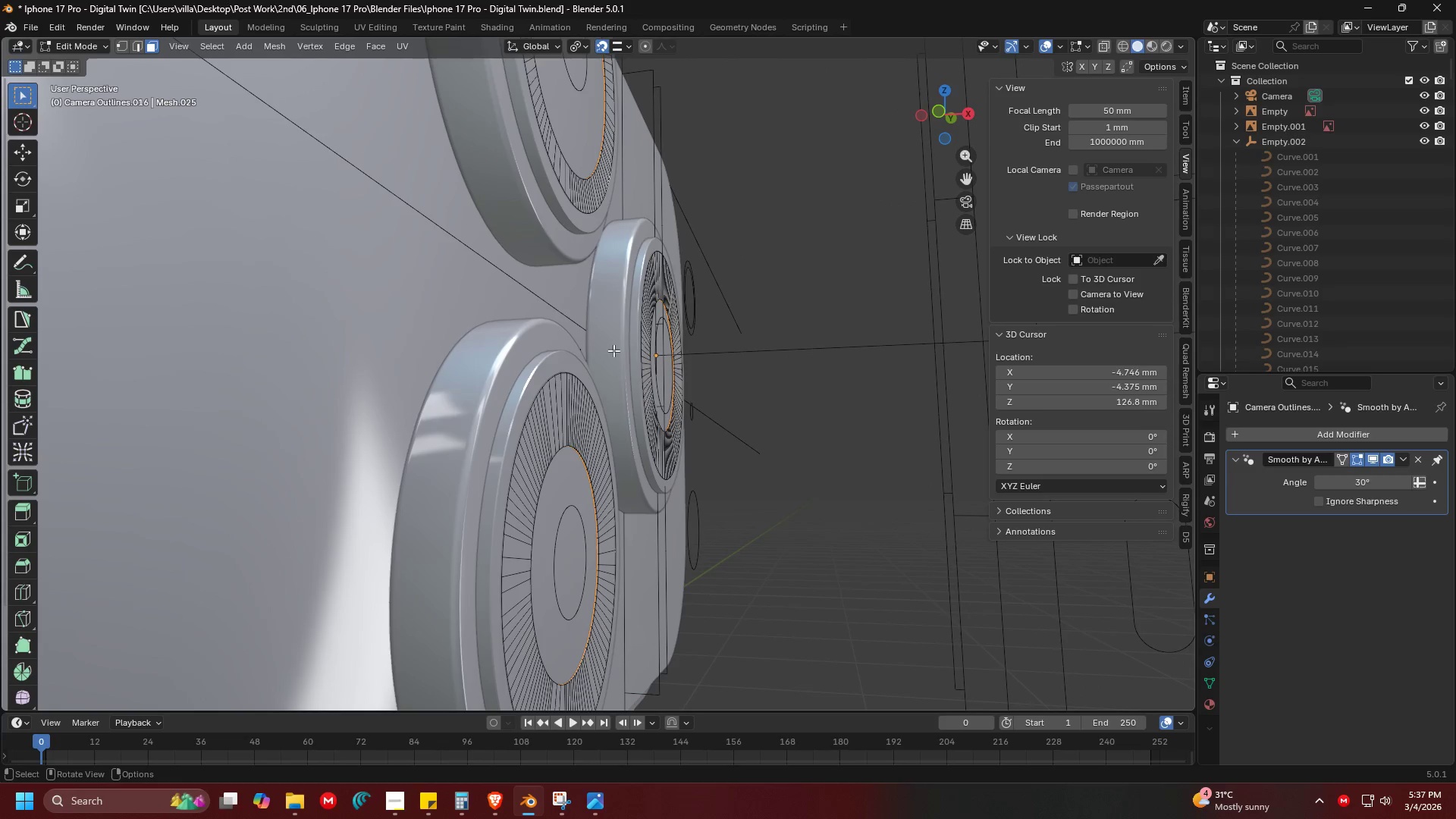 
key(3)
 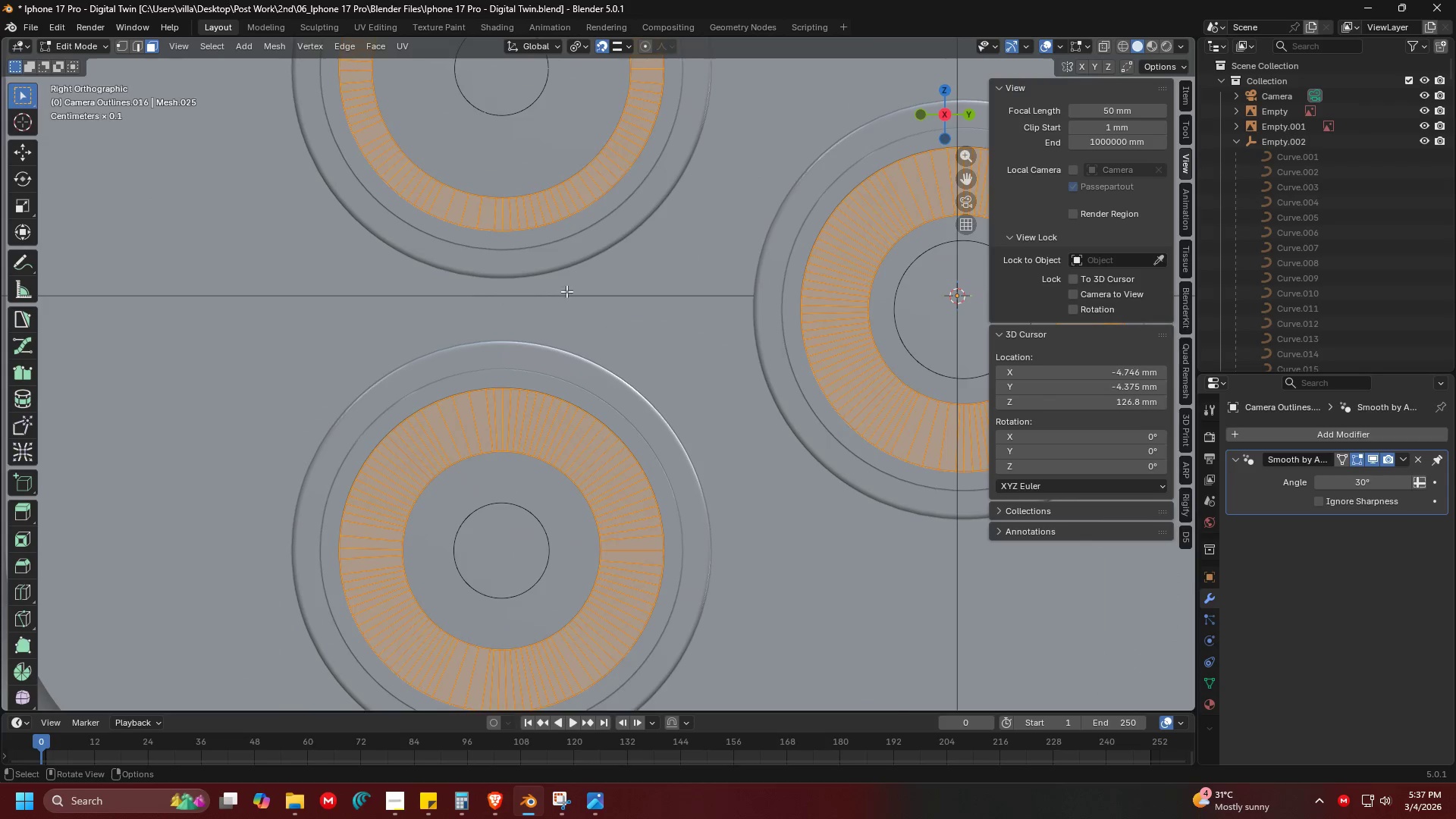 
key(Shift+ShiftLeft)
 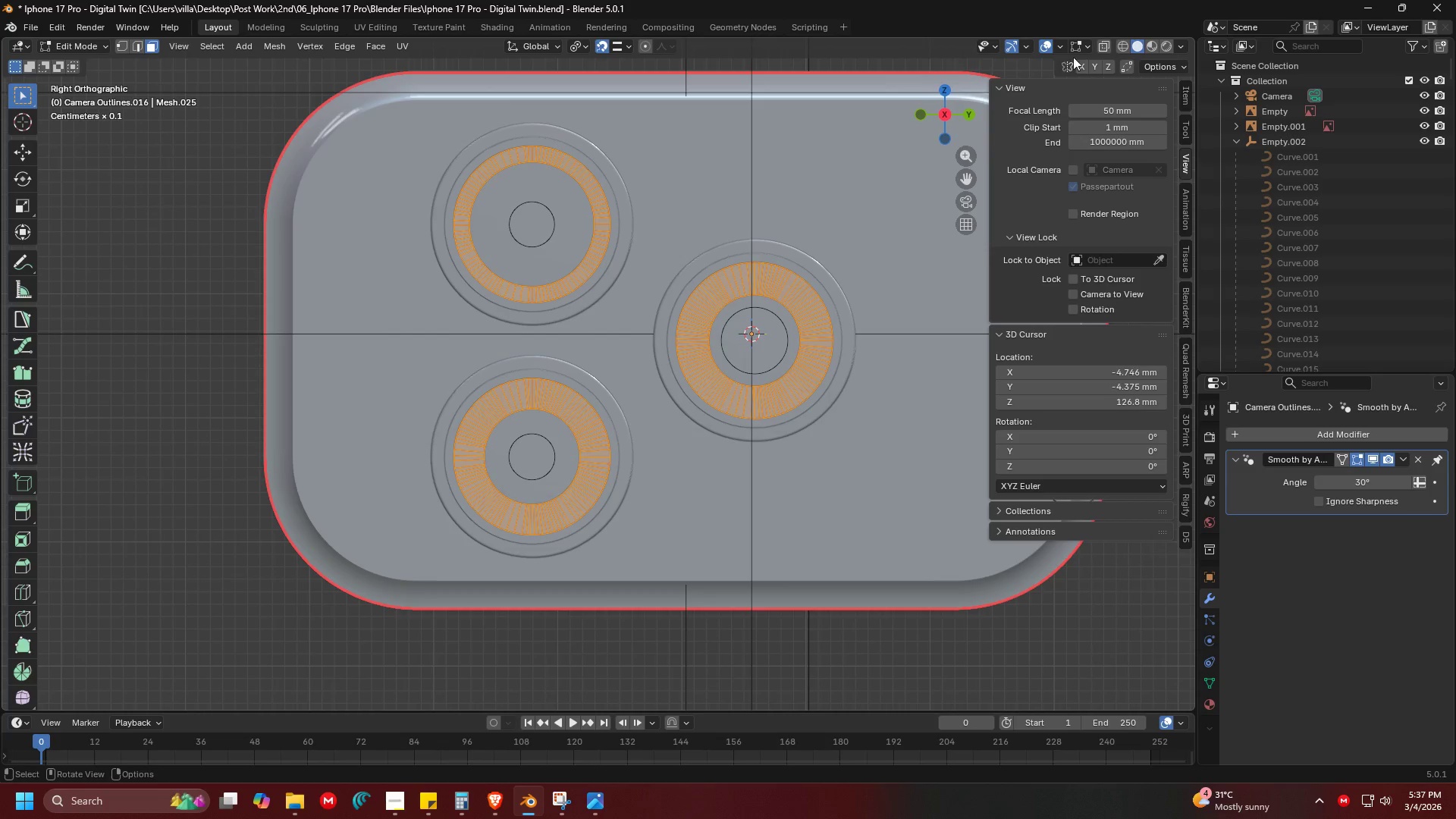 
scroll: coordinate [517, 261], scroll_direction: down, amount: 4.0
 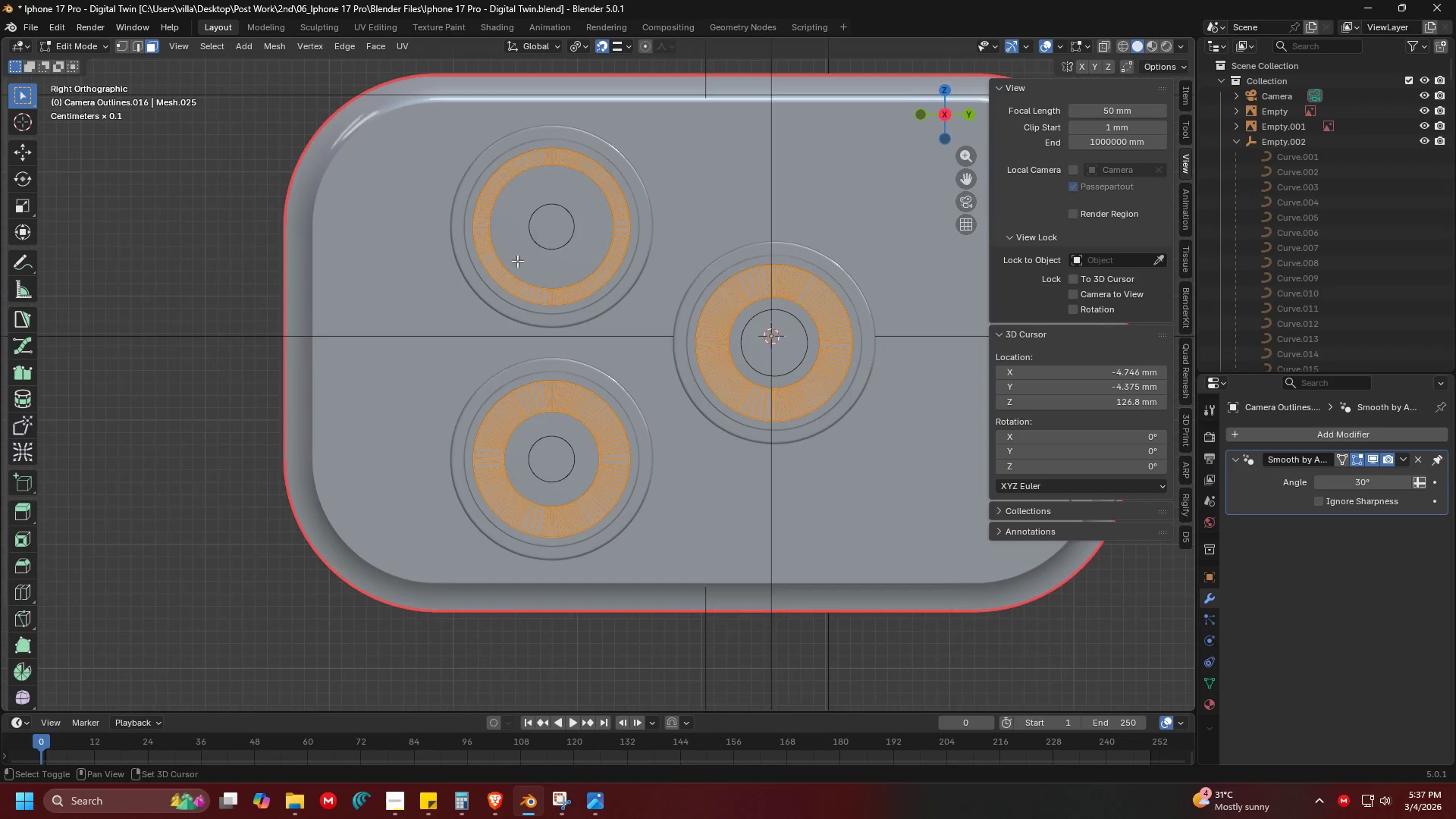 
left_click([1103, 48])
 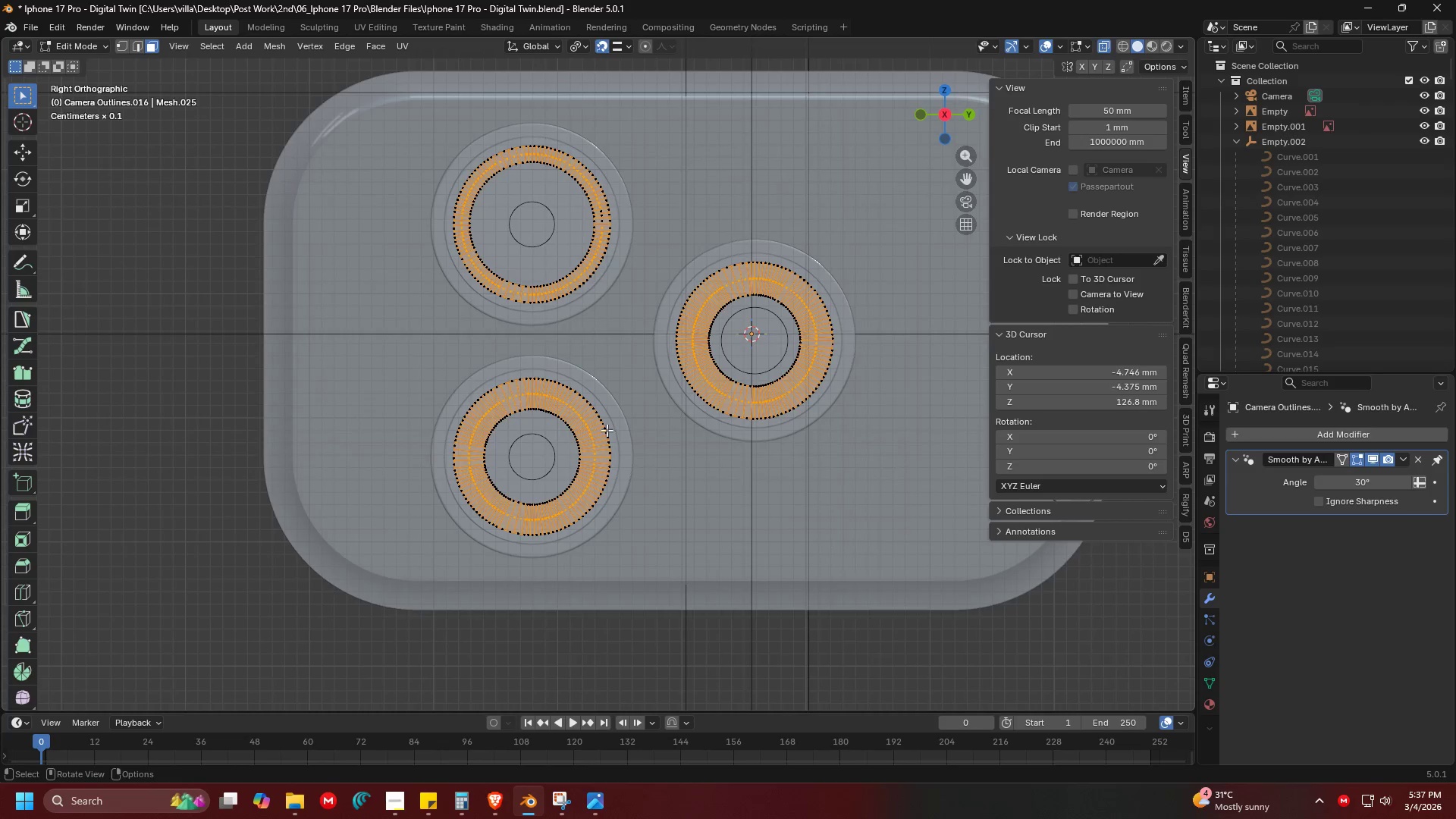 
key(C)
 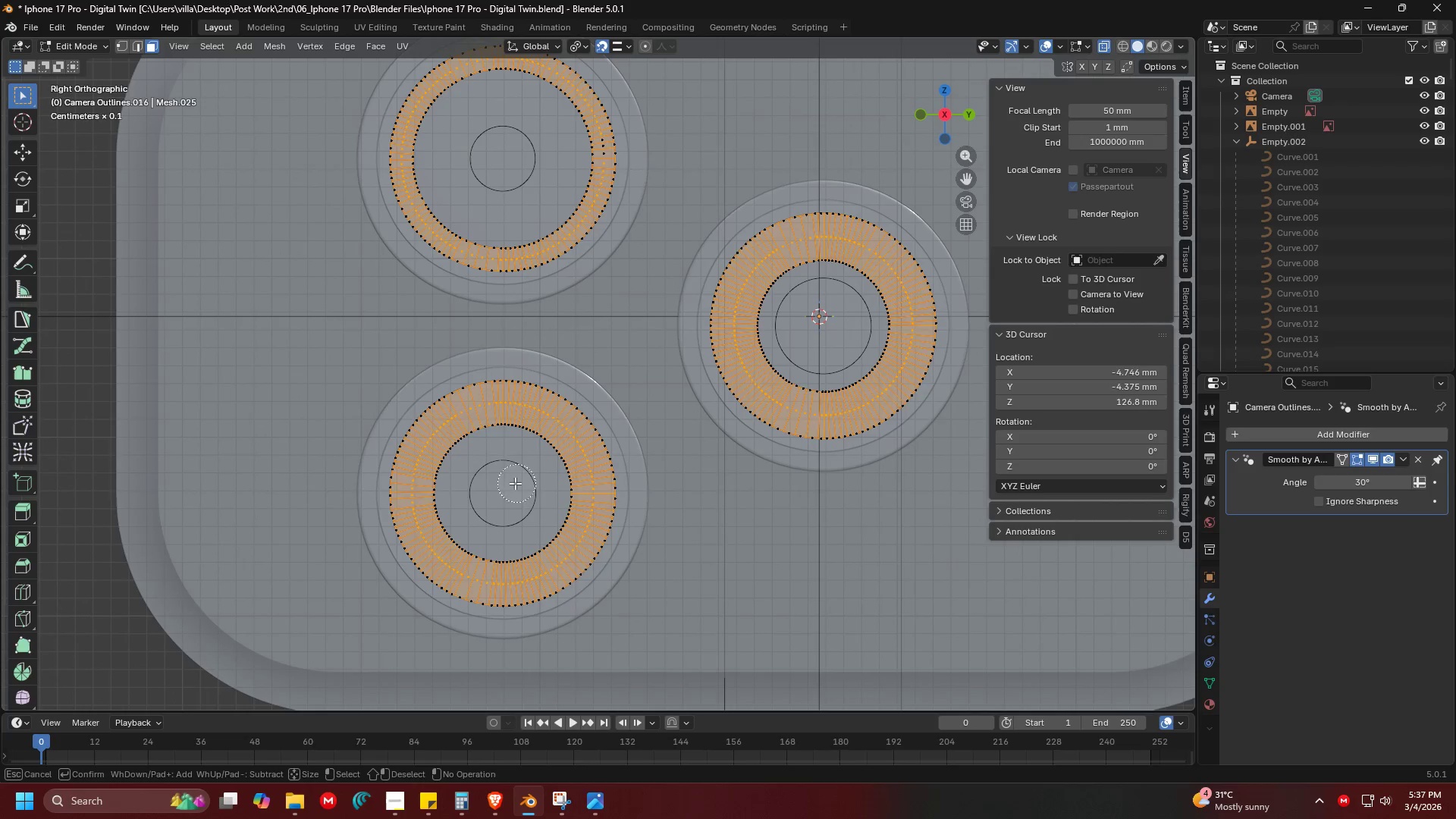 
scroll: coordinate [561, 446], scroll_direction: up, amount: 2.0
 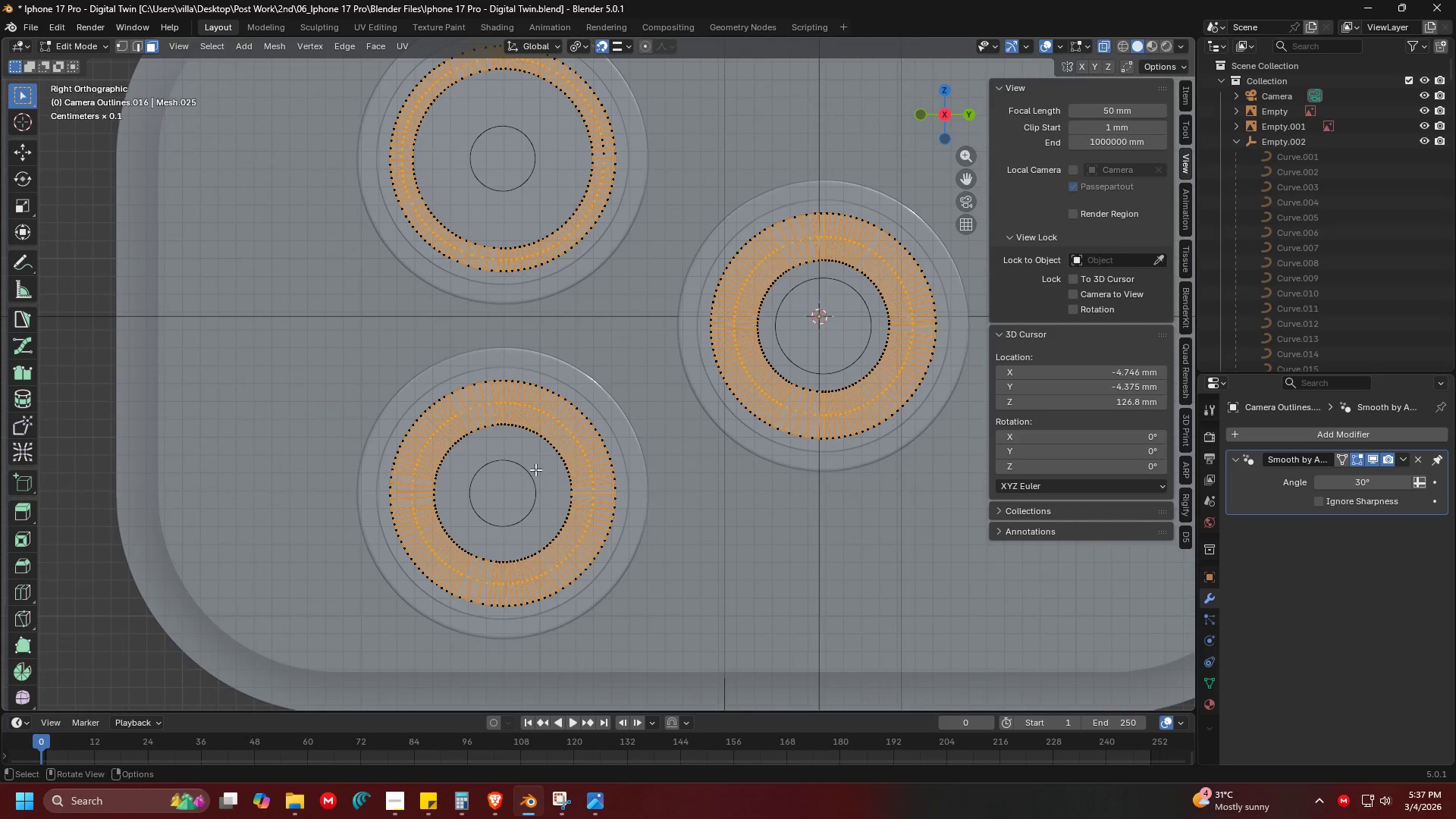 
scroll: coordinate [500, 475], scroll_direction: down, amount: 9.0
 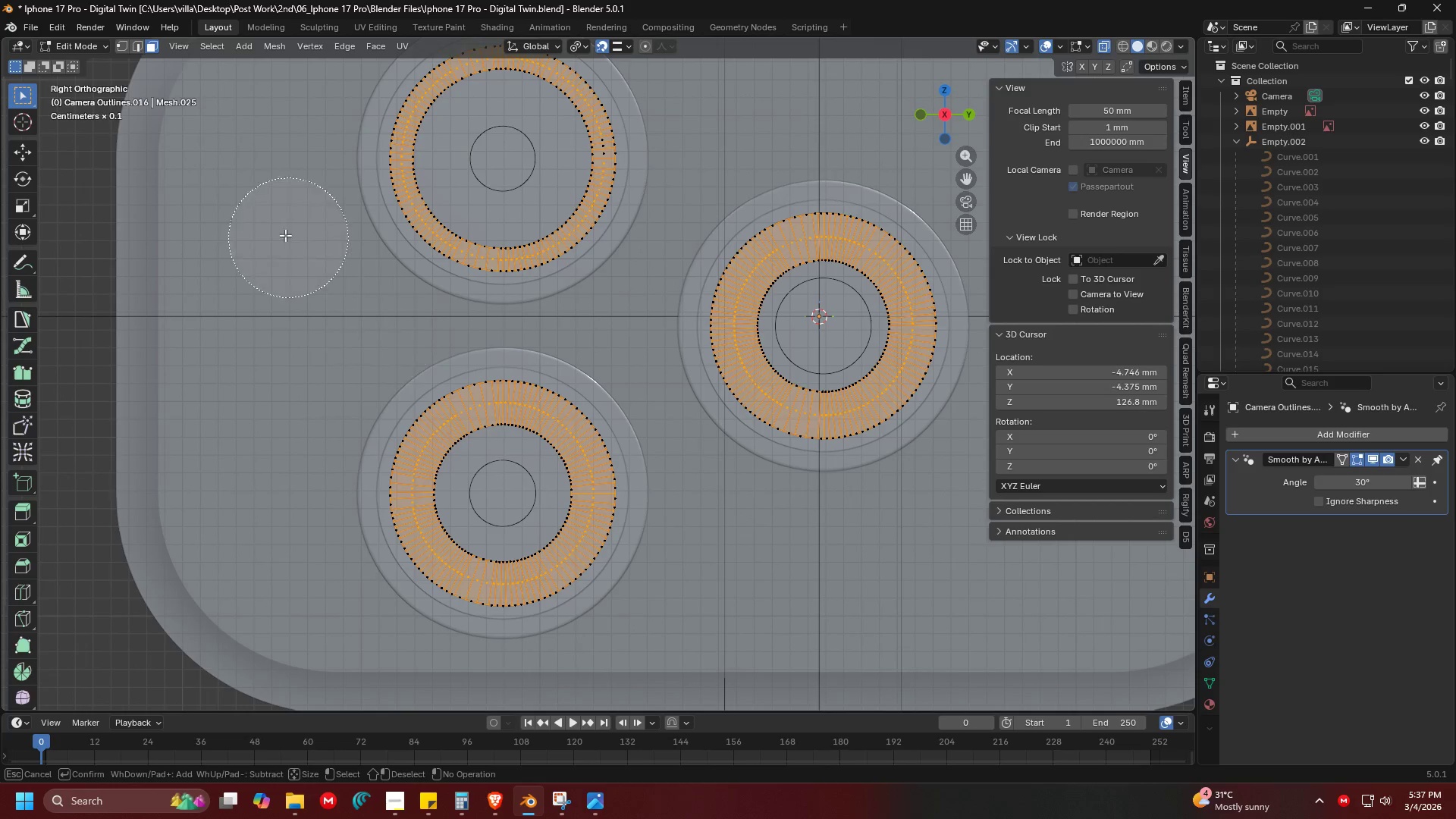 
key(Escape)
 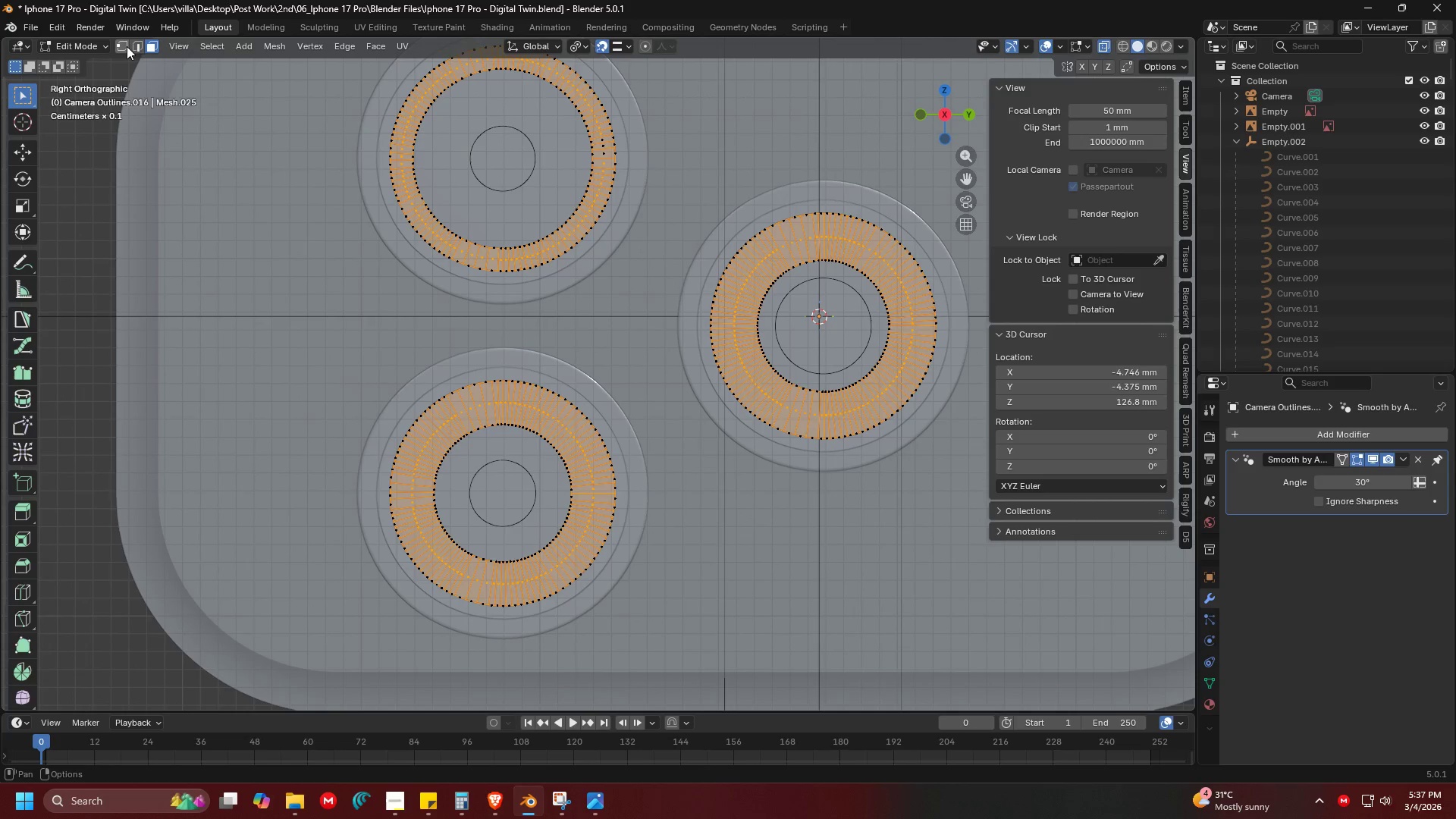 
left_click([124, 45])
 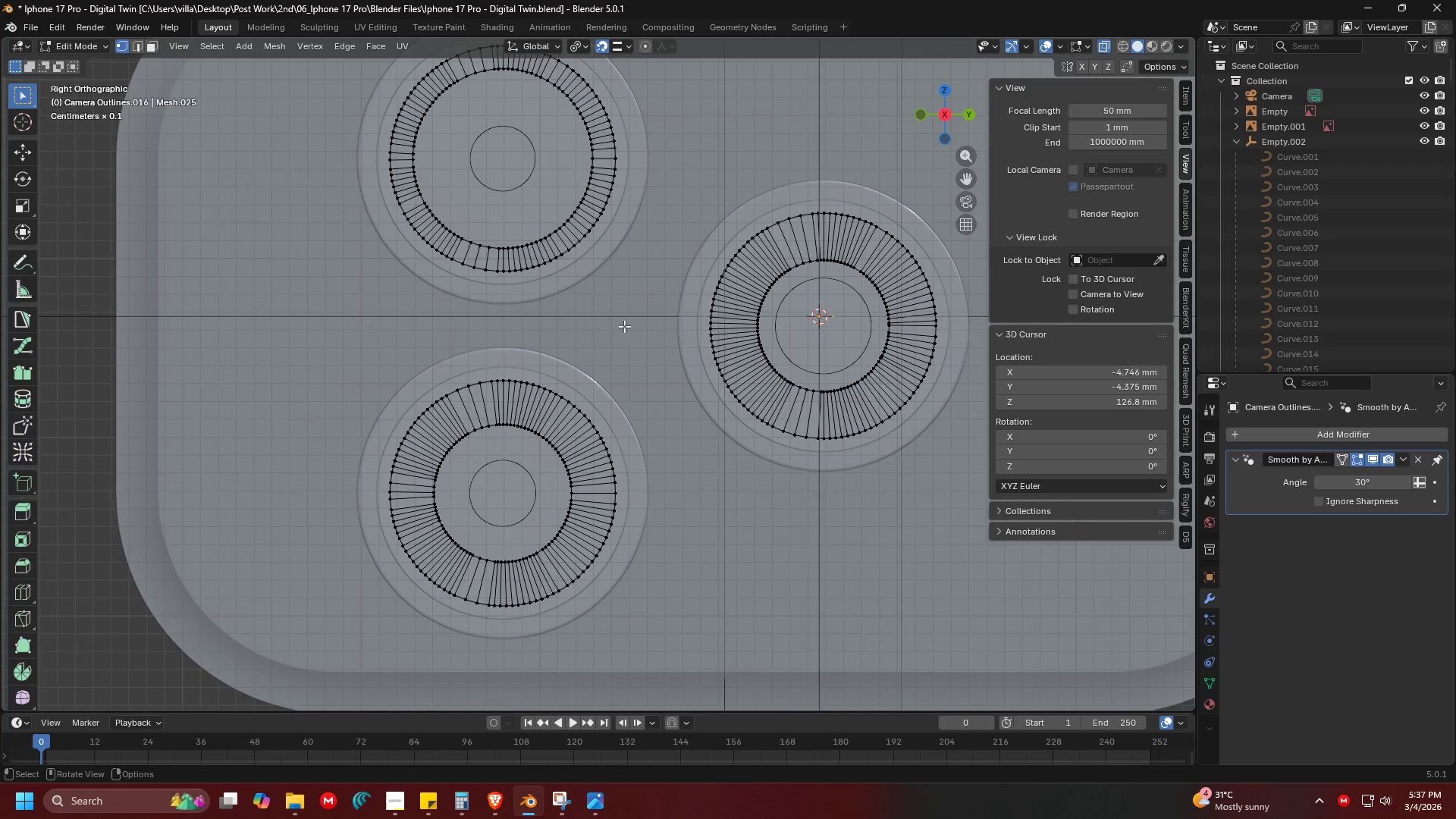 
key(C)
 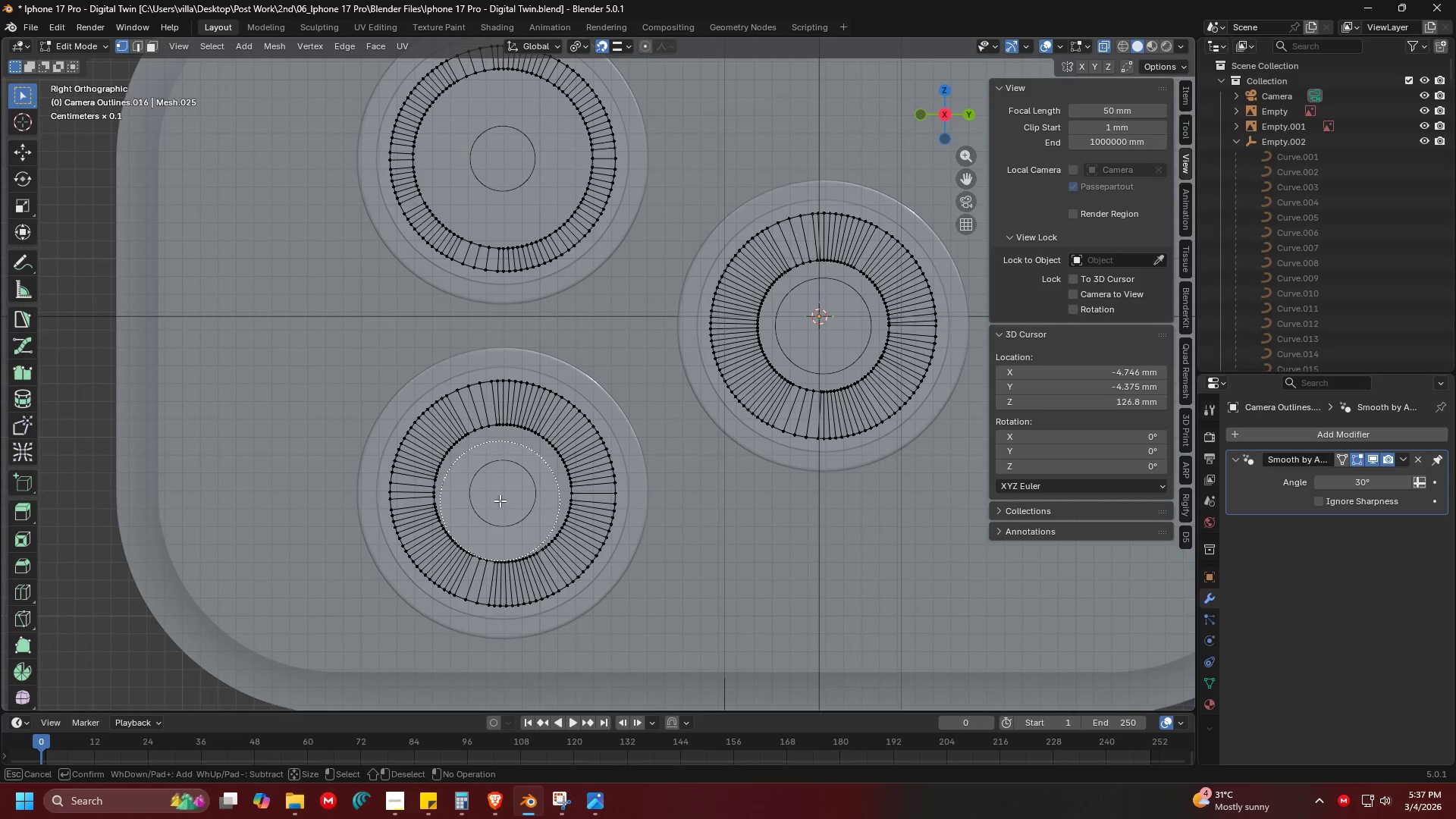 
scroll: coordinate [498, 494], scroll_direction: down, amount: 2.0
 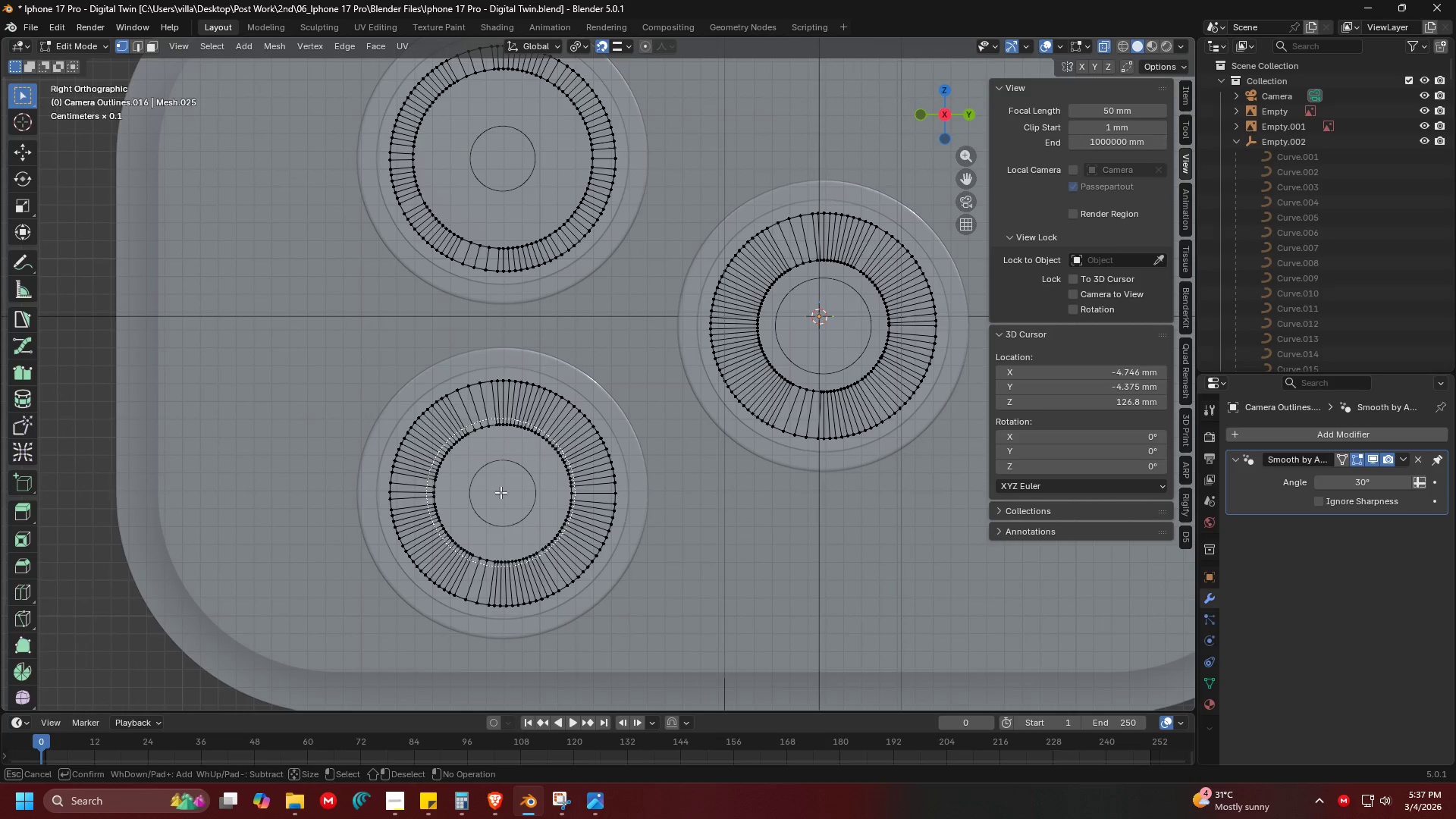 
left_click([500, 492])
 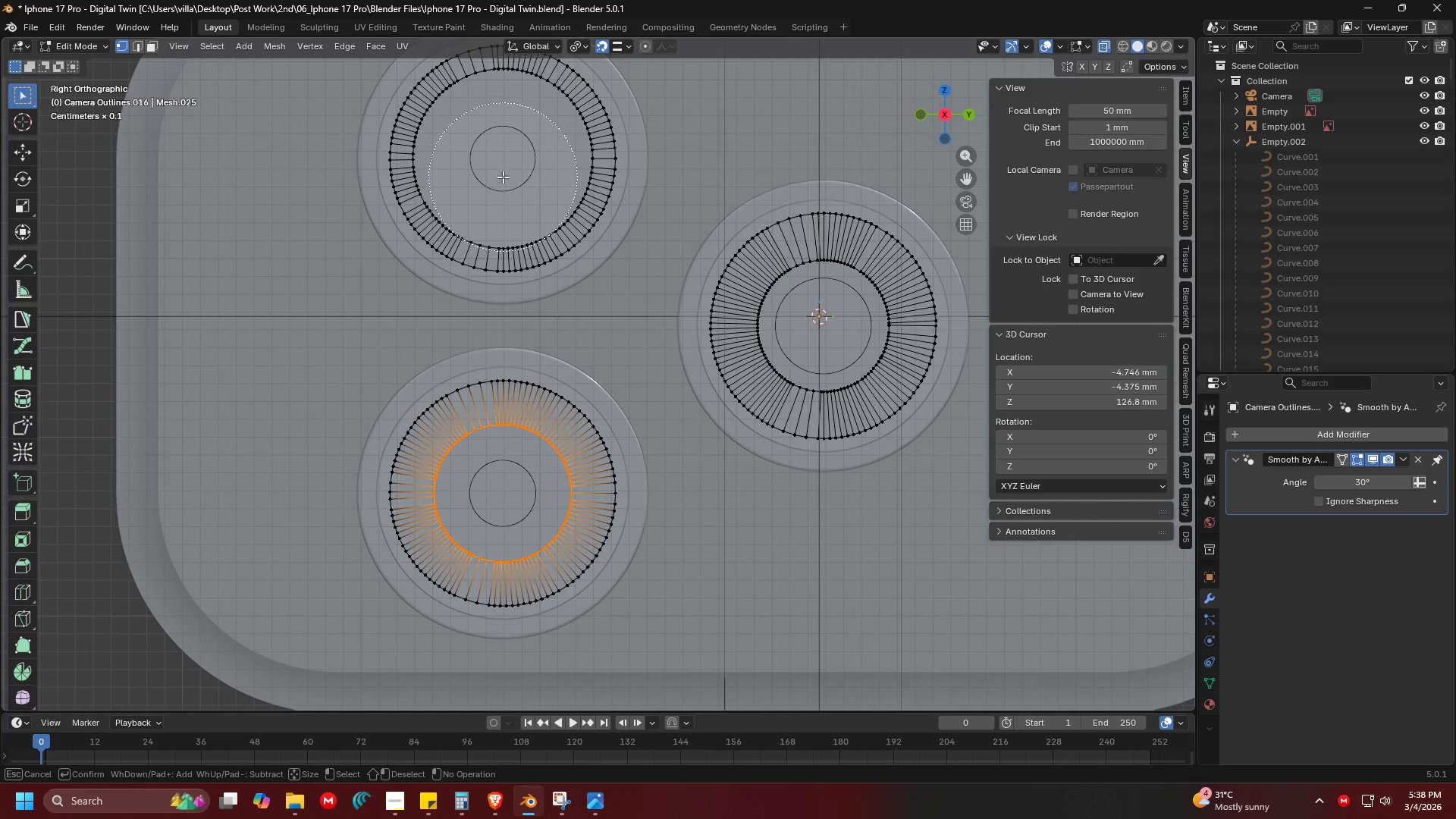 
scroll: coordinate [501, 170], scroll_direction: down, amount: 3.0
 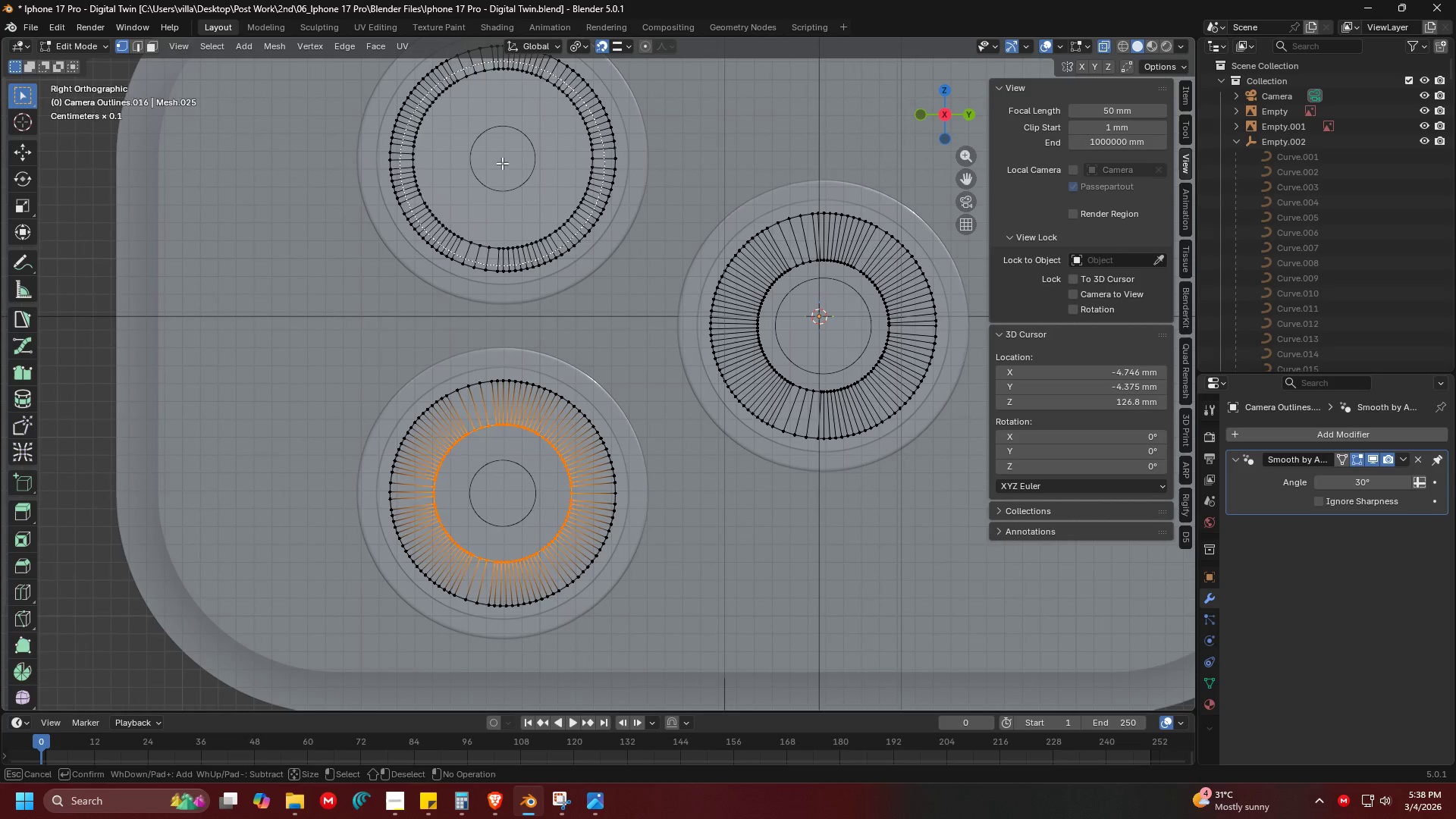 
left_click([501, 162])
 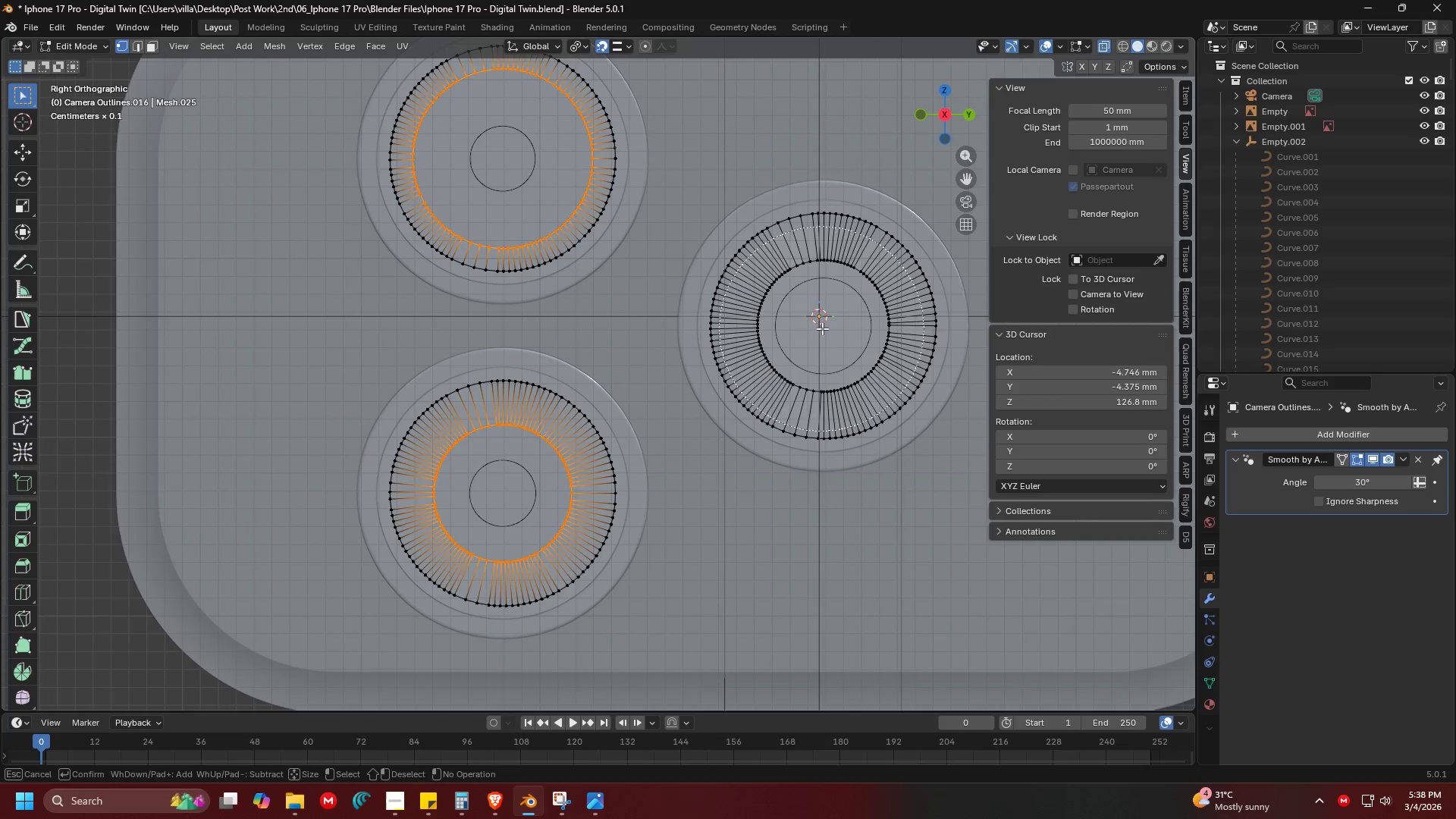 
scroll: coordinate [825, 328], scroll_direction: up, amount: 3.0
 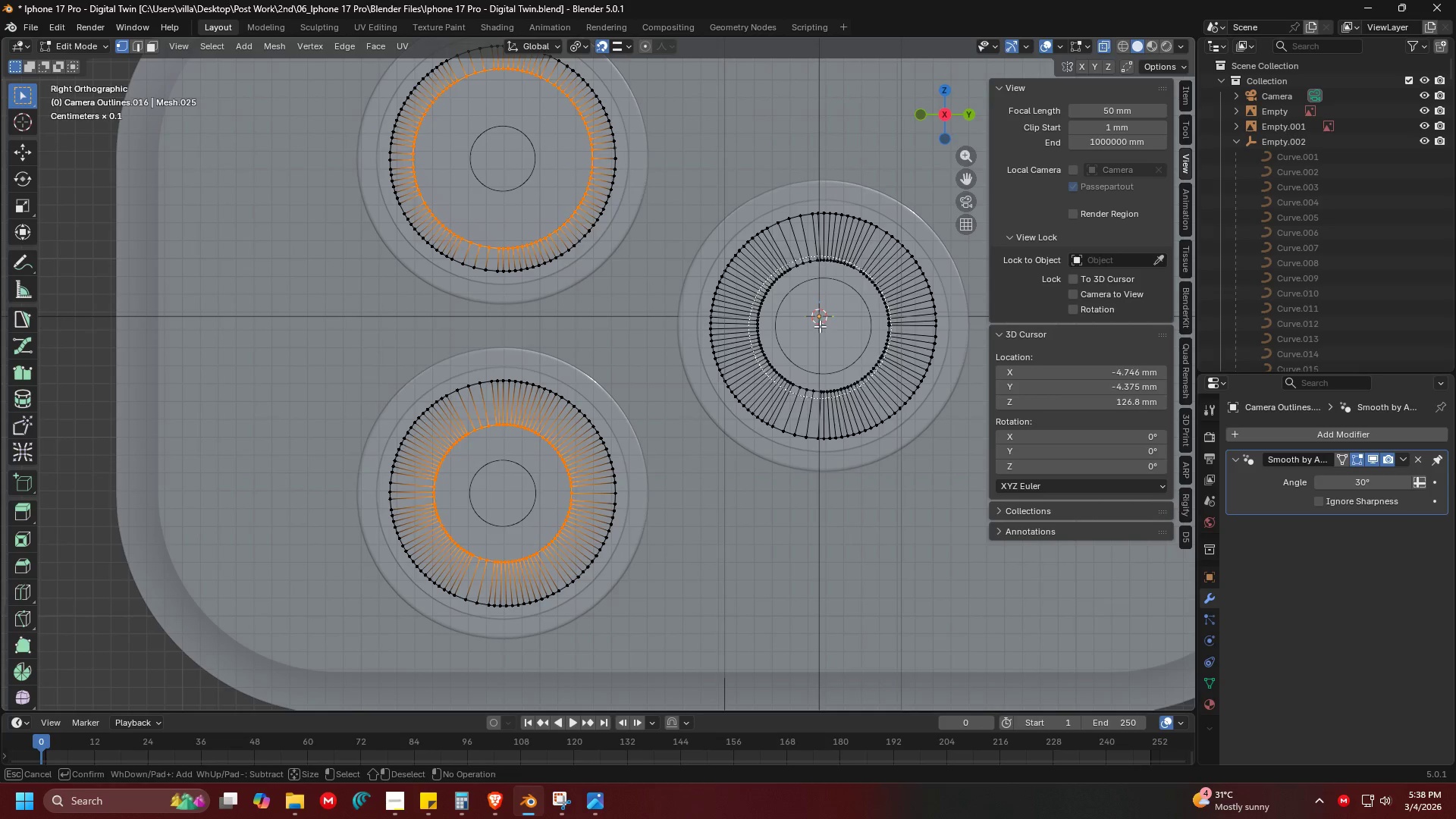 
left_click([820, 323])
 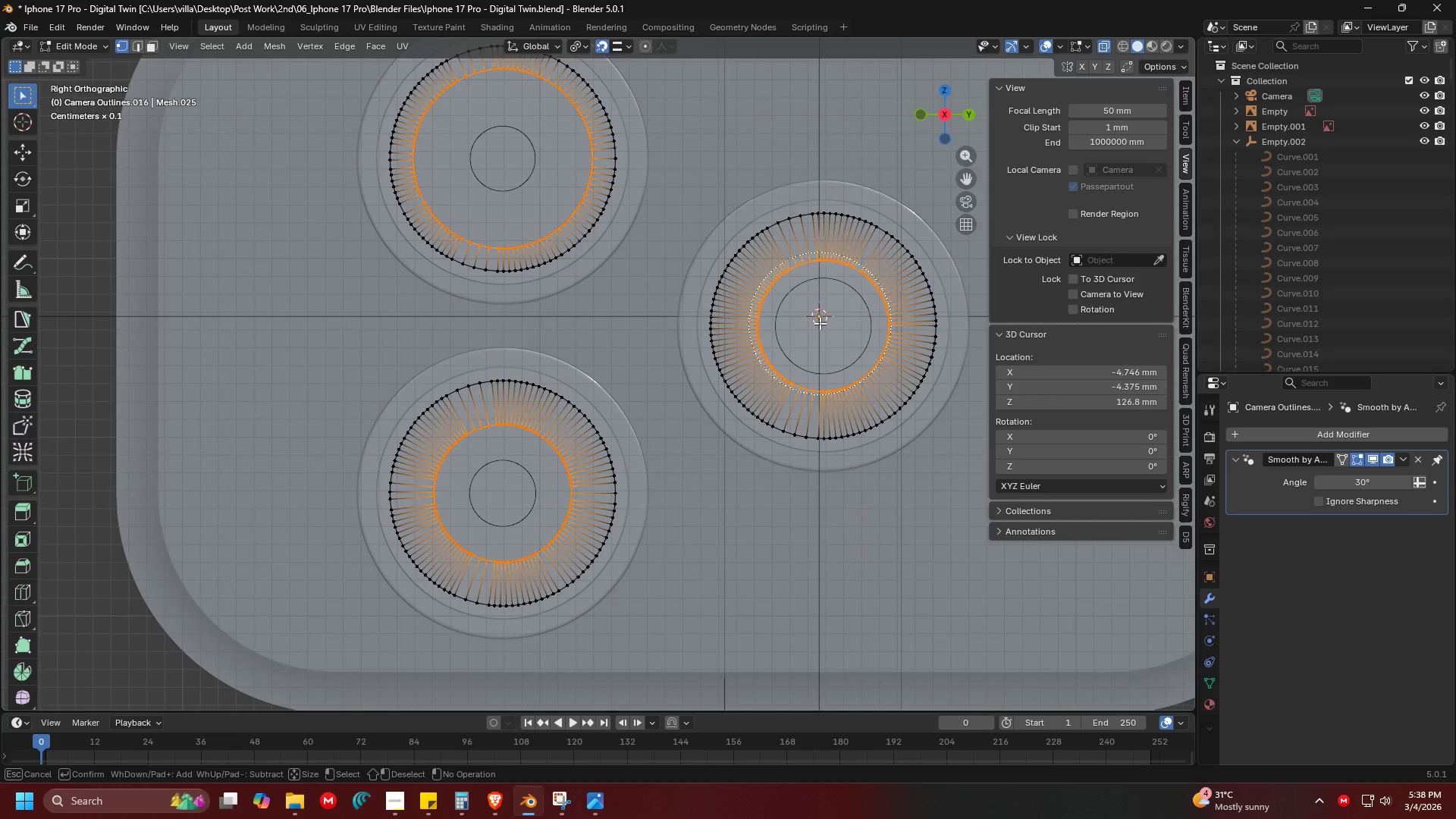 
key(Escape)
 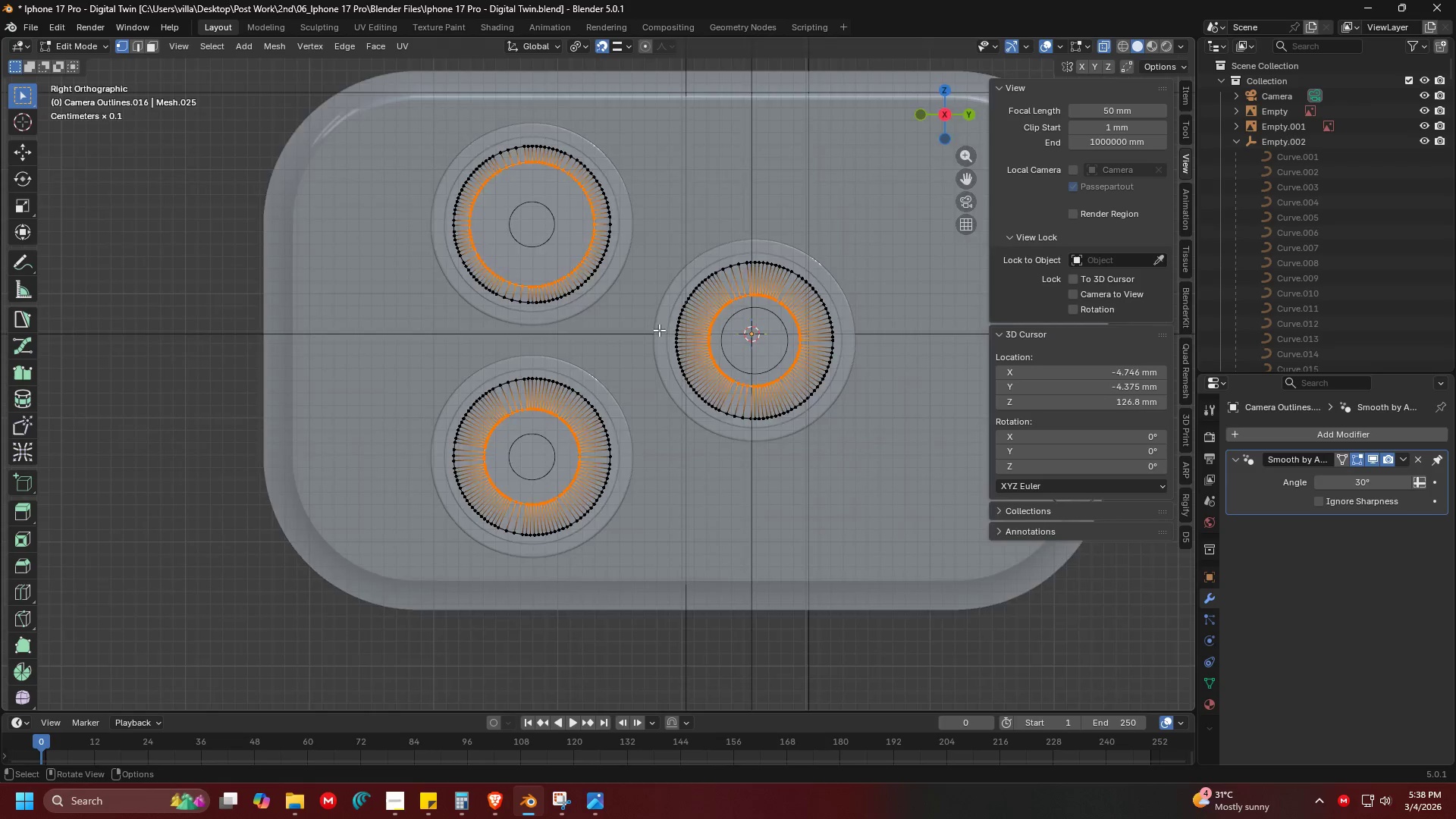 
key(Shift+ShiftLeft)
 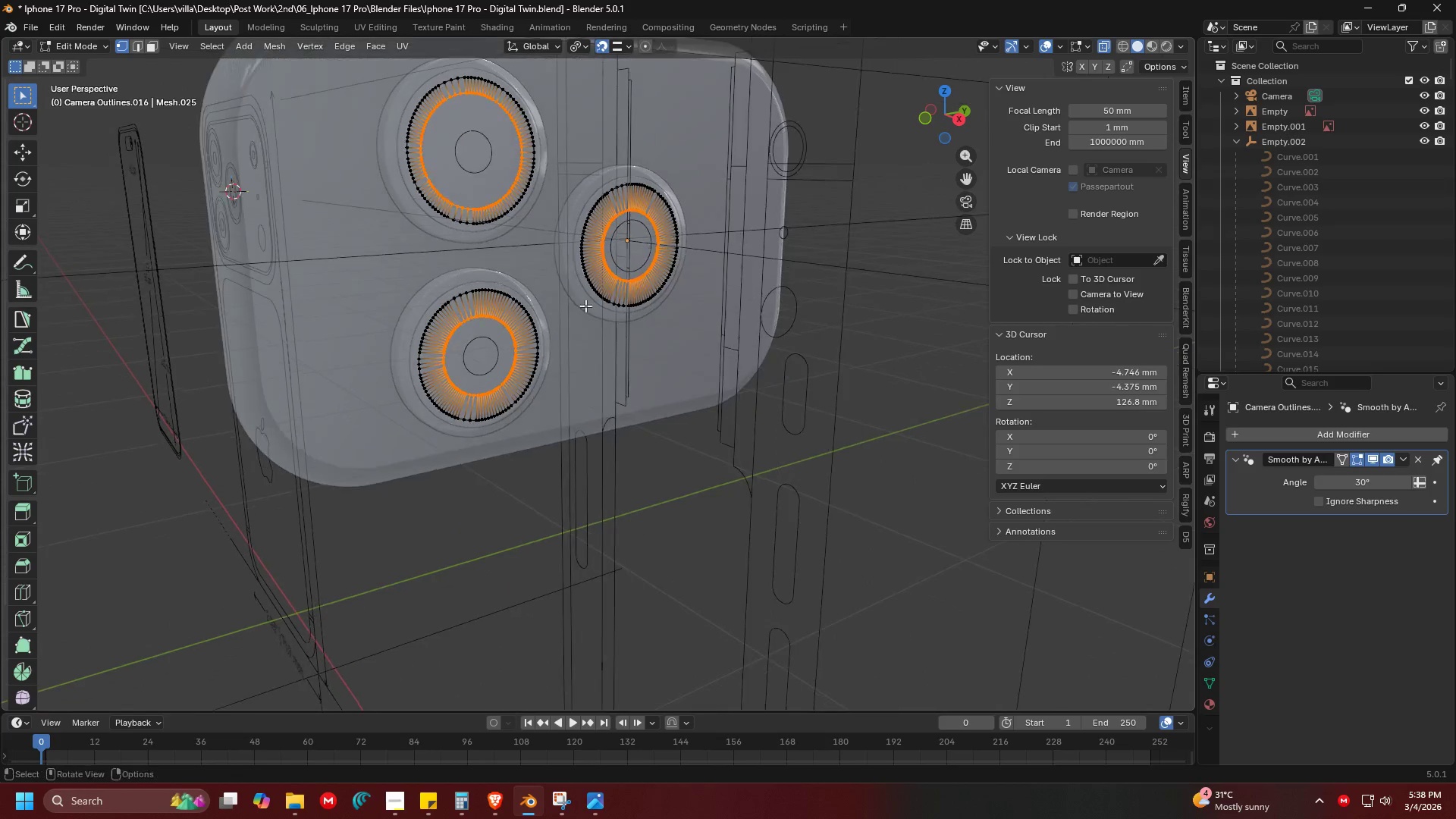 
scroll: coordinate [717, 375], scroll_direction: none, amount: 0.0
 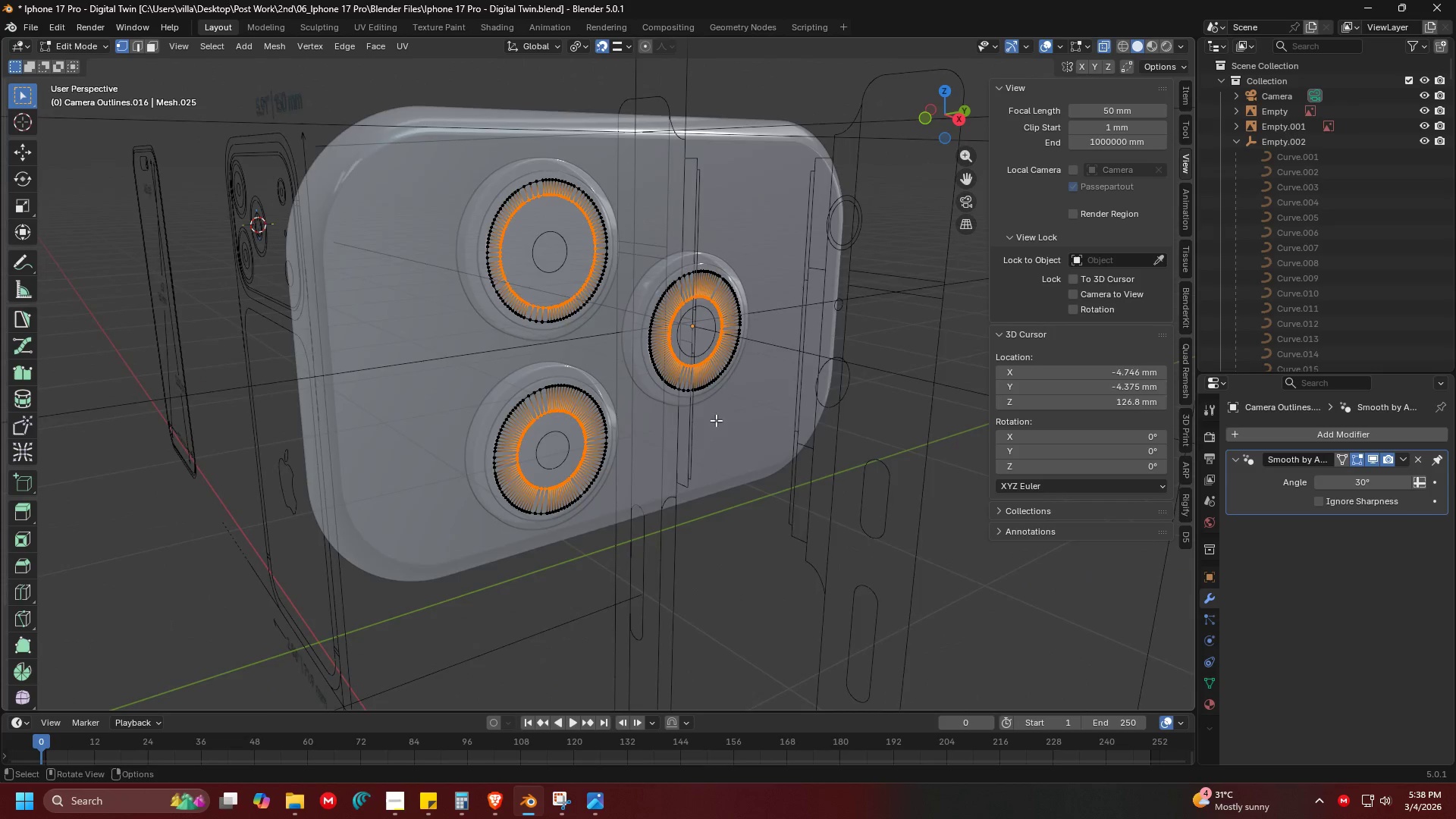 
key(Shift+ShiftLeft)
 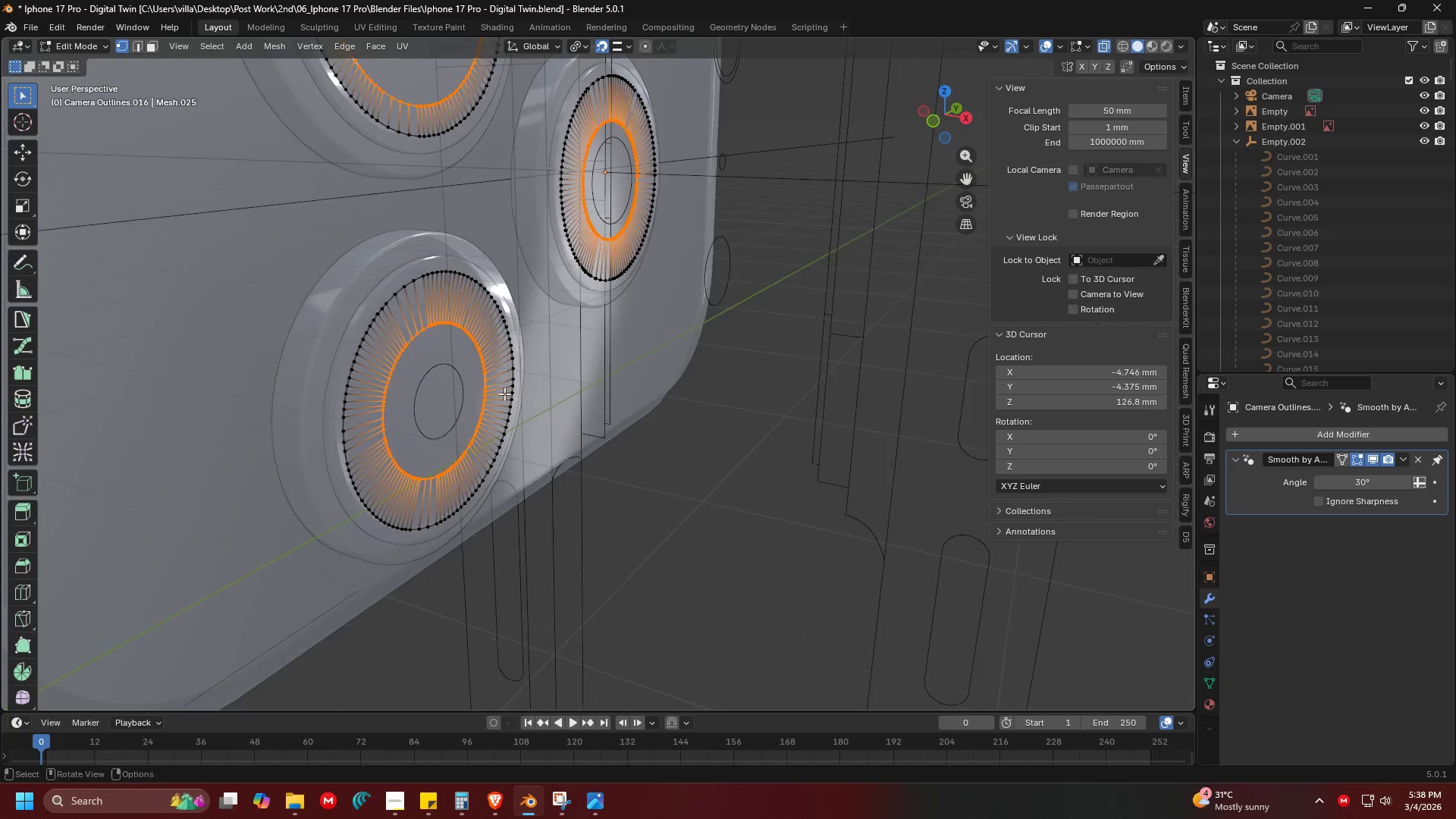 
scroll: coordinate [648, 315], scroll_direction: up, amount: 5.0
 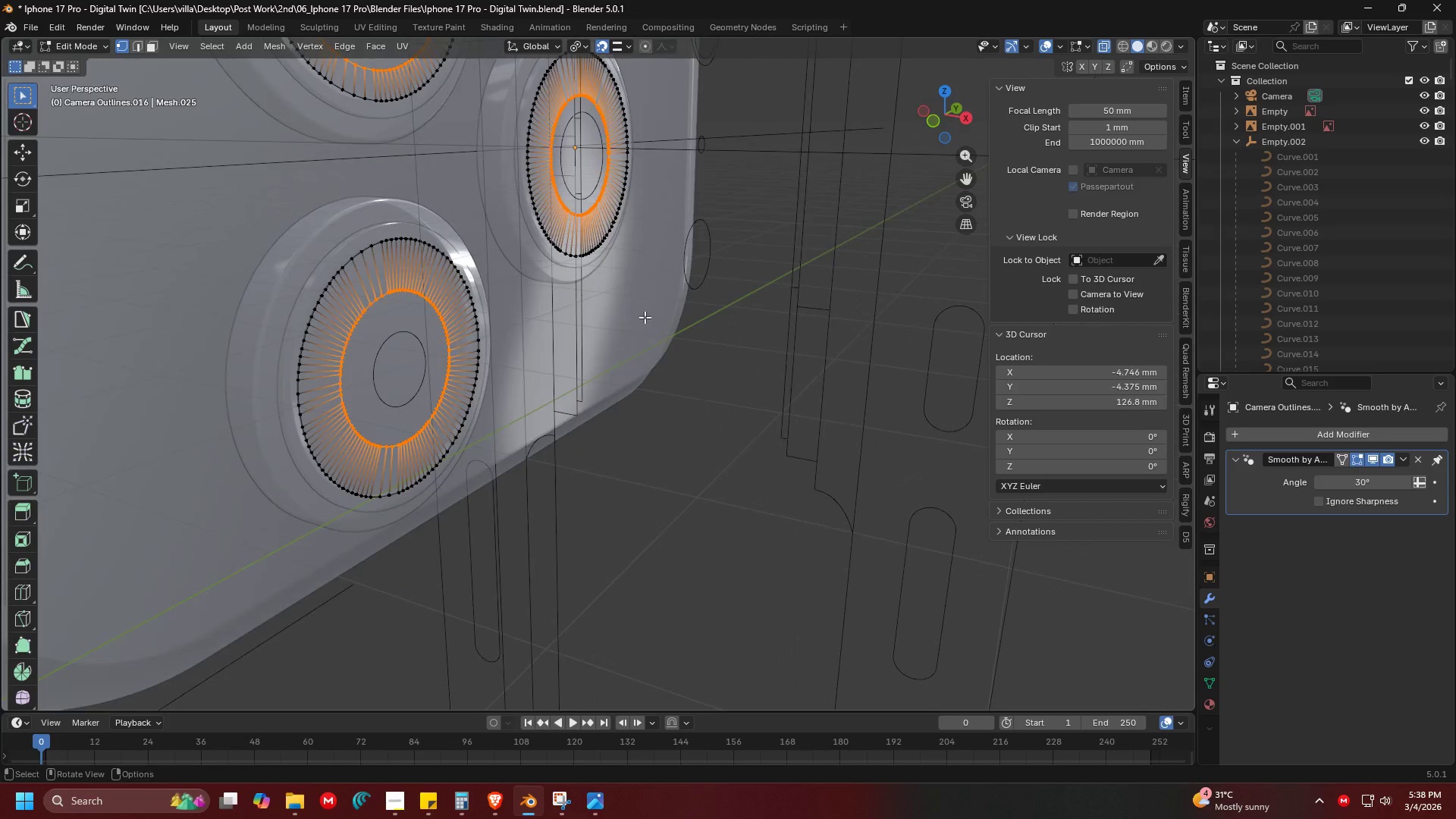 
hold_key(key=ShiftLeft, duration=0.33)
 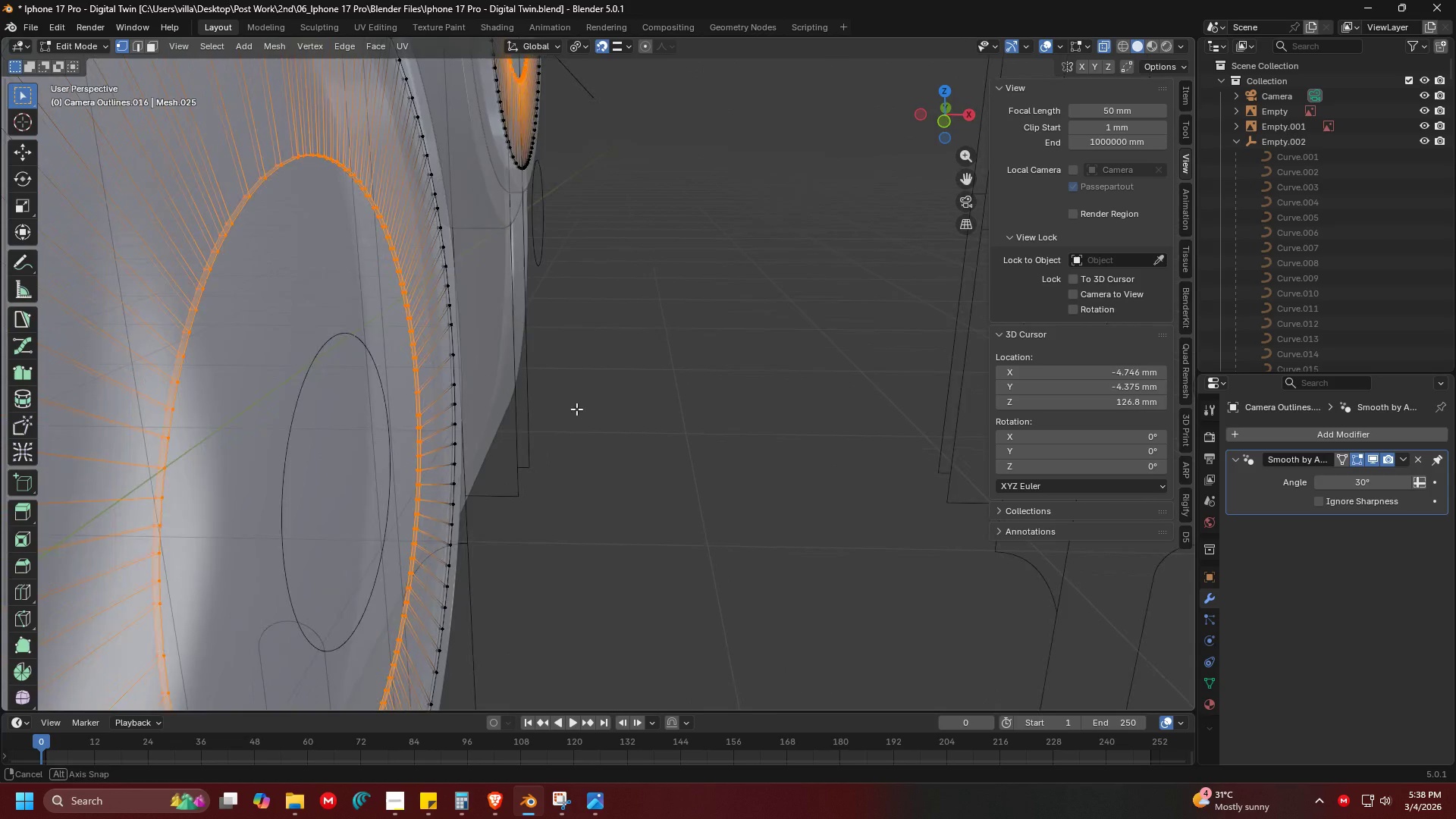 
scroll: coordinate [557, 389], scroll_direction: up, amount: 6.0
 